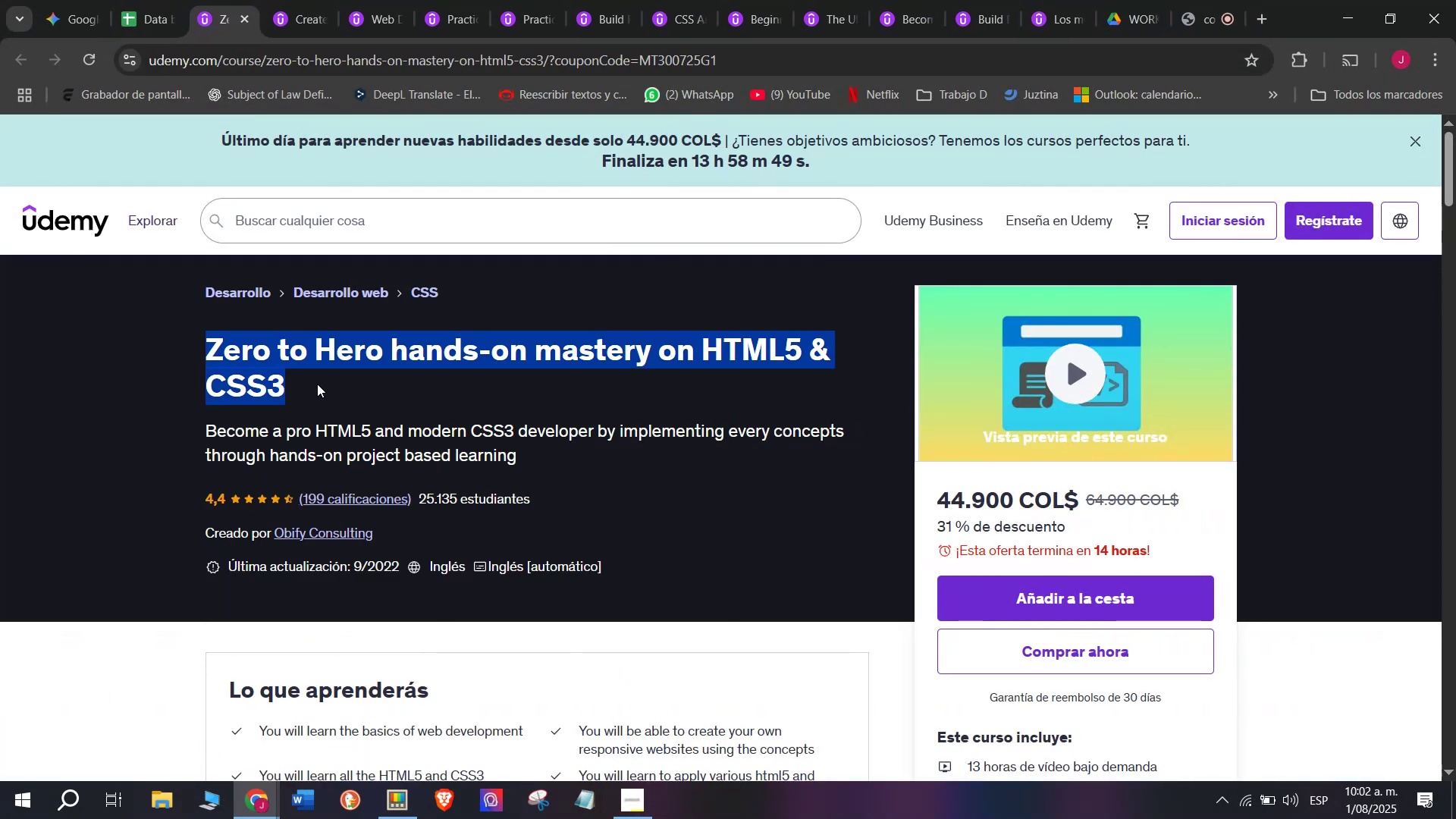 
key(Break)
 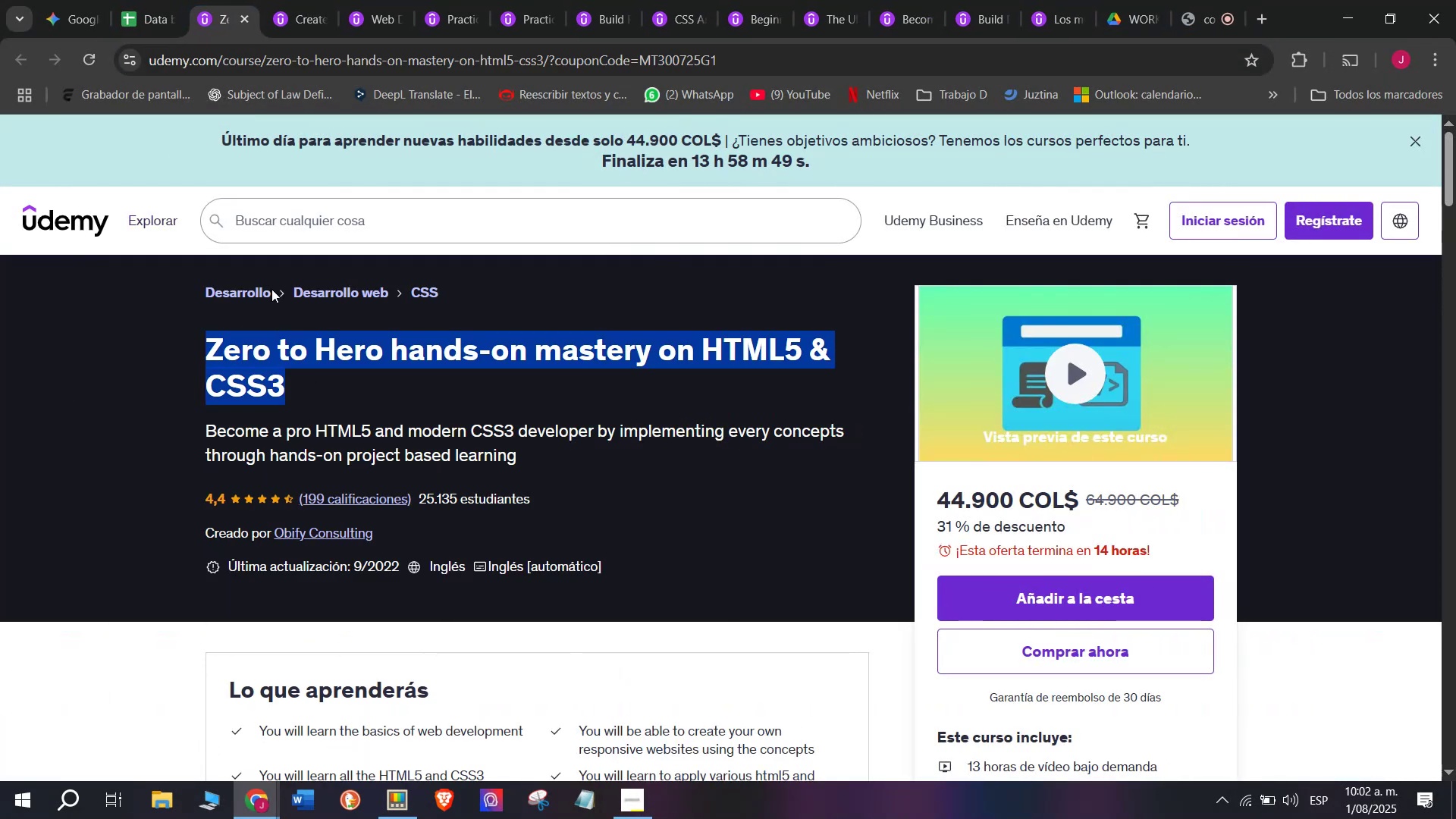 
key(Control+ControlLeft)
 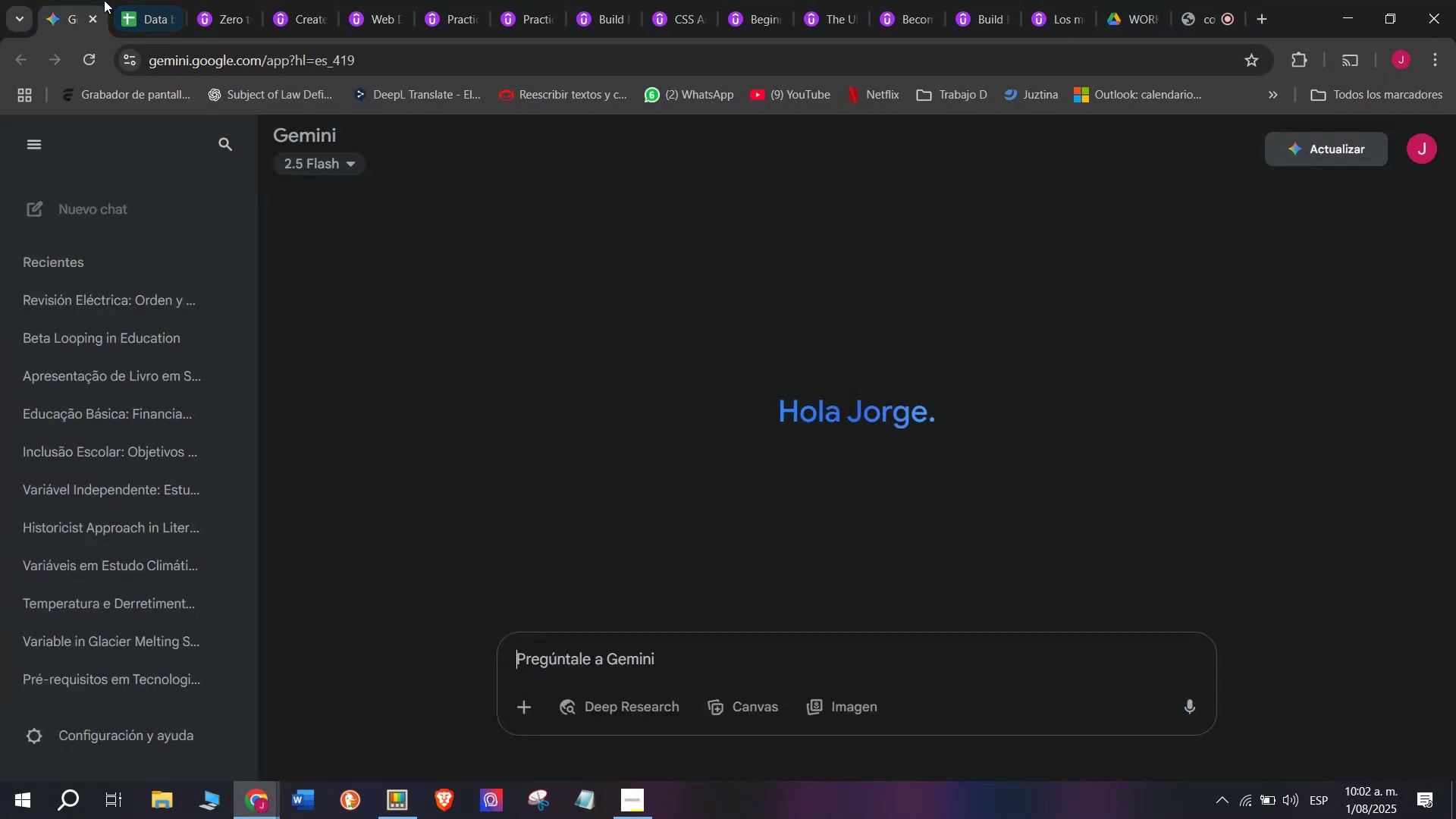 
key(Control+C)
 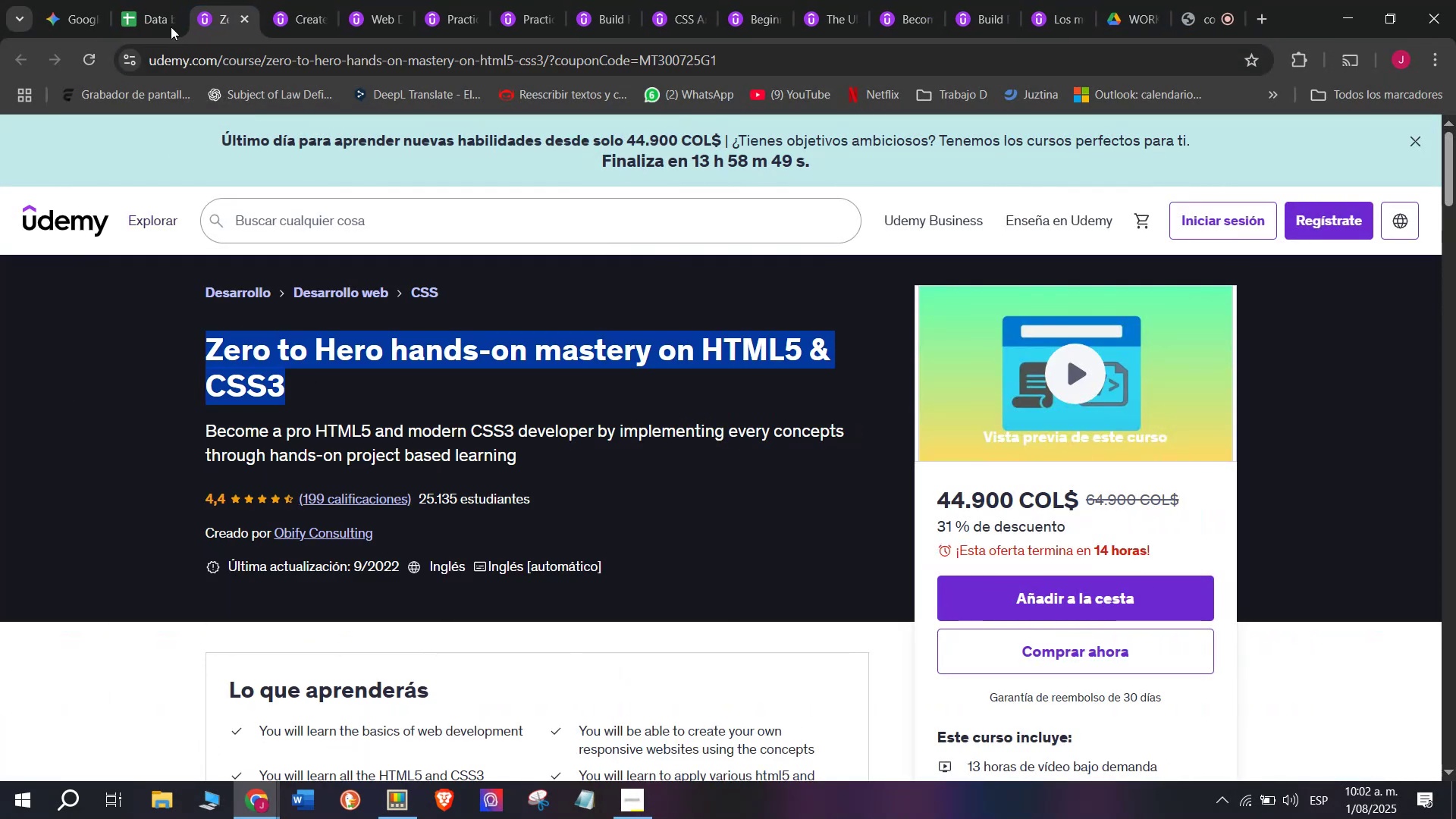 
key(Control+C)
 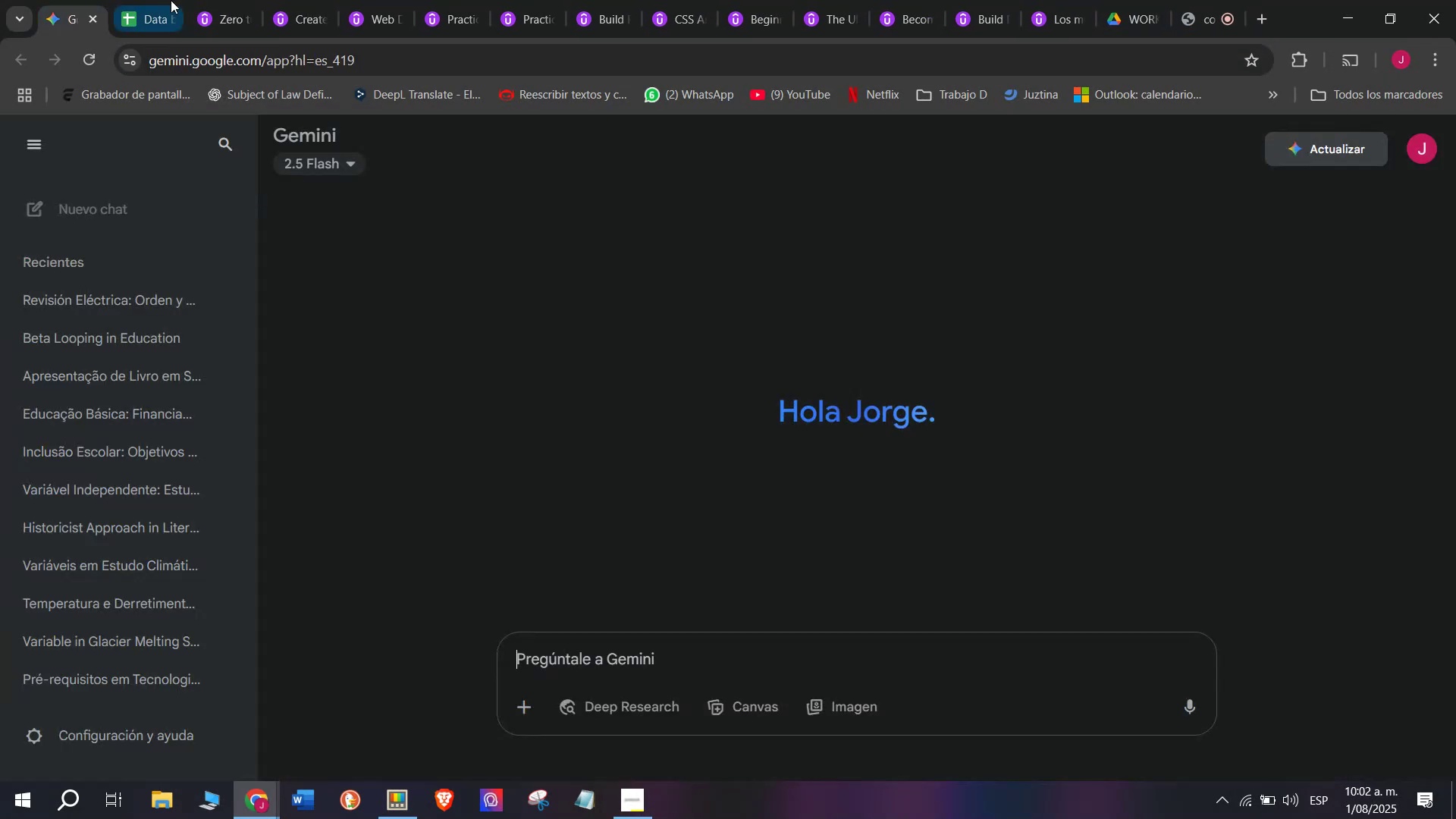 
key(Break)
 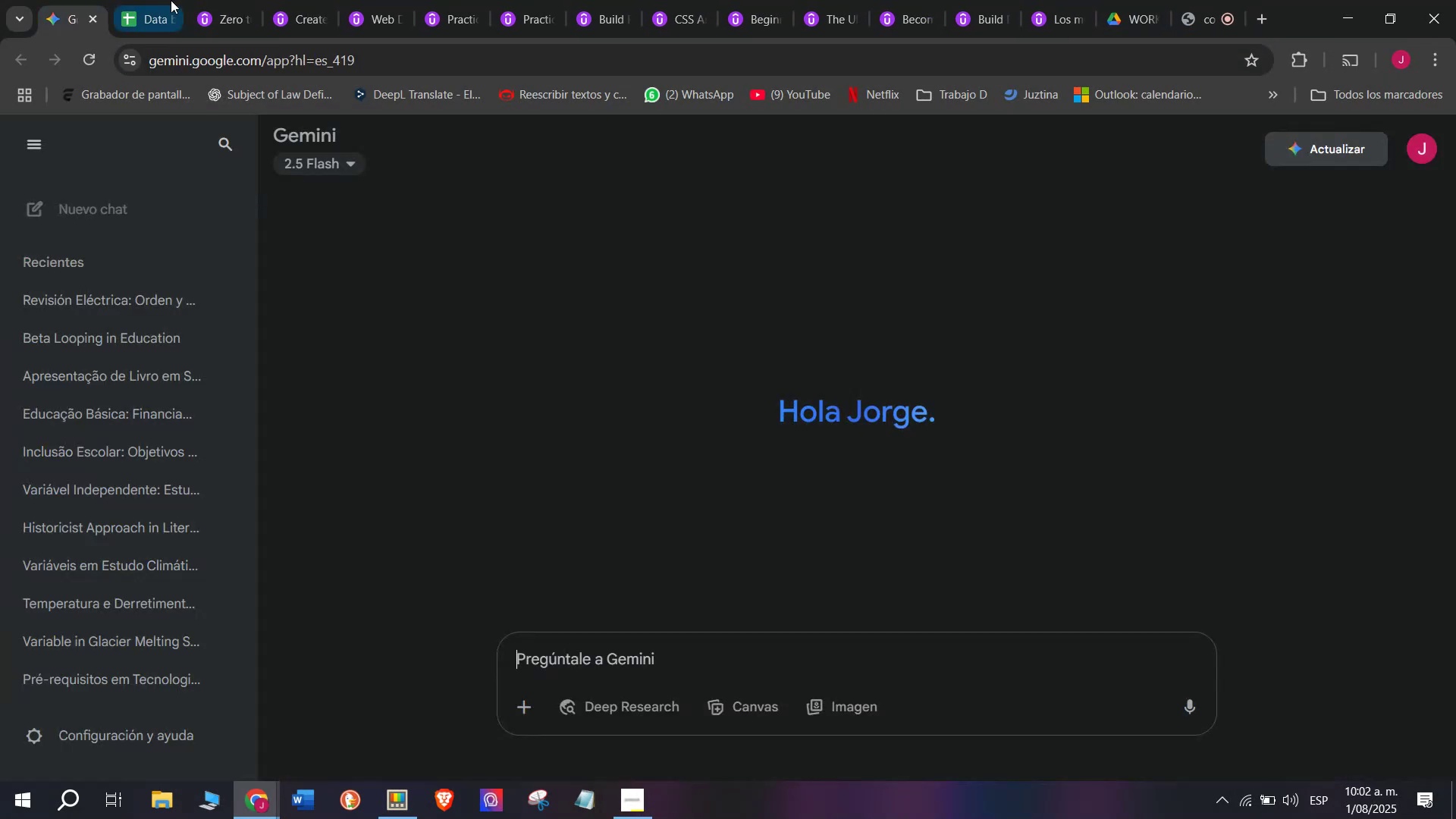 
key(Control+ControlLeft)
 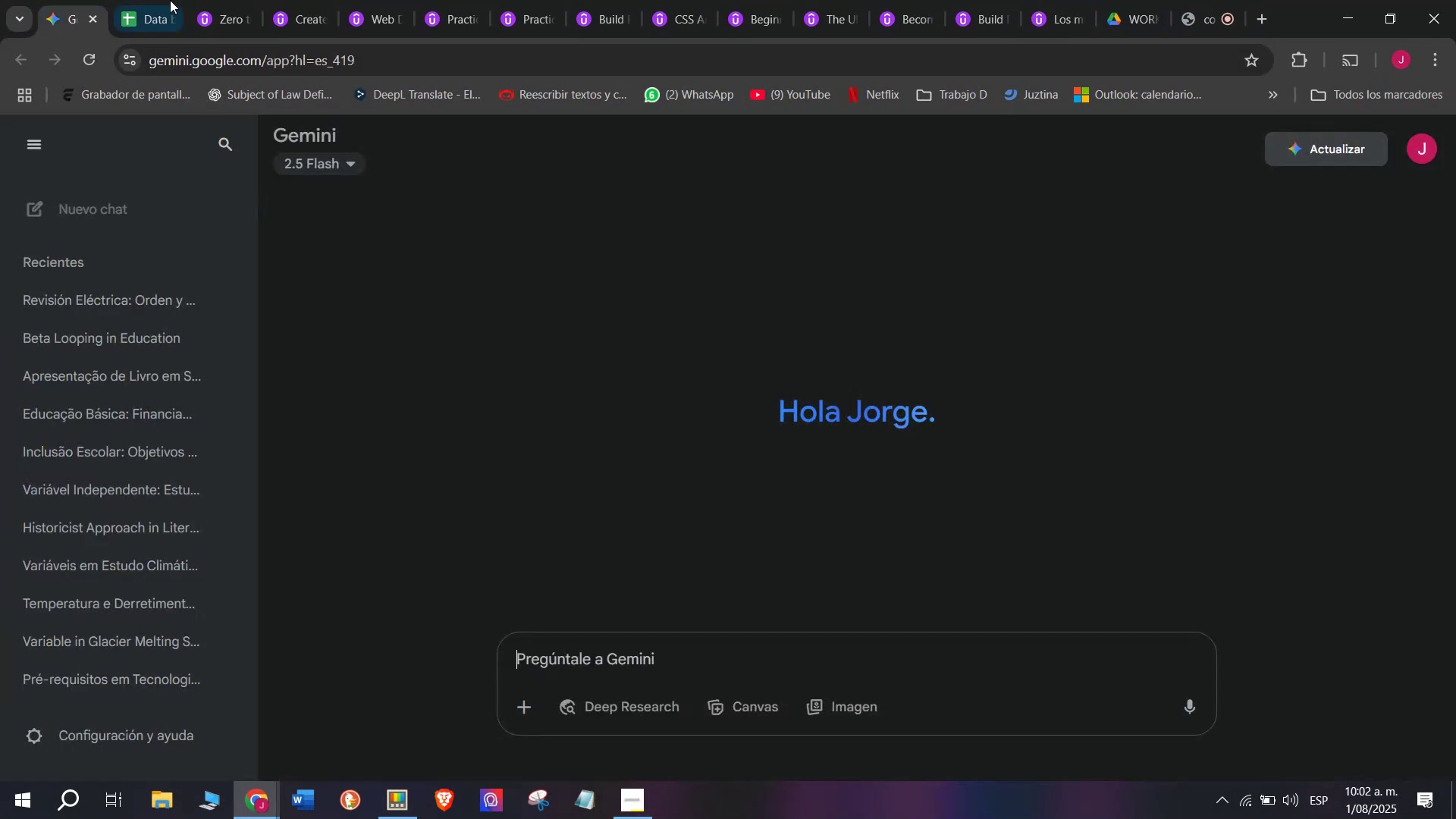 
double_click([173, 0])
 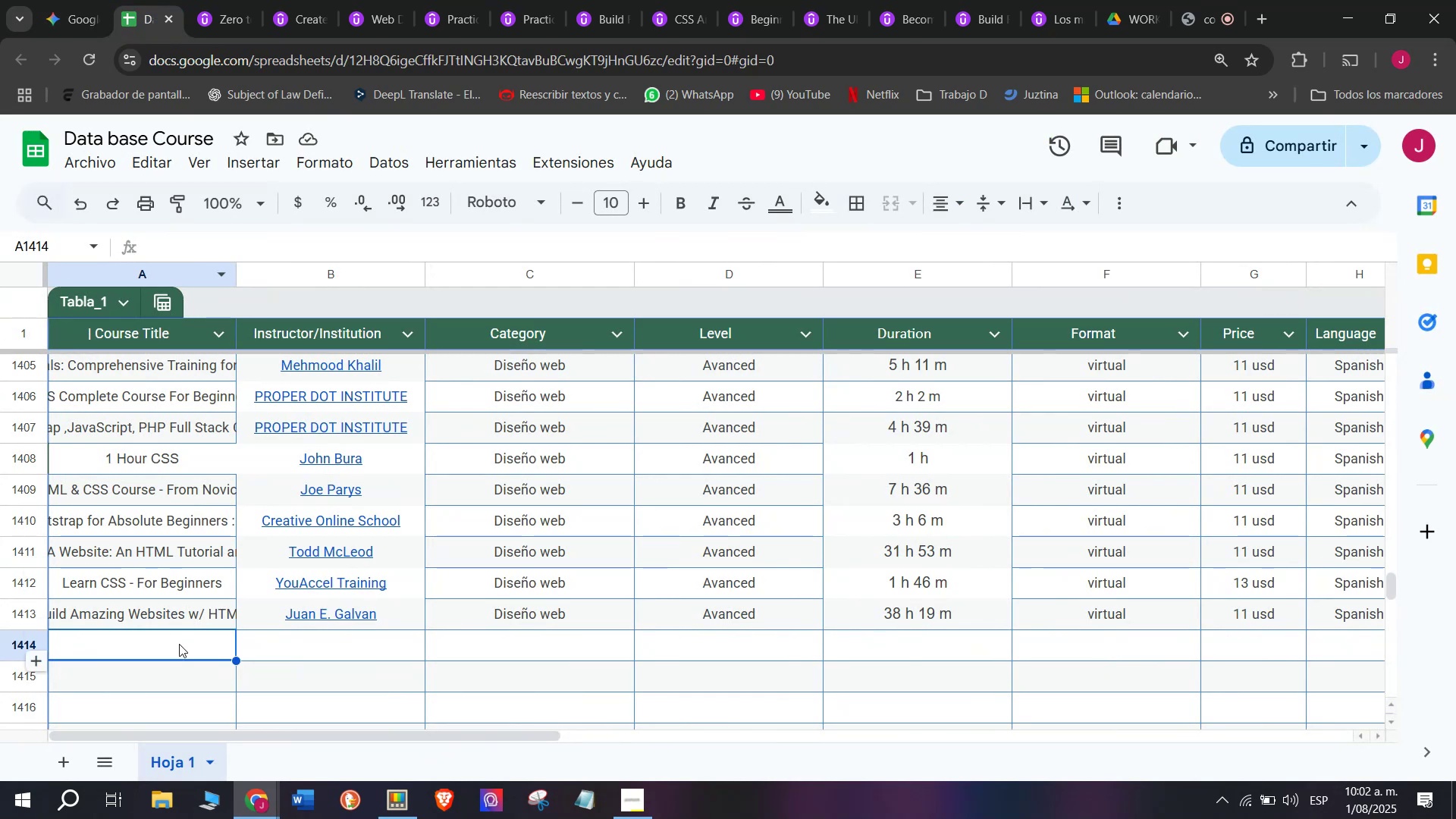 
double_click([179, 644])
 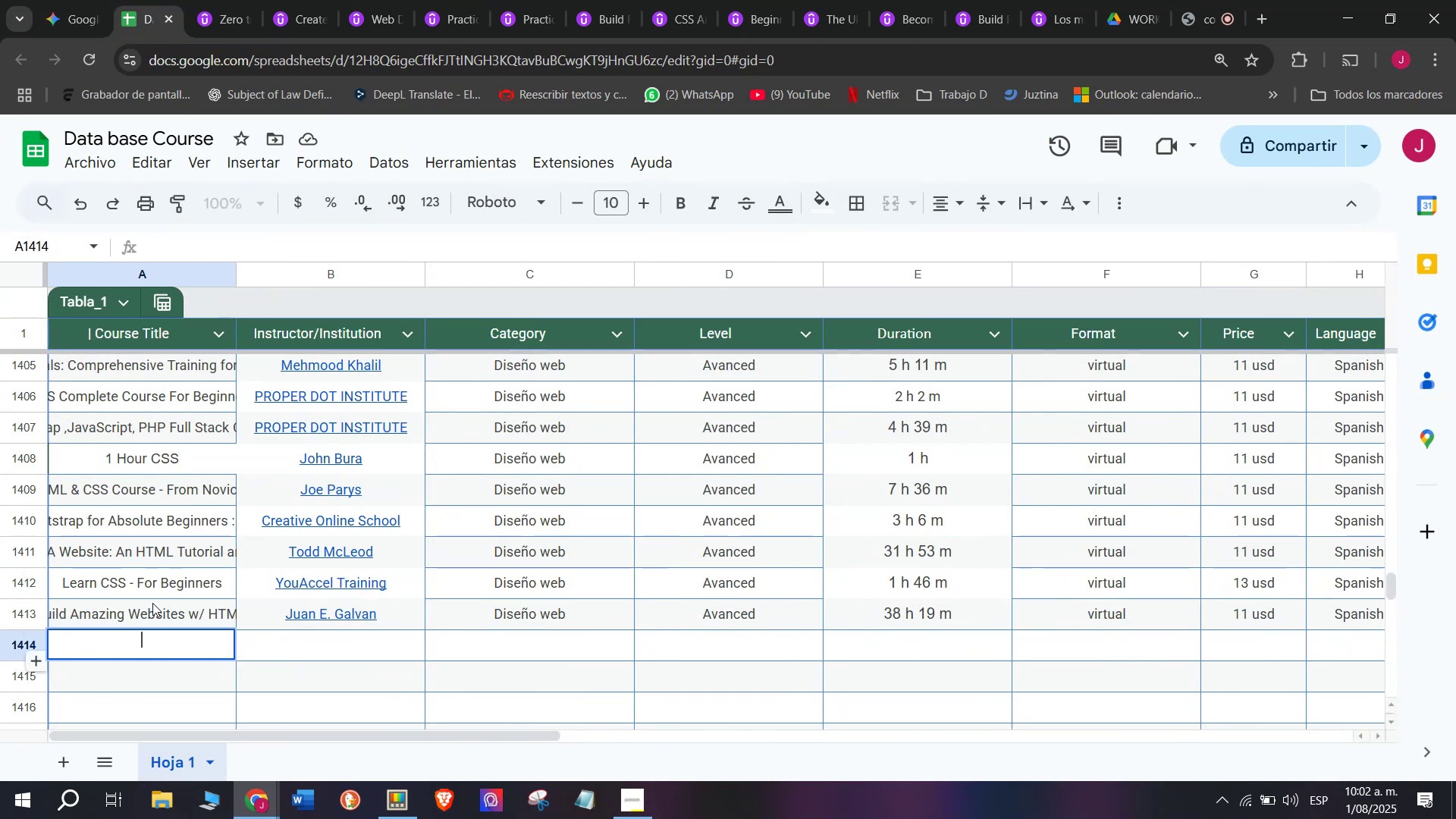 
key(Control+ControlLeft)
 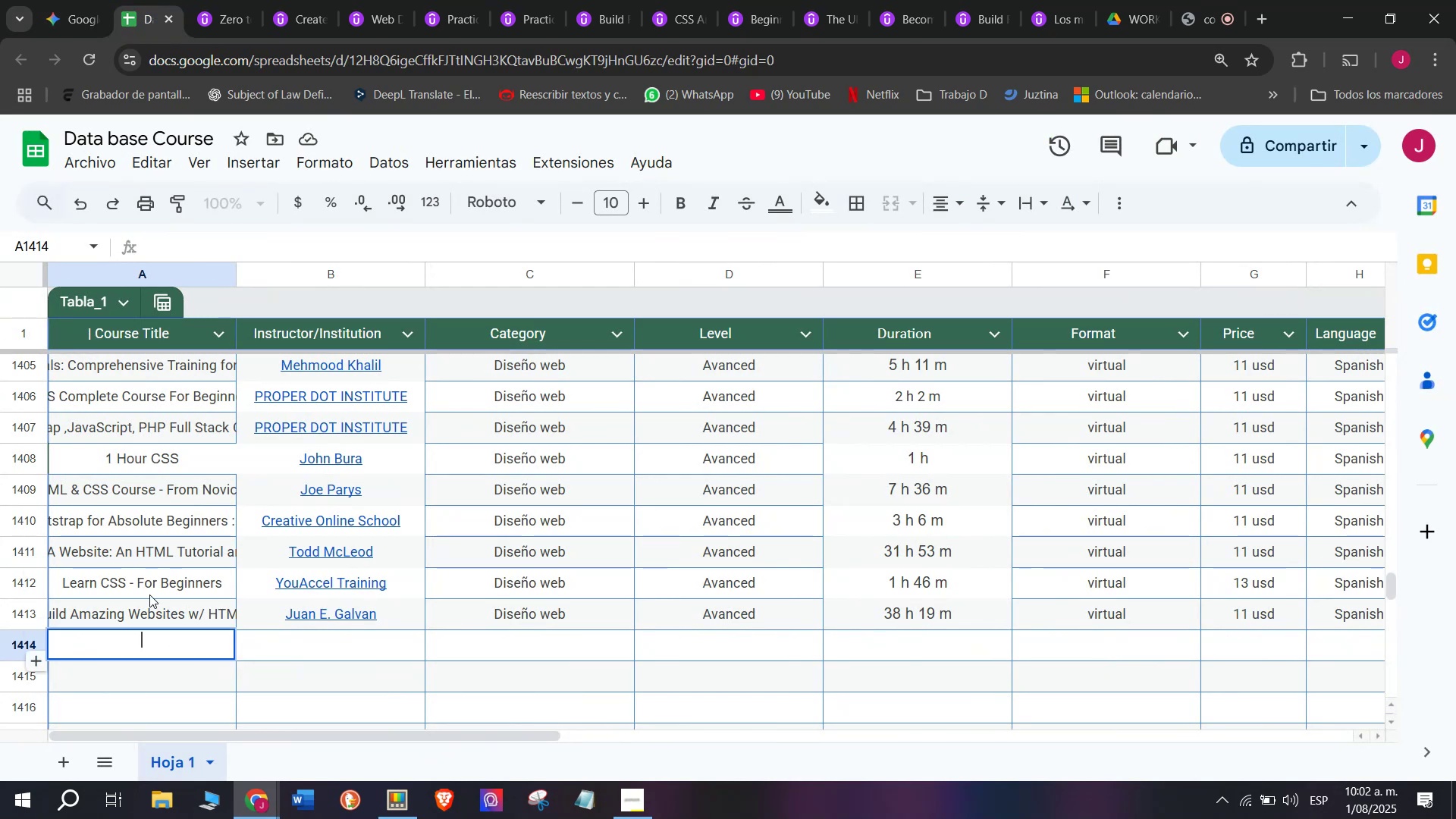 
key(Z)
 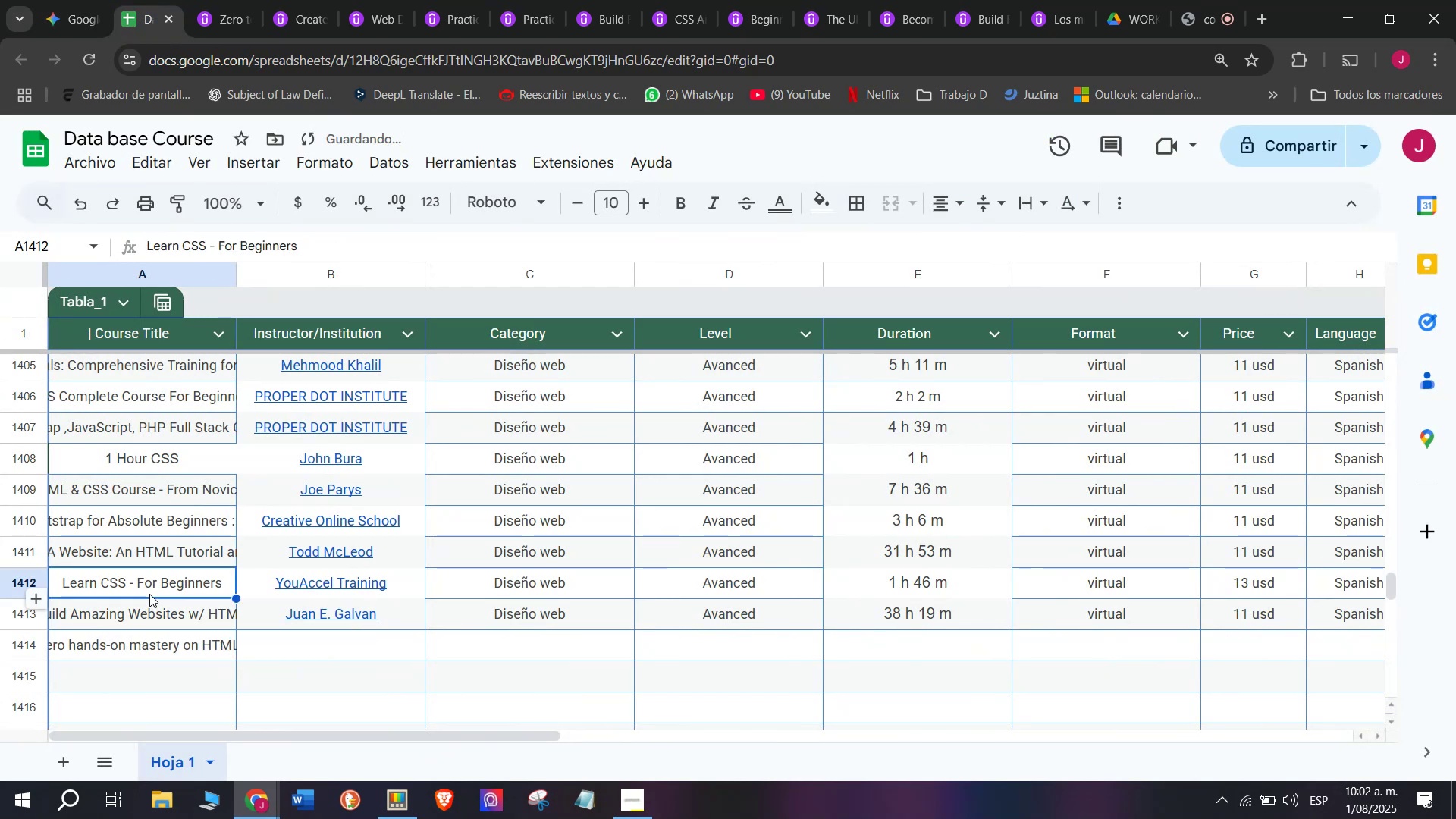 
key(Control+V)
 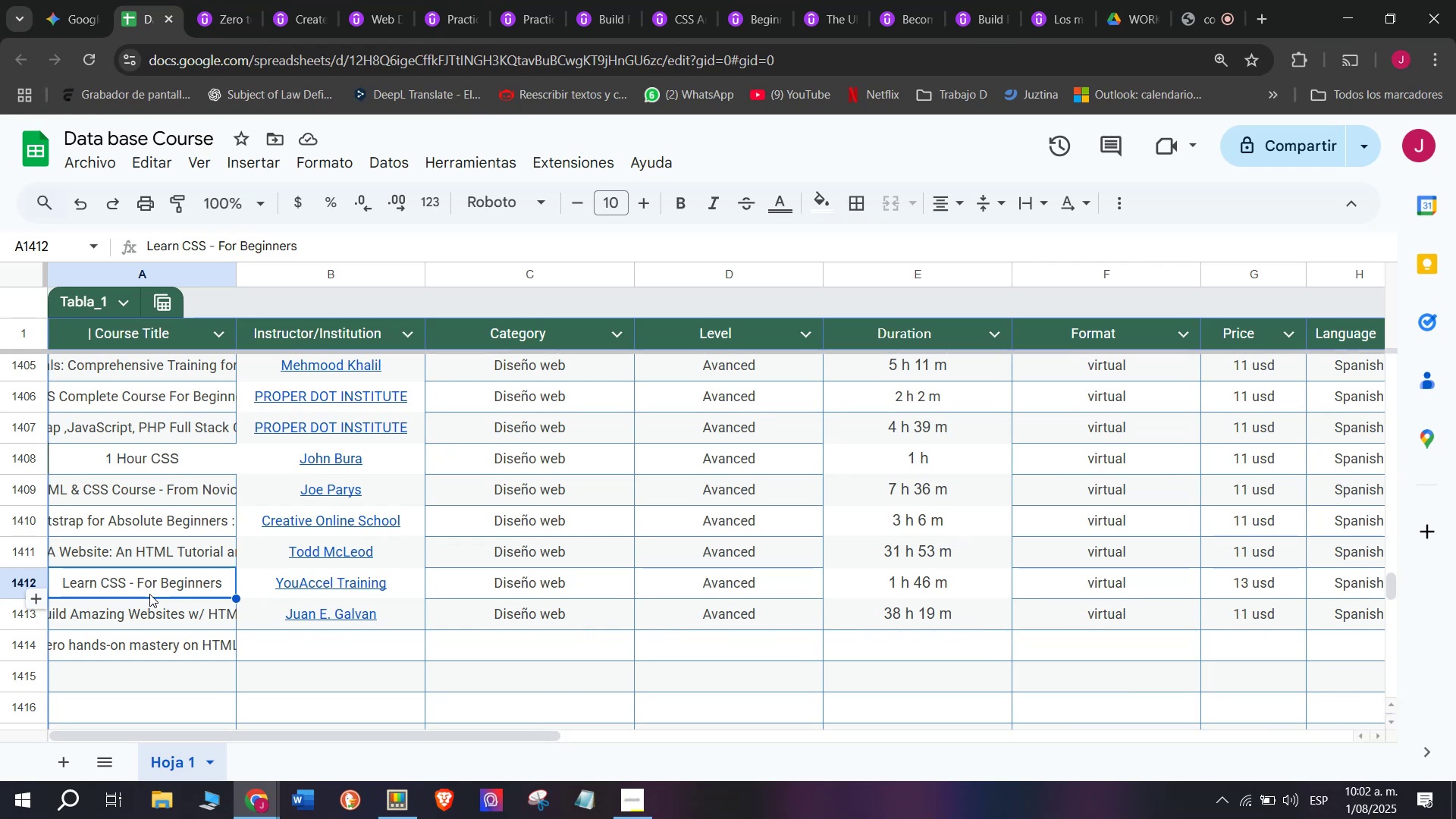 
wait(15.98)
 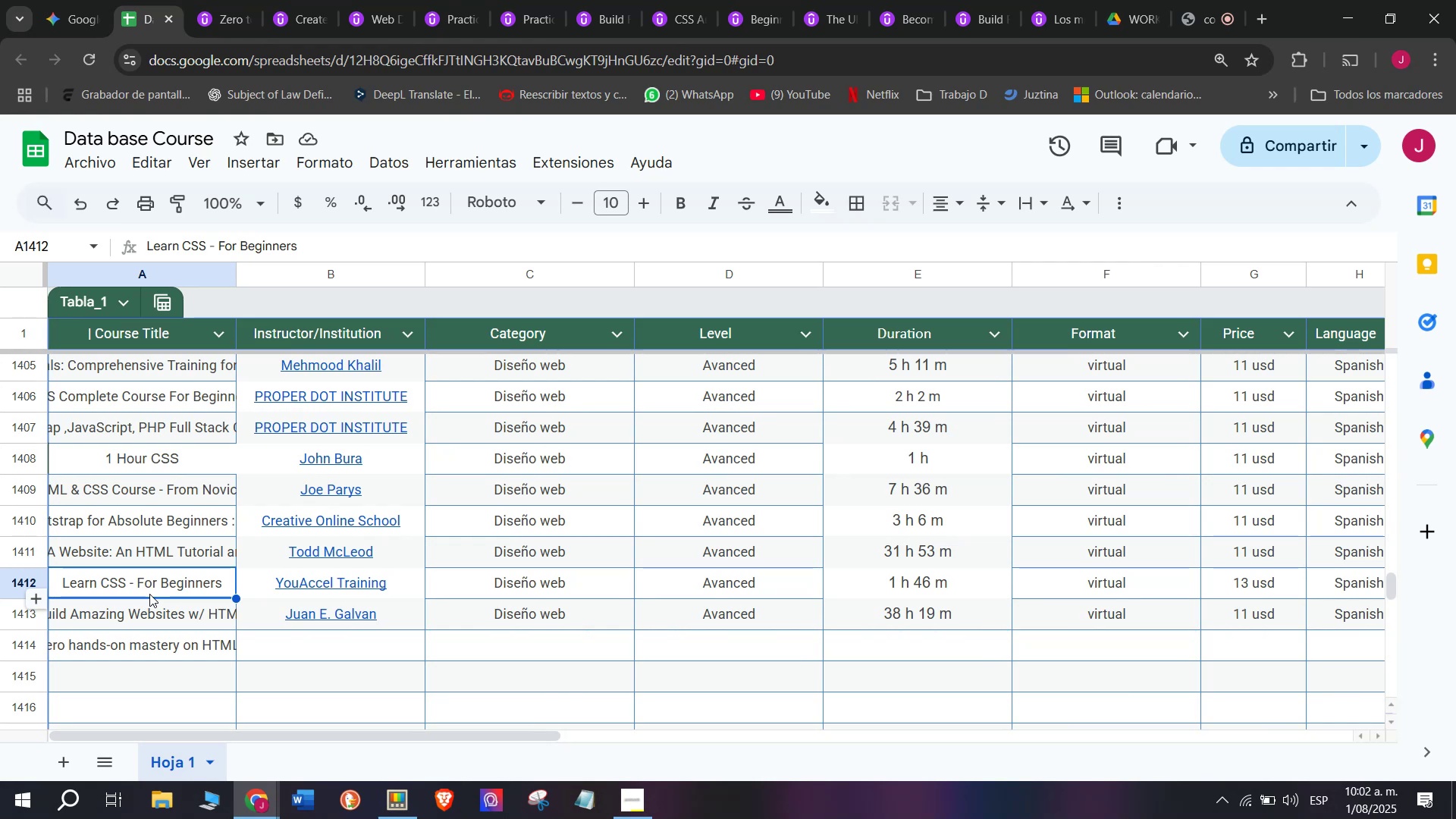 
left_click([327, 659])
 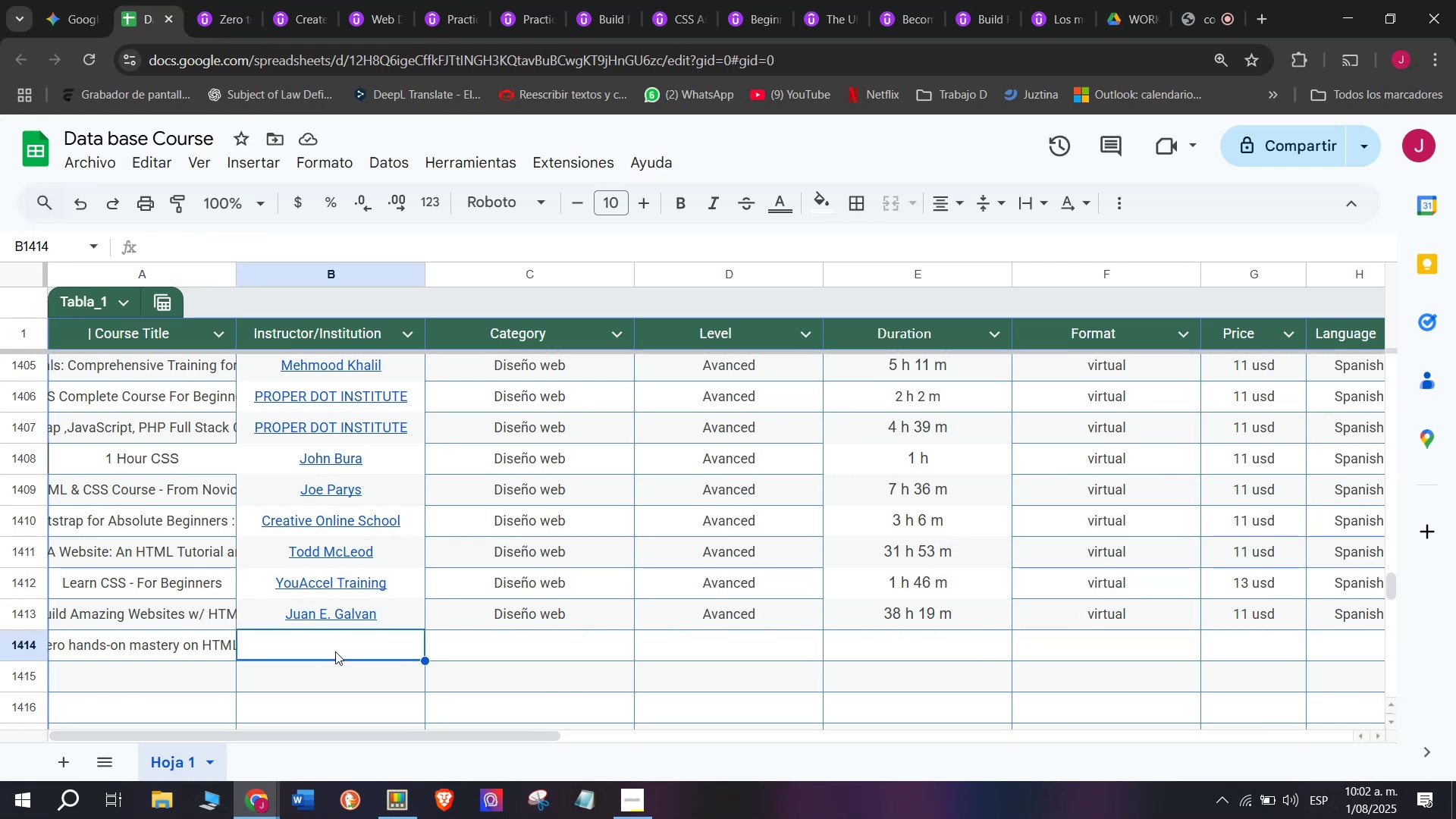 
left_click([335, 649])
 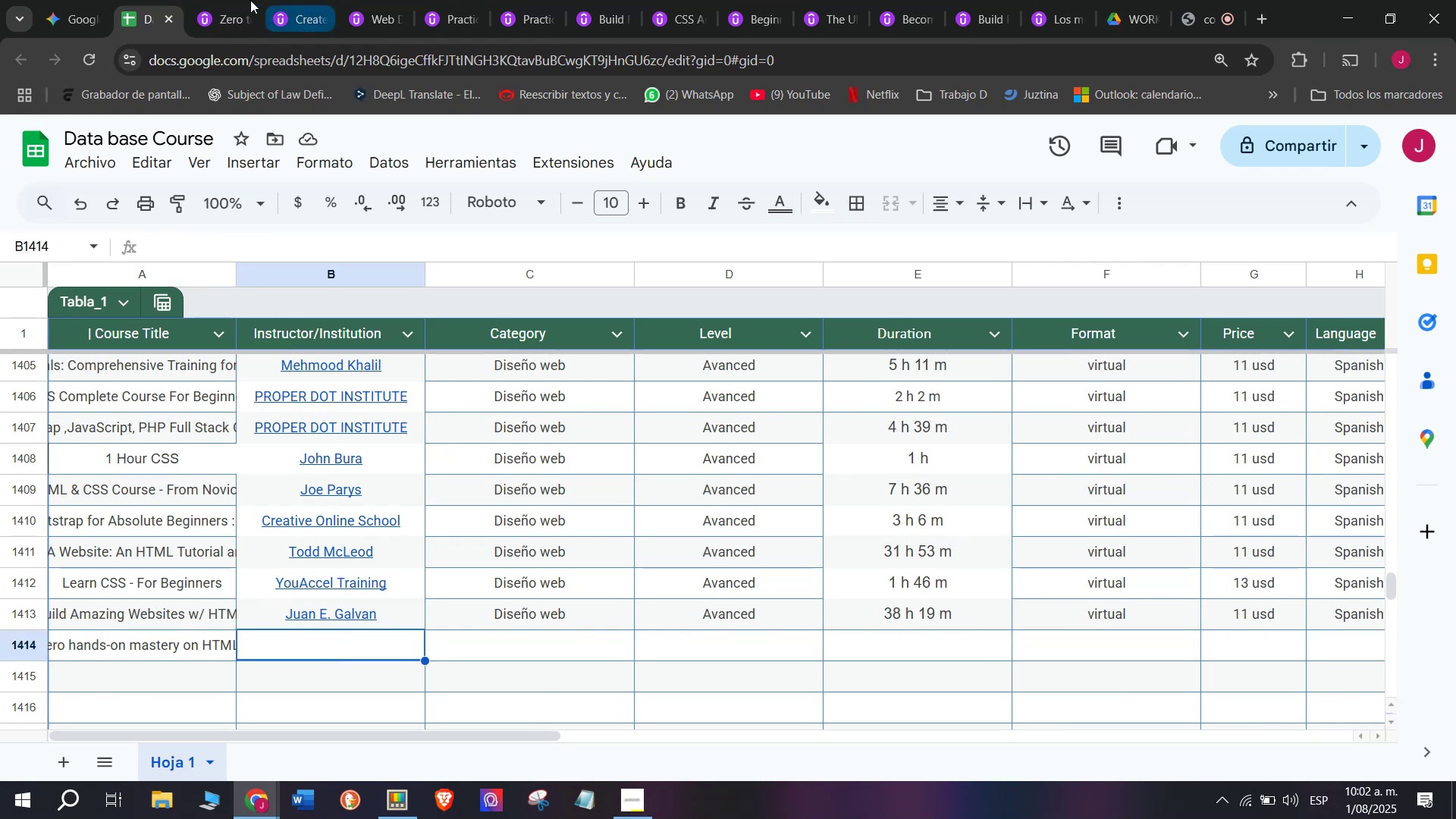 
left_click([227, 0])
 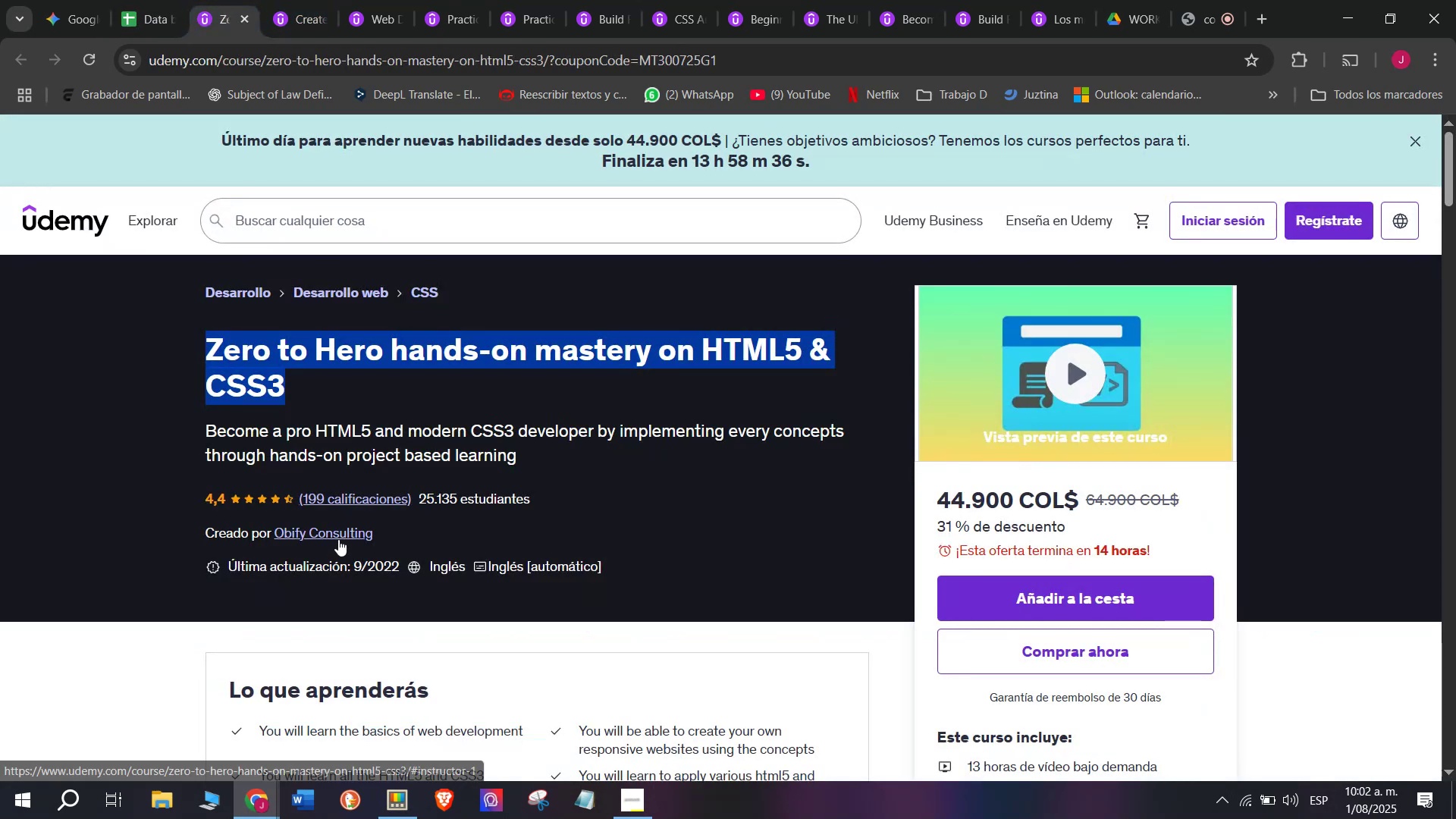 
left_click([338, 538])
 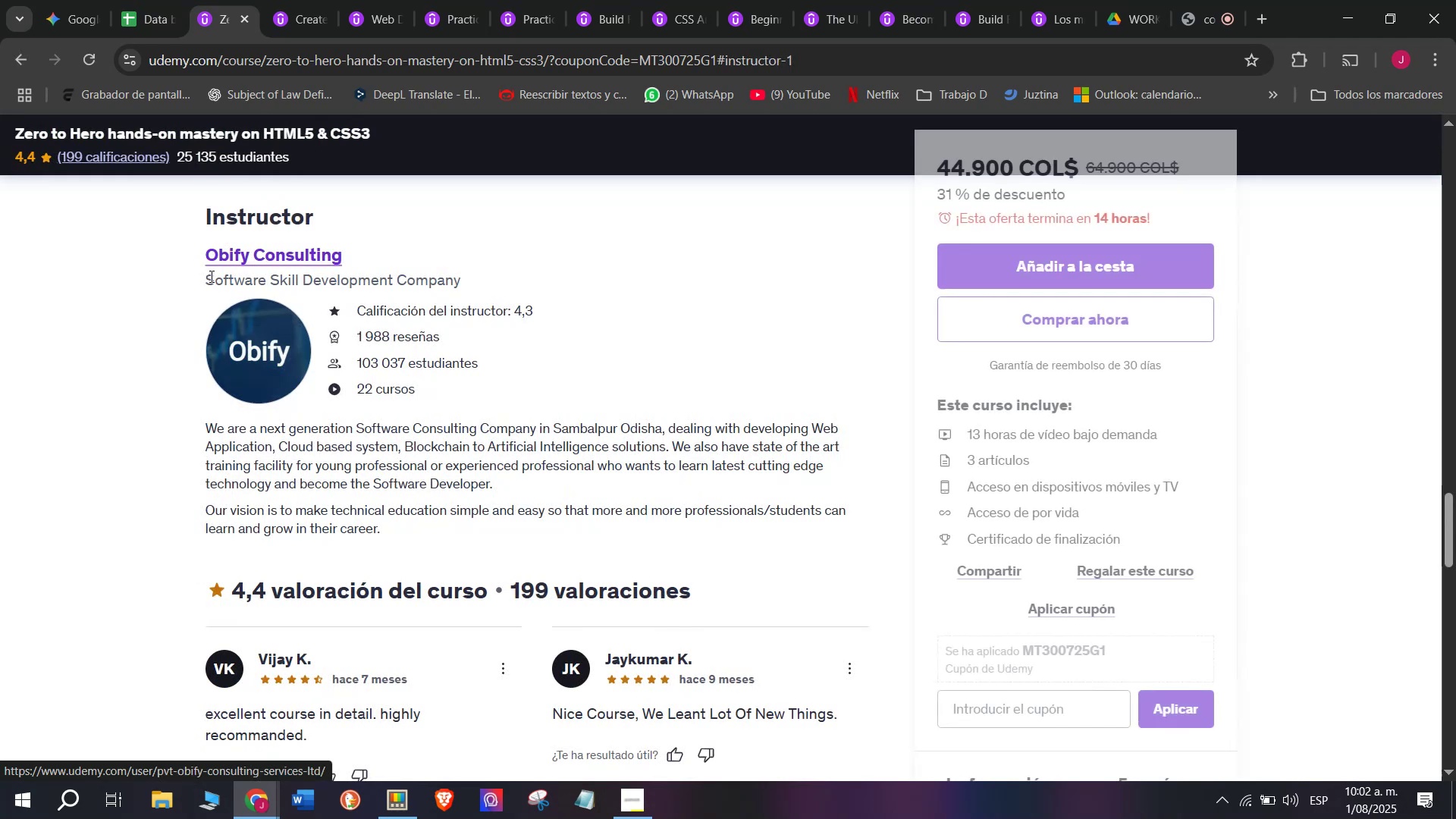 
left_click_drag(start_coordinate=[193, 231], to_coordinate=[422, 240])
 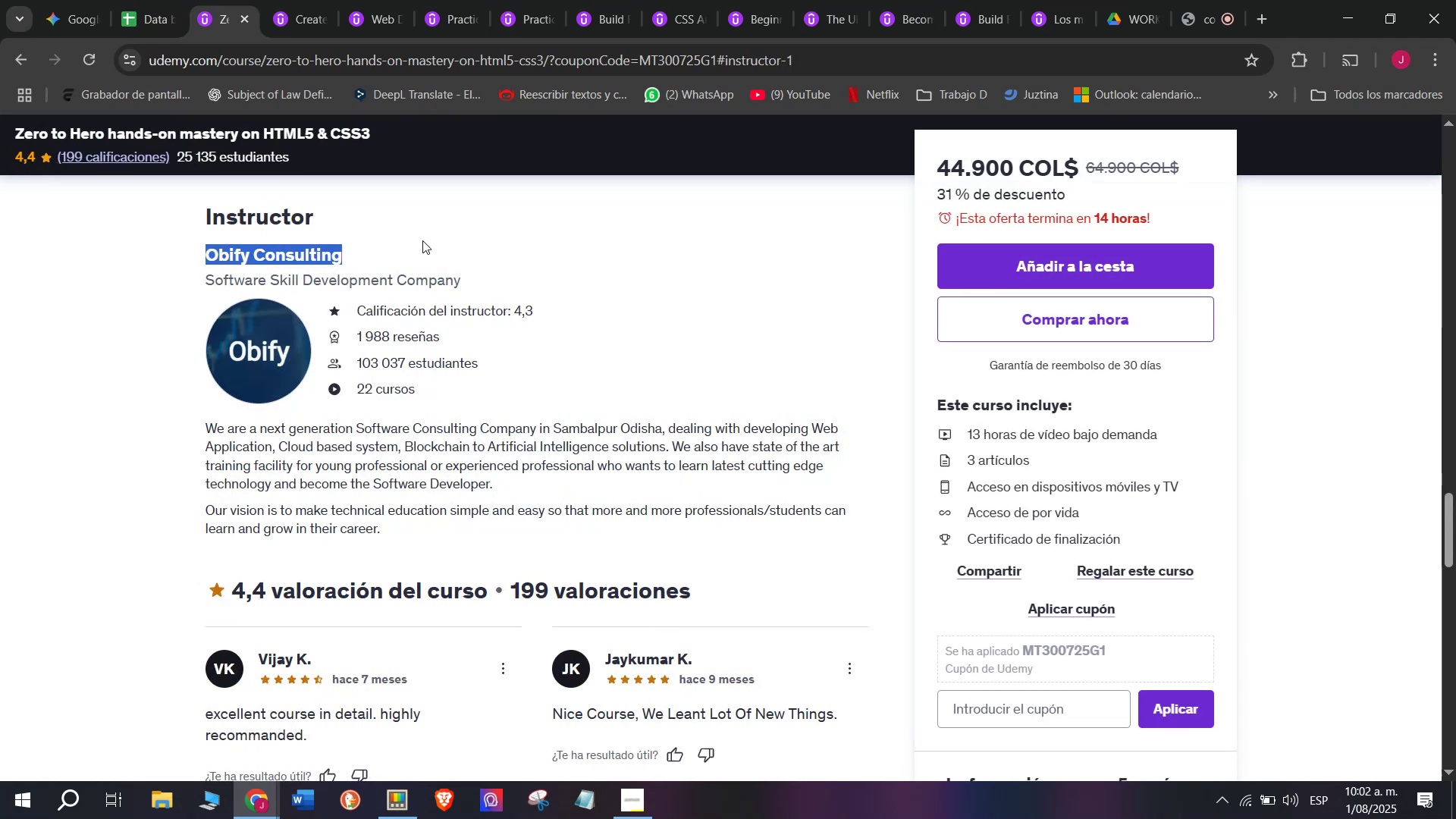 
key(Break)
 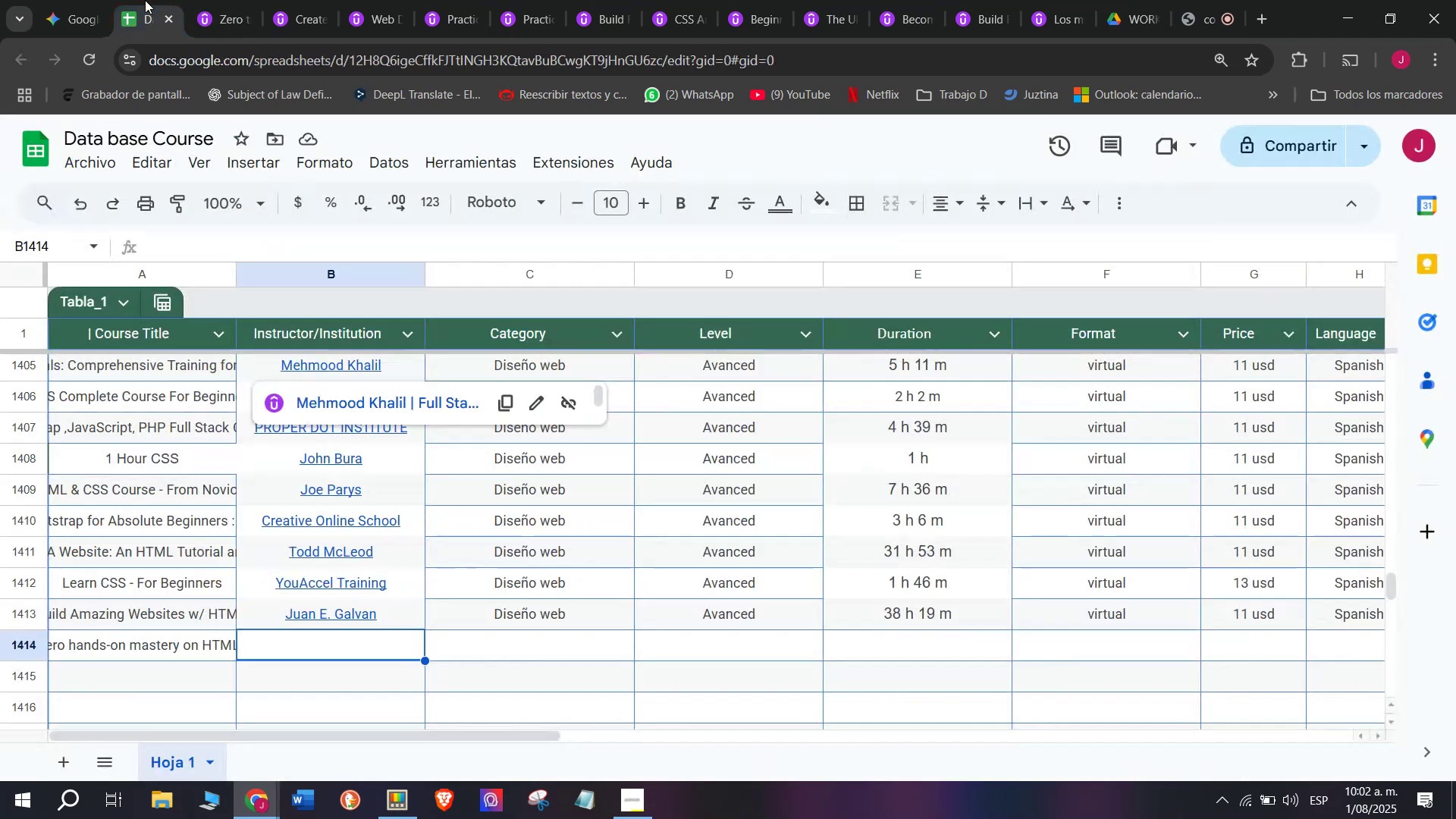 
key(Control+ControlLeft)
 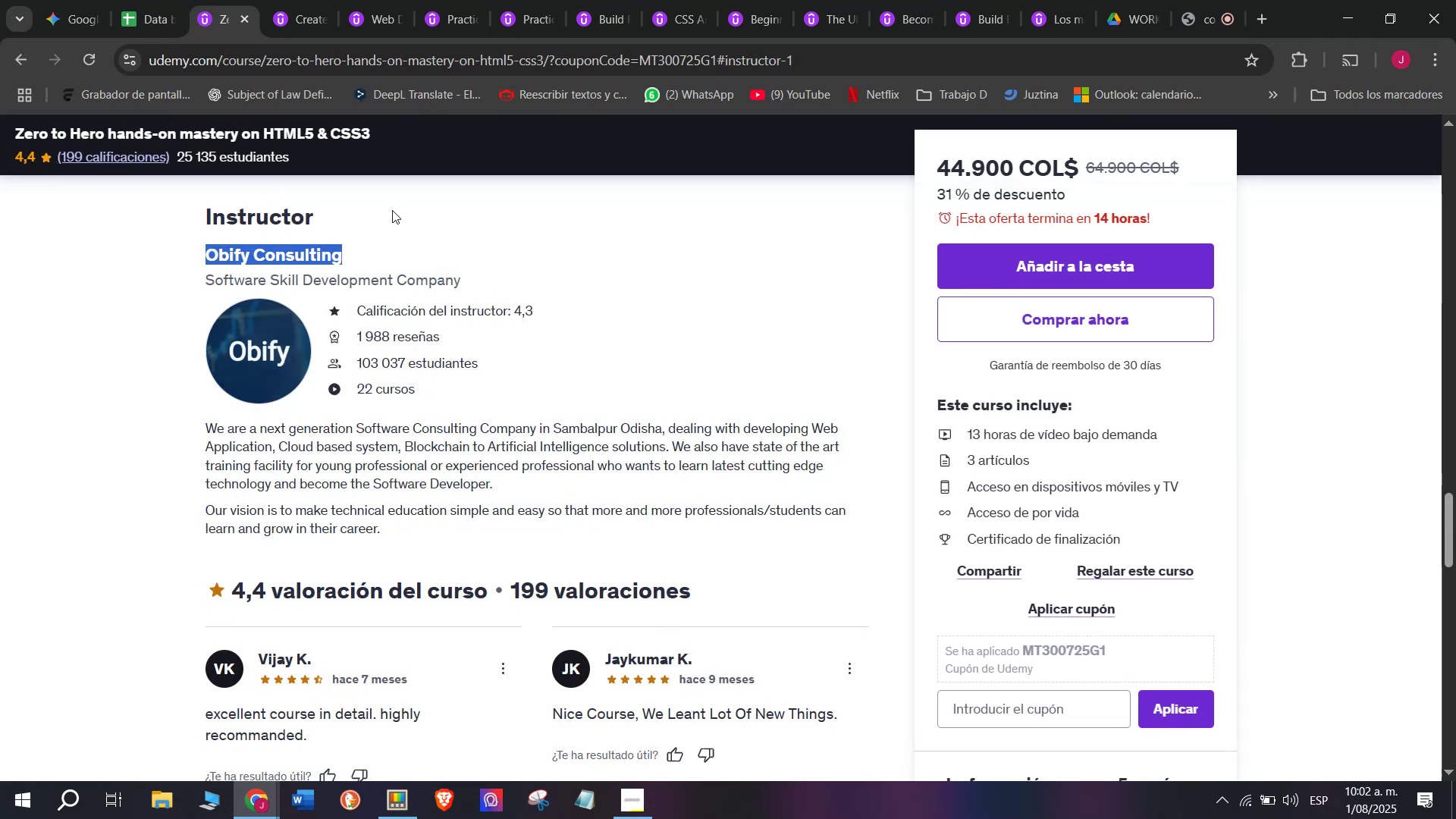 
key(Control+C)
 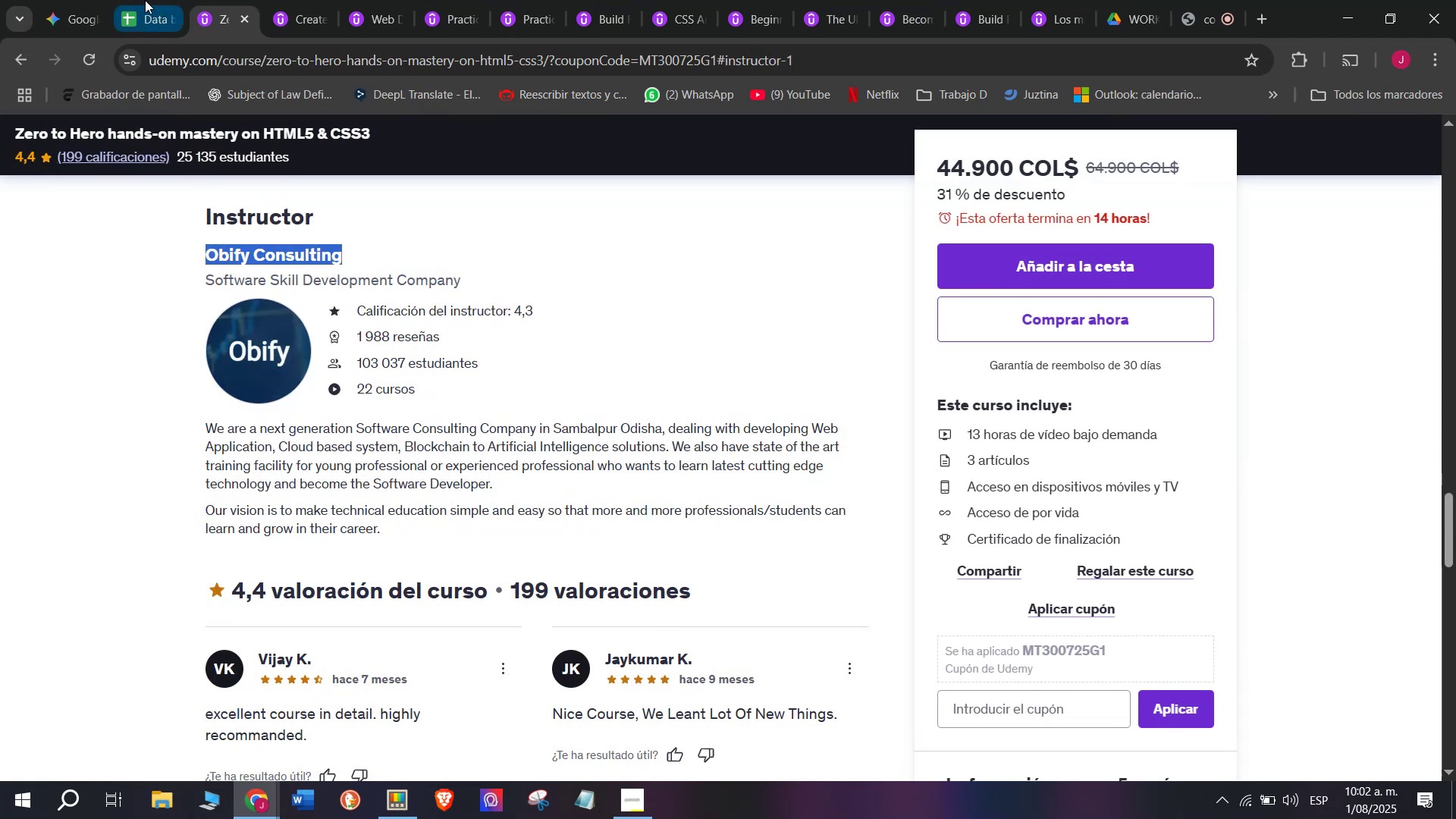 
left_click([145, 0])
 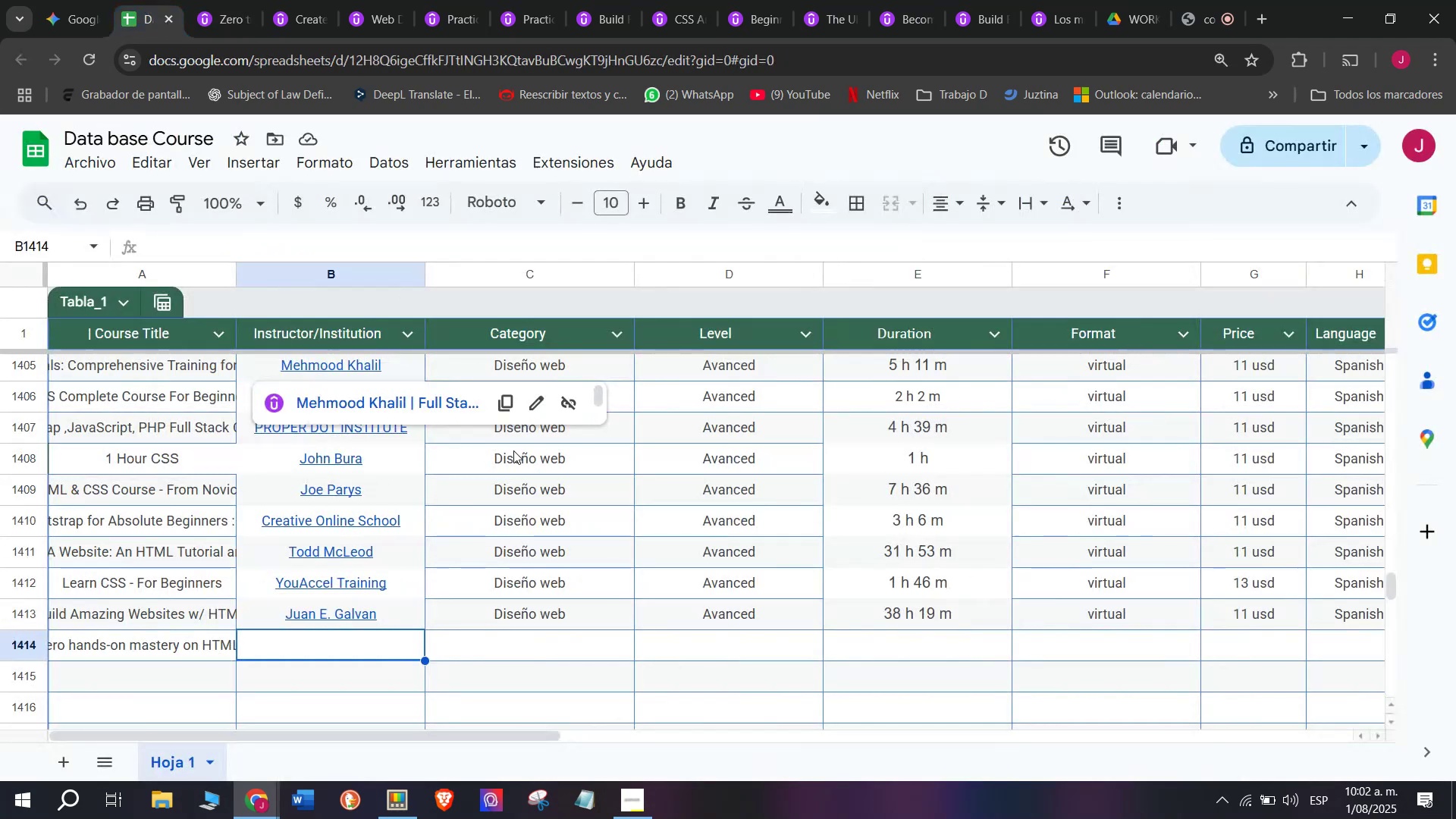 
key(Z)
 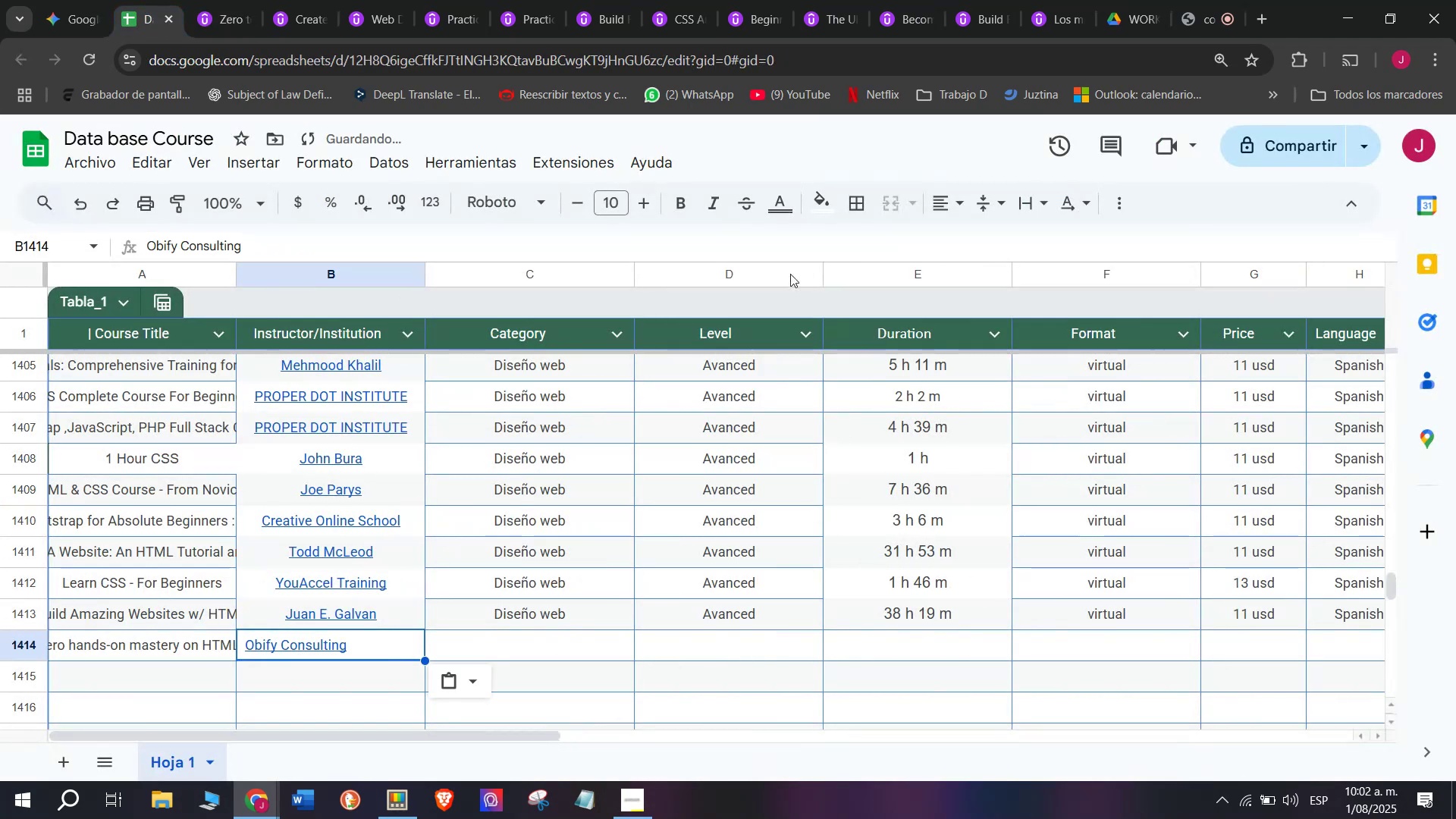 
key(Control+ControlLeft)
 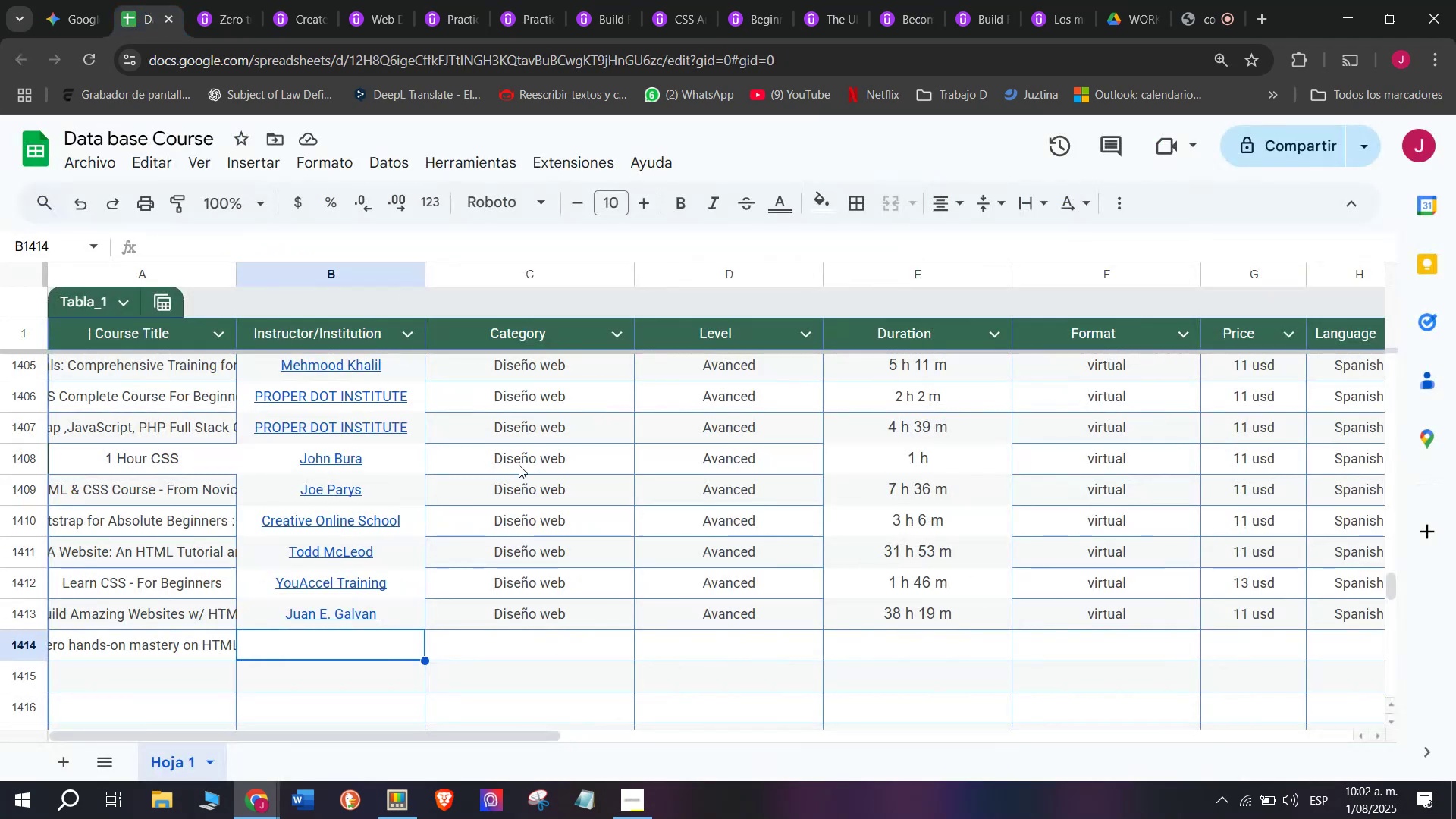 
key(Control+V)
 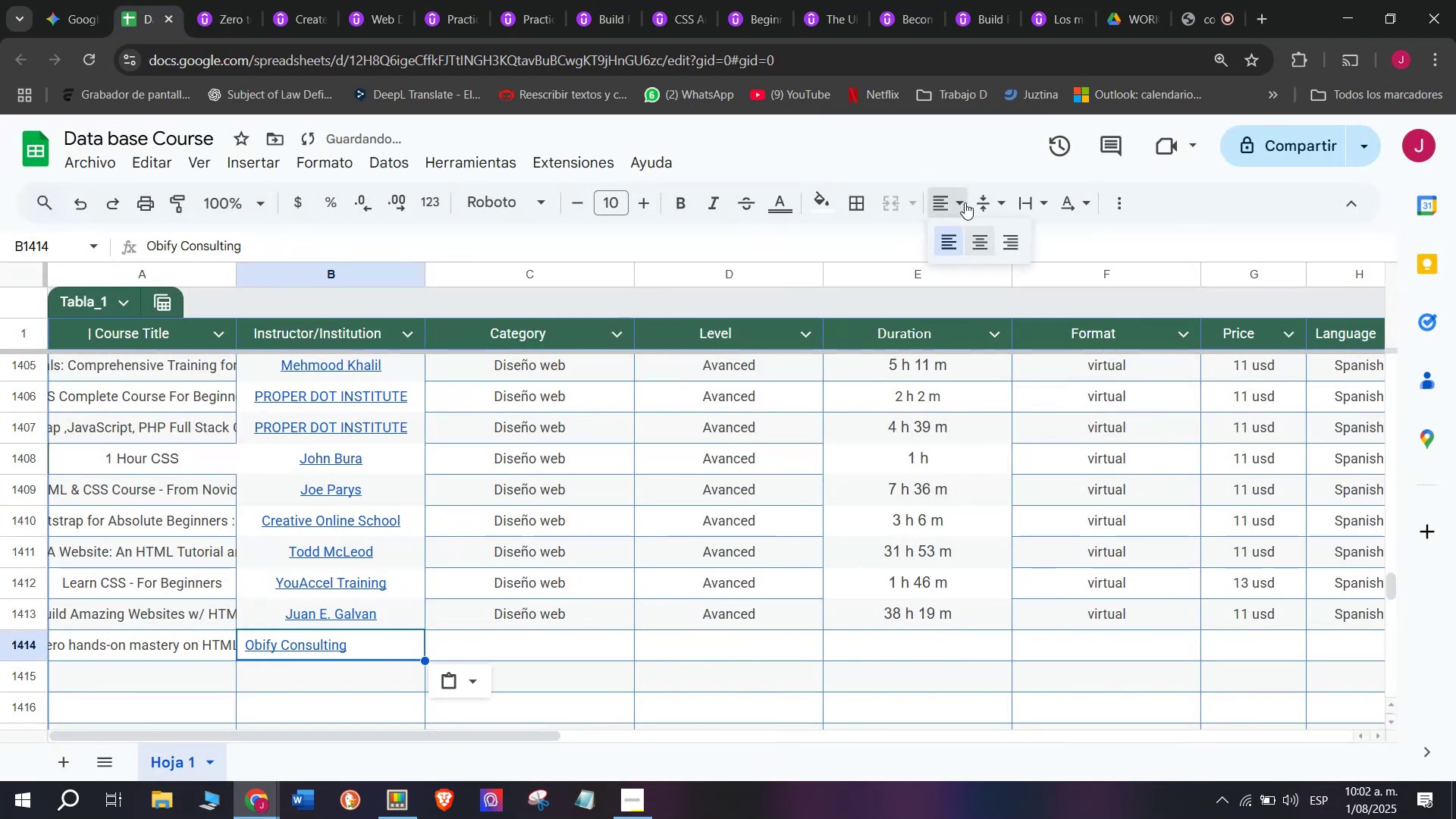 
double_click([989, 247])
 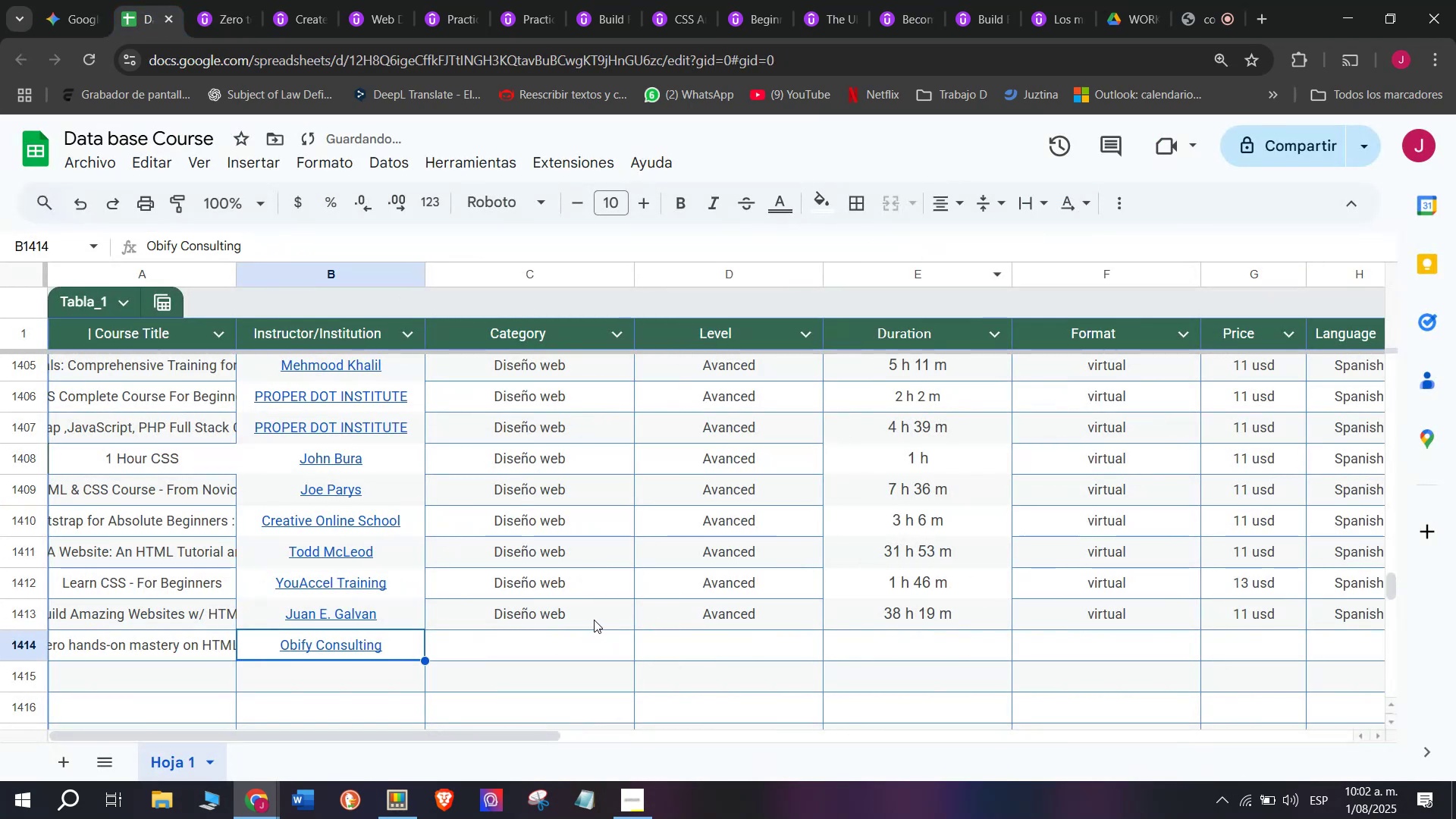 
left_click([560, 640])
 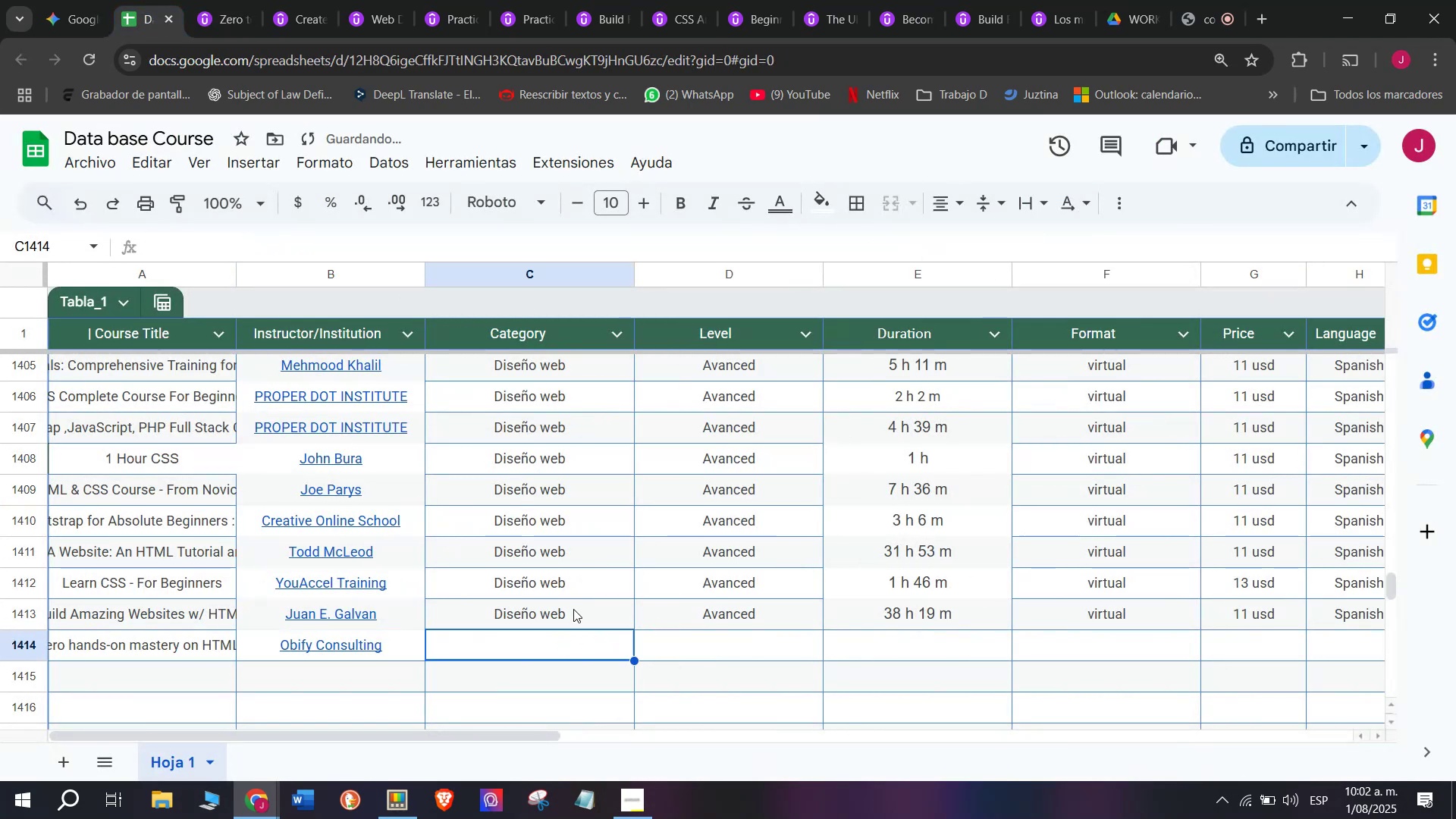 
left_click([574, 609])
 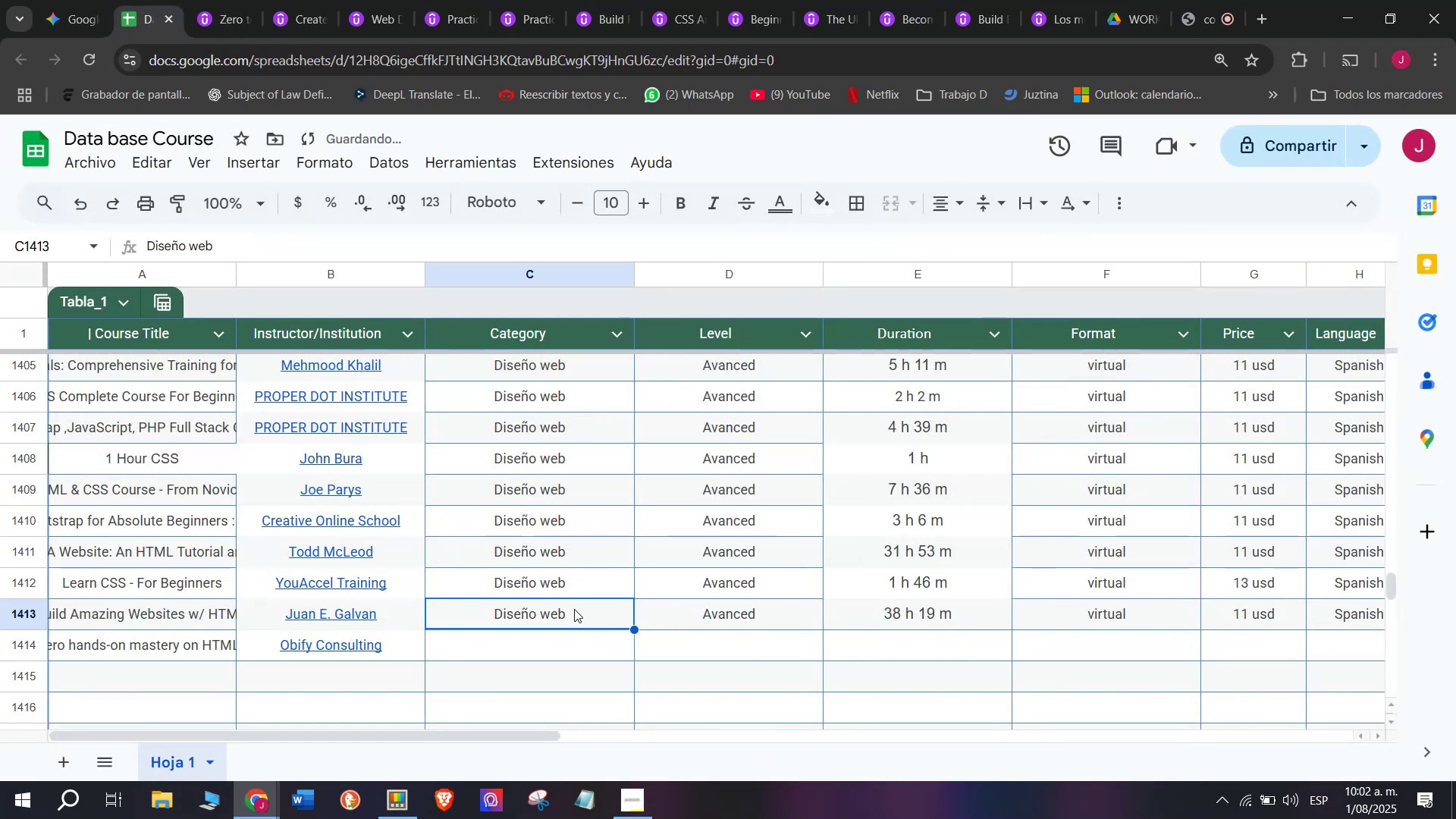 
key(Break)
 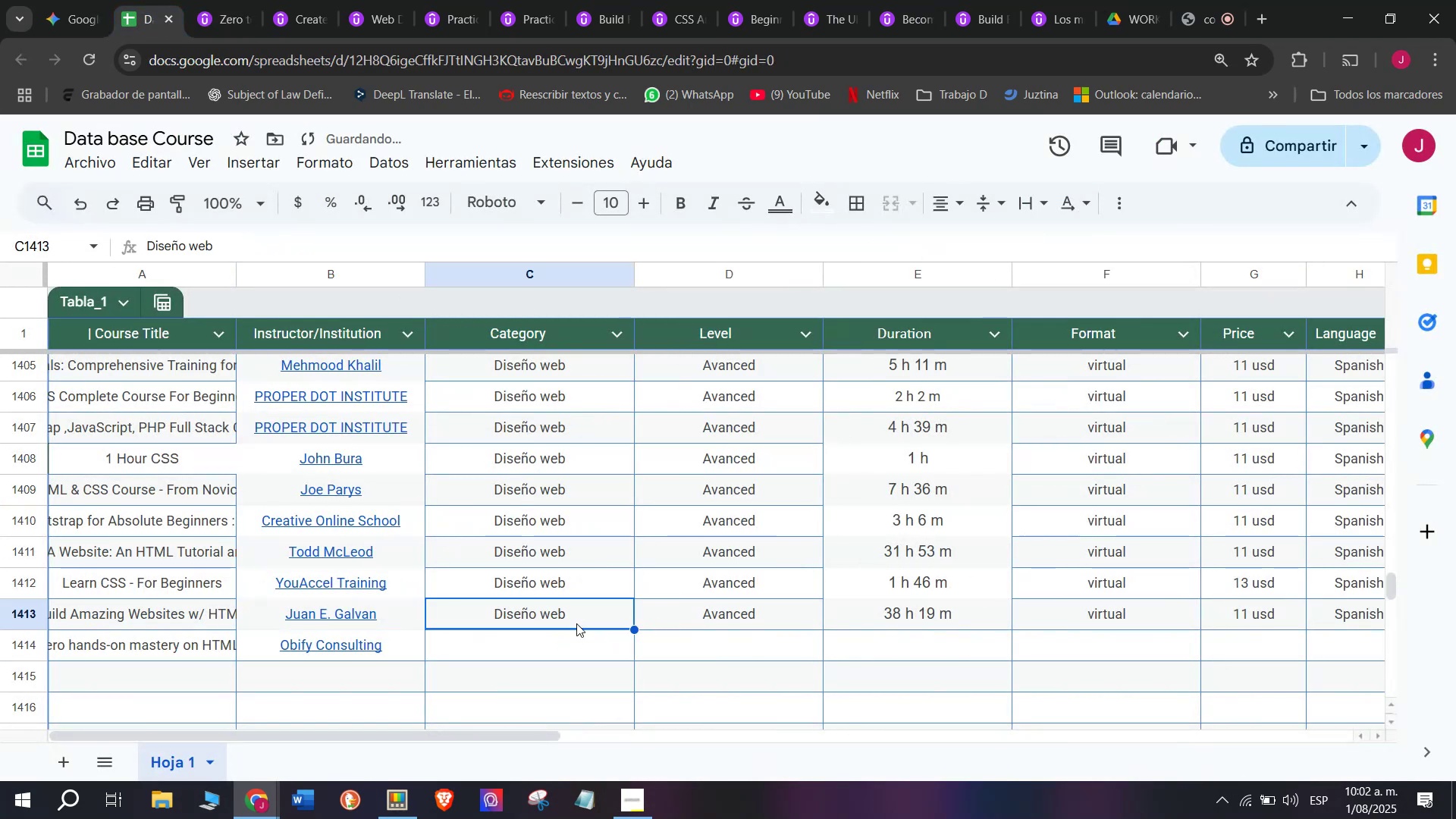 
key(Control+ControlLeft)
 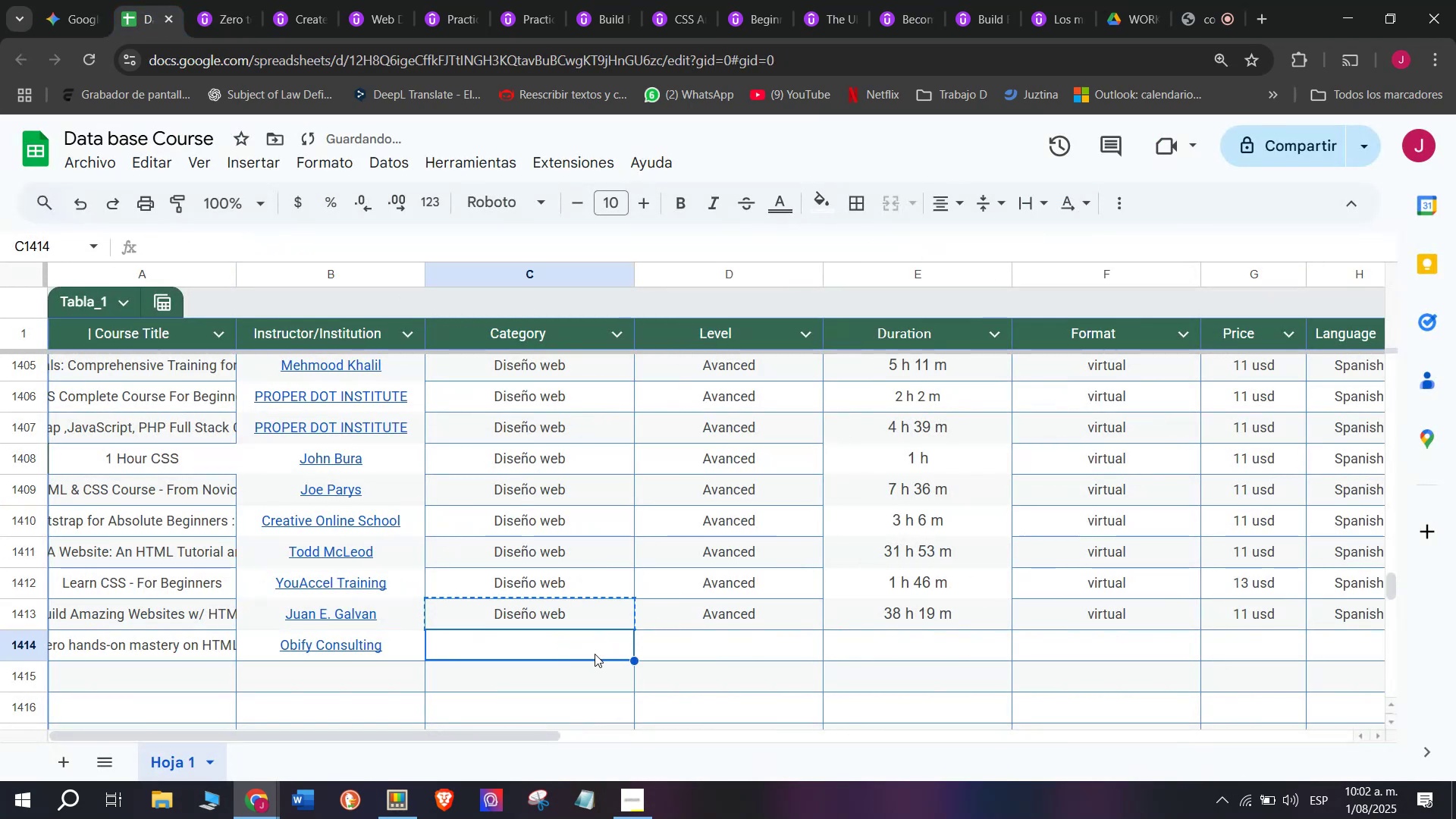 
key(Control+C)
 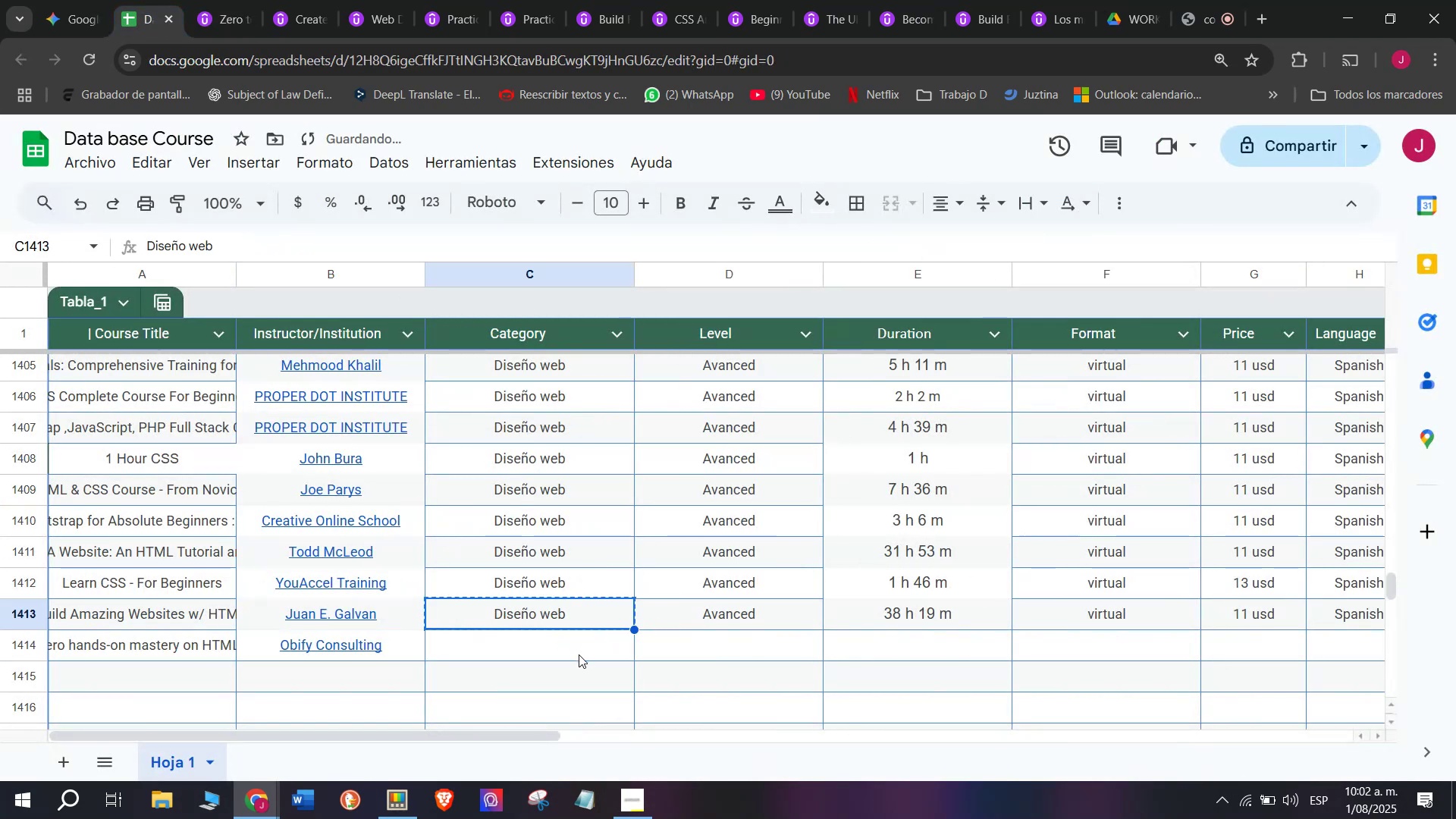 
left_click([579, 654])
 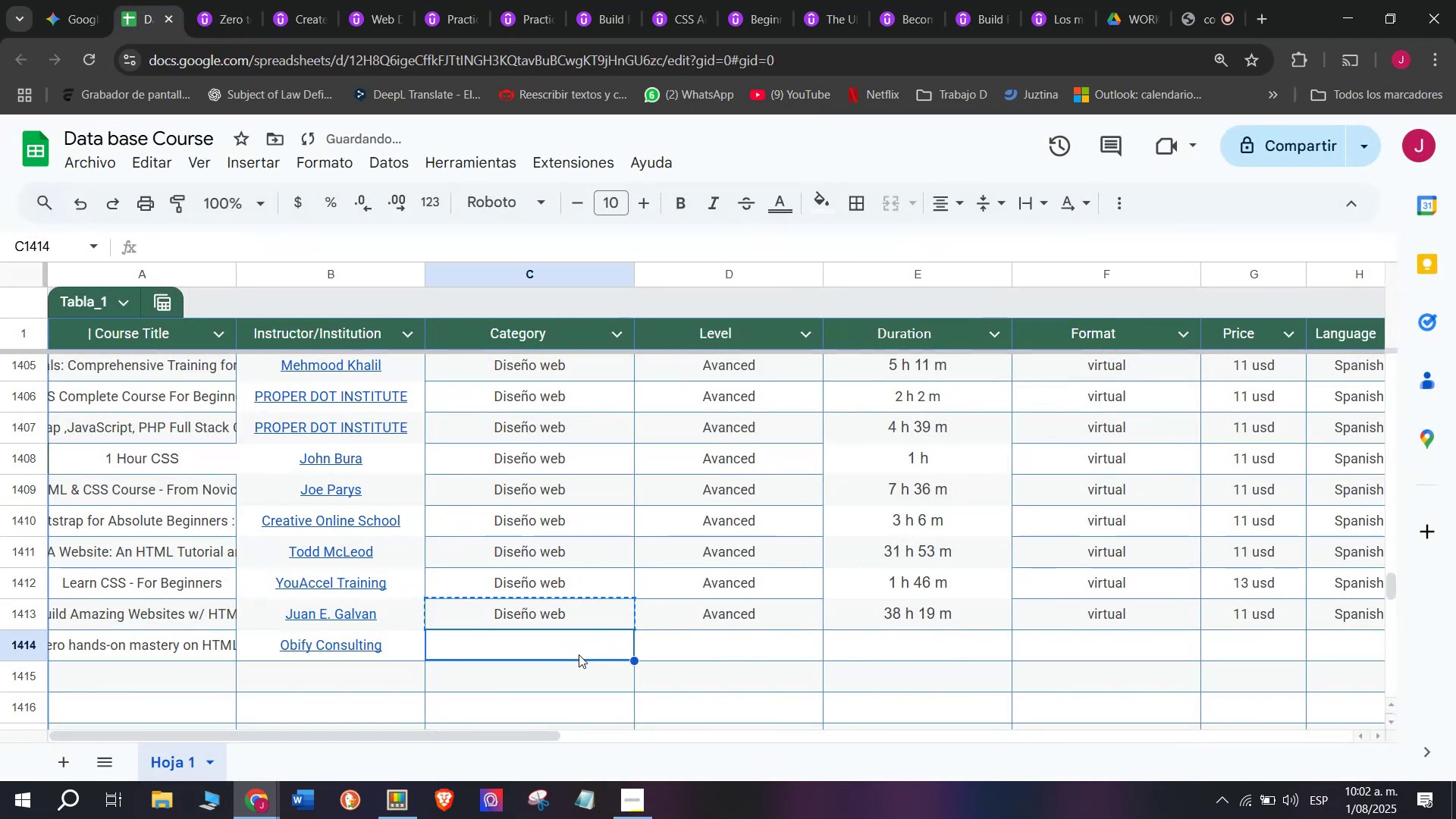 
key(Z)
 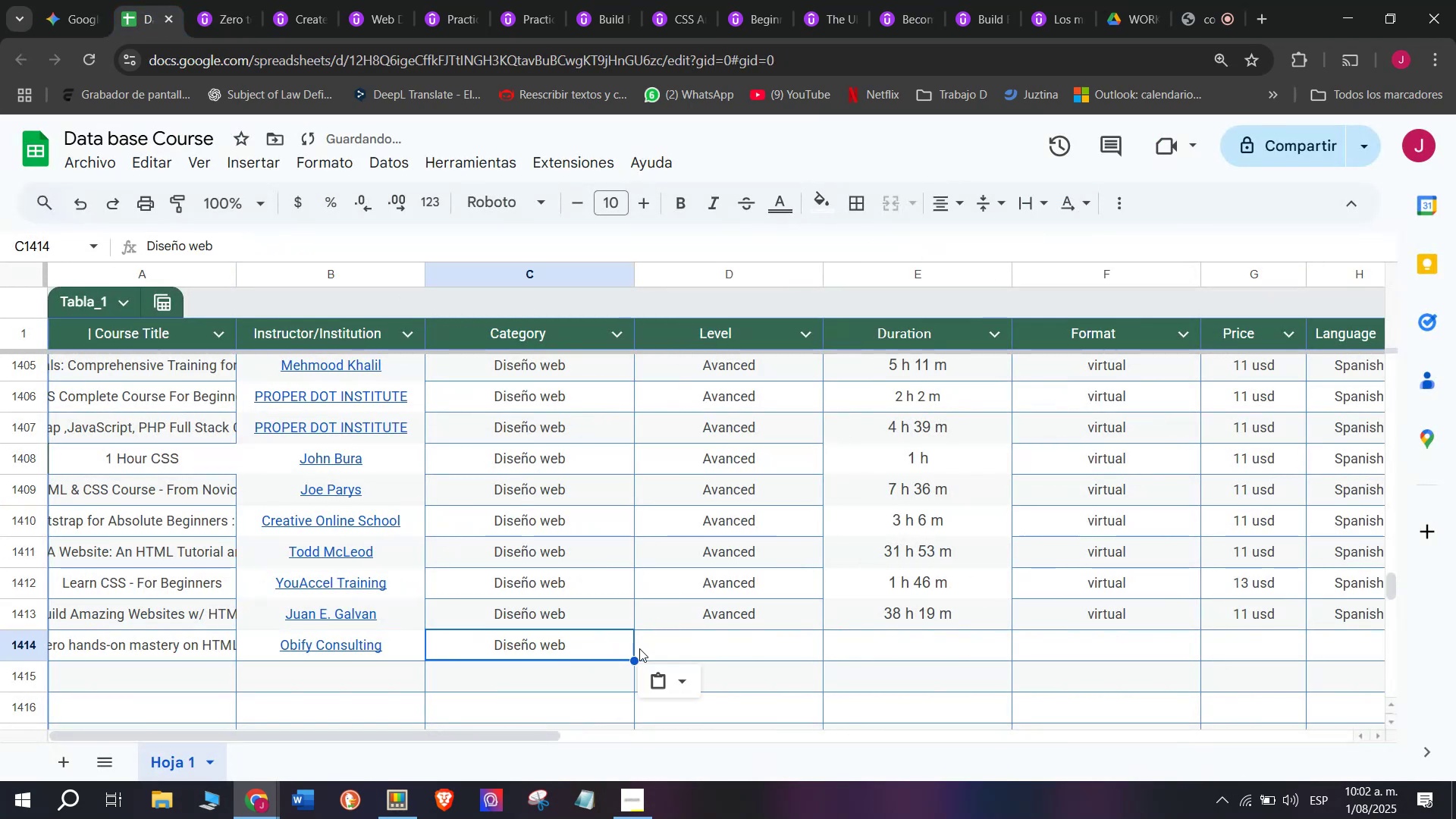 
key(Control+ControlLeft)
 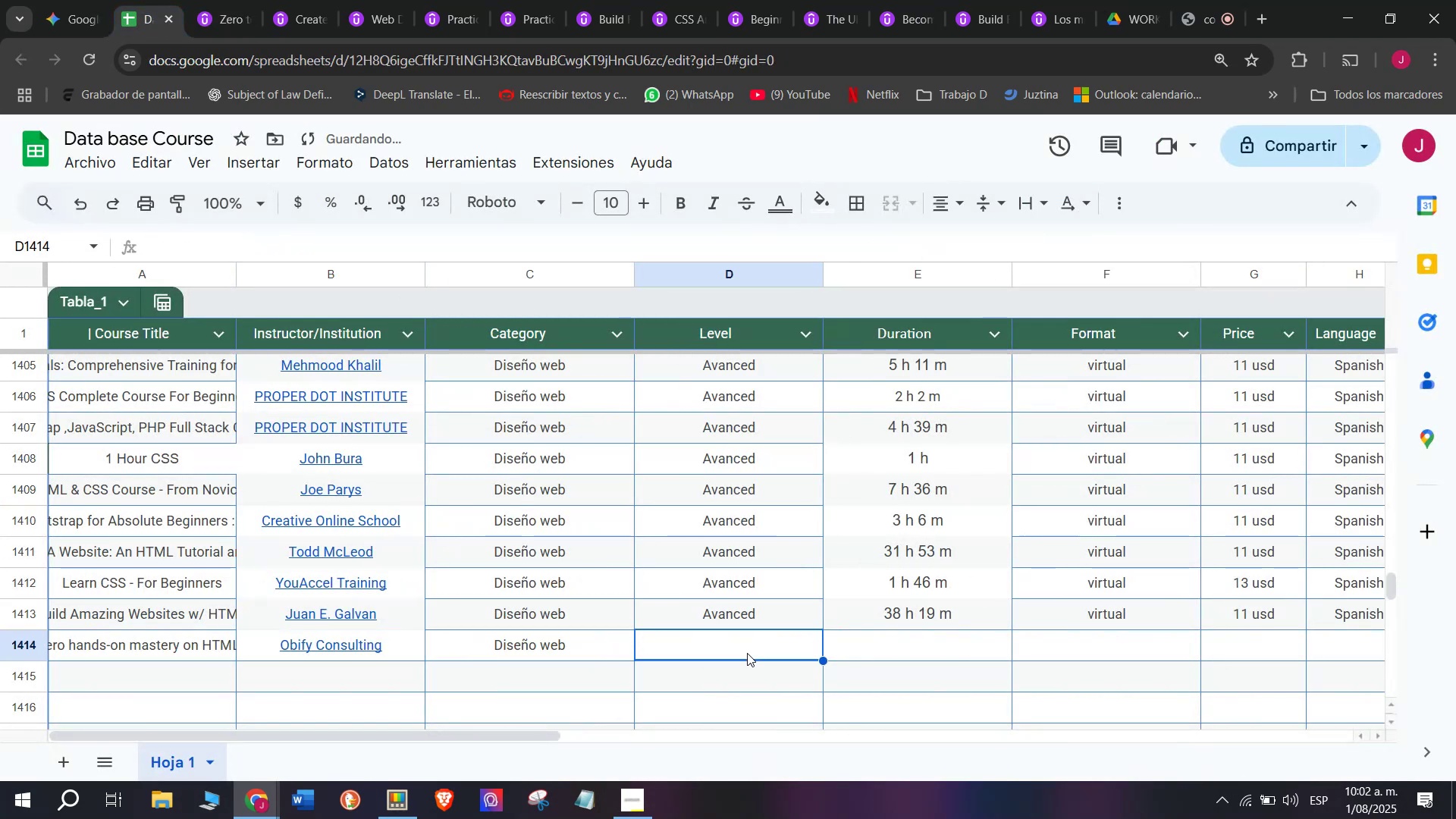 
key(Control+V)
 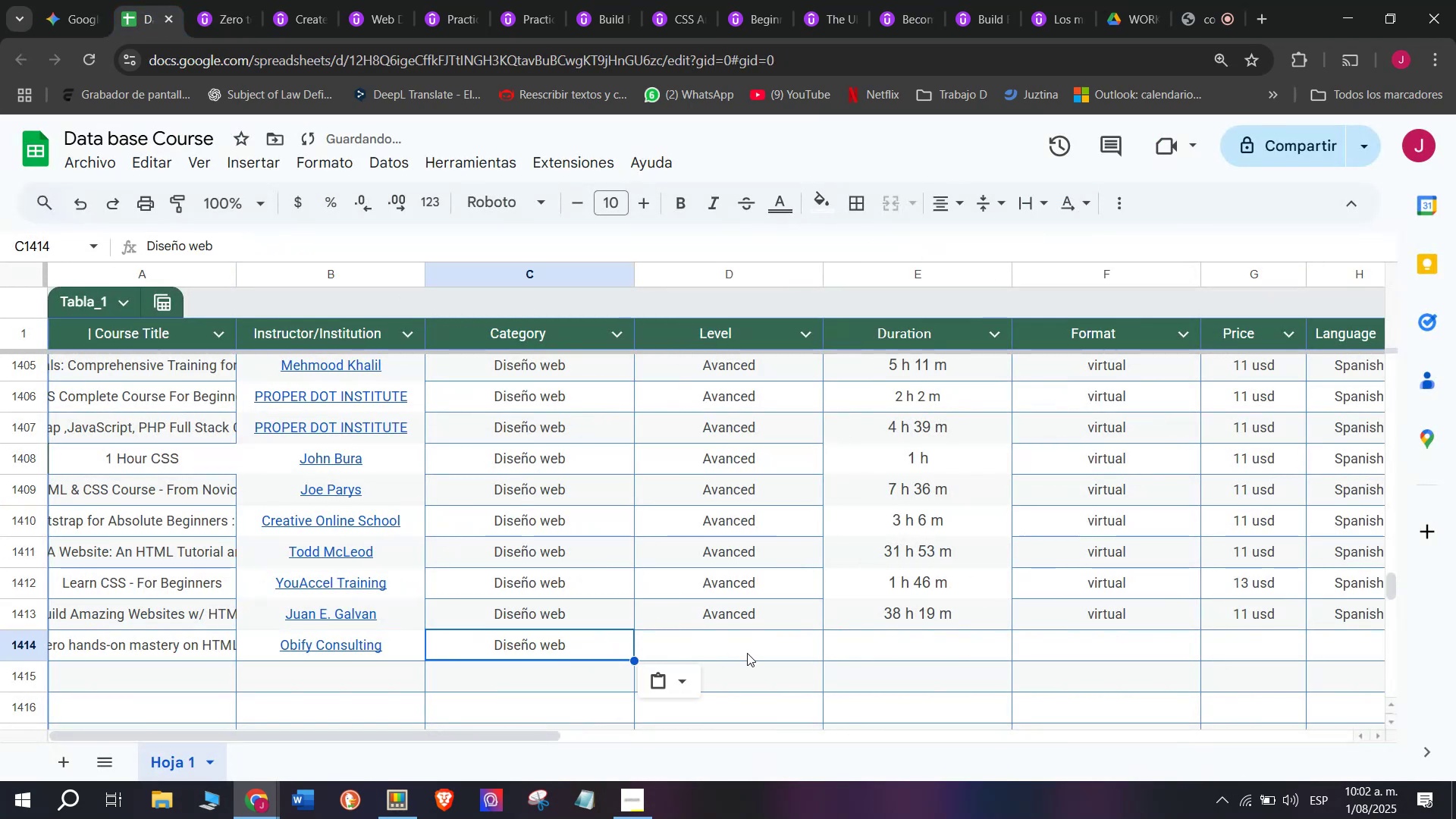 
left_click([747, 653])
 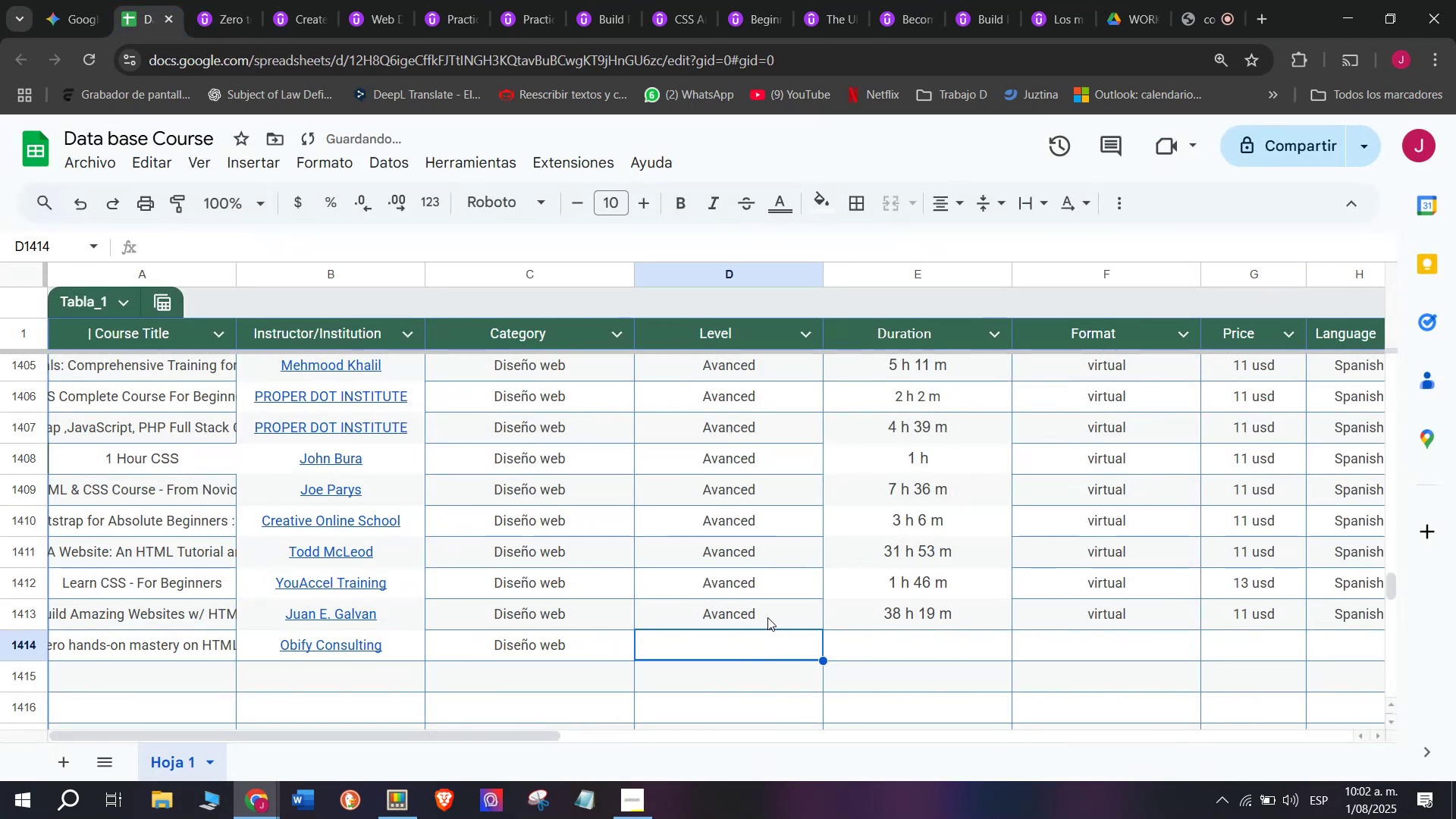 
left_click([767, 617])
 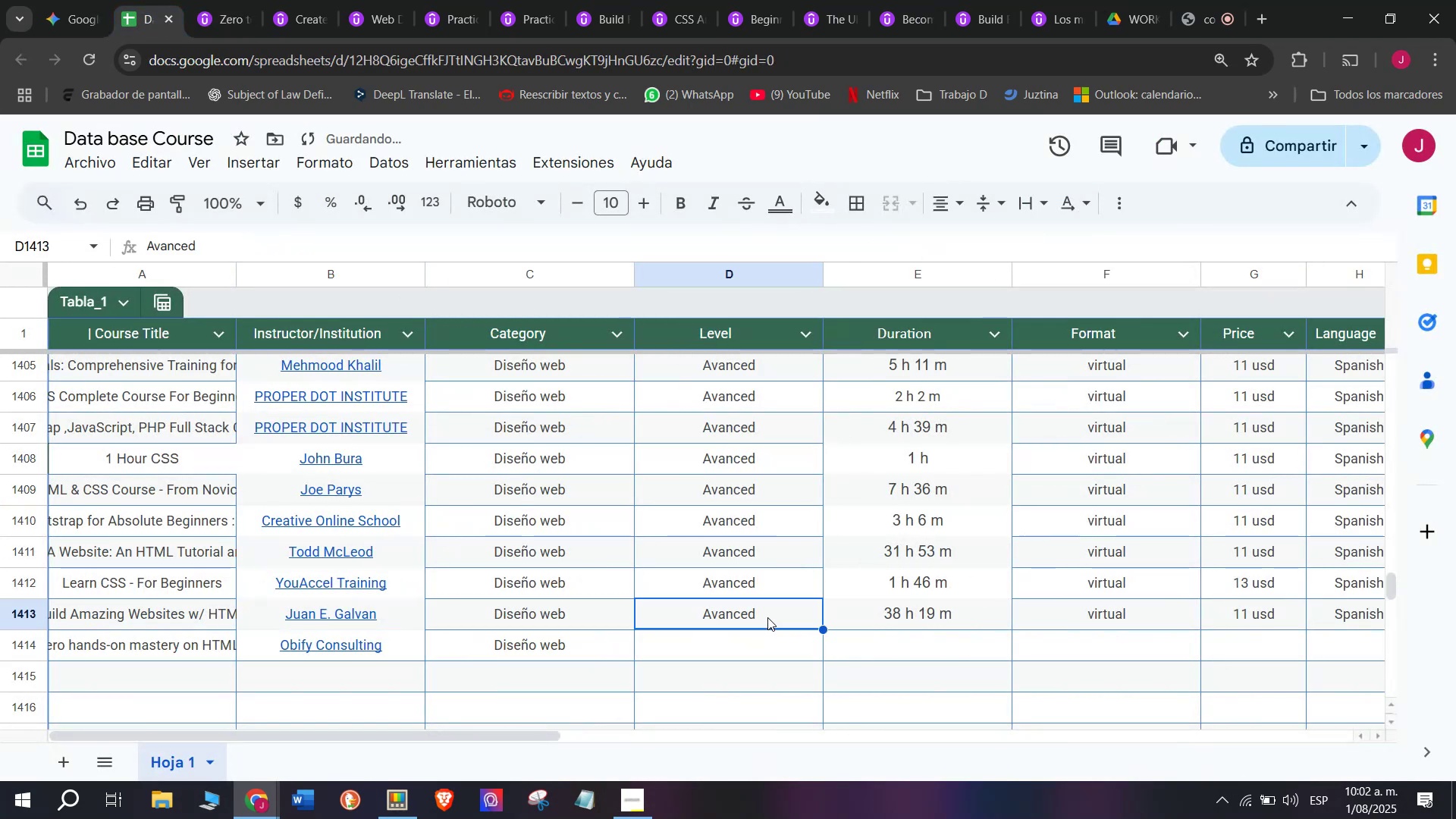 
key(Break)
 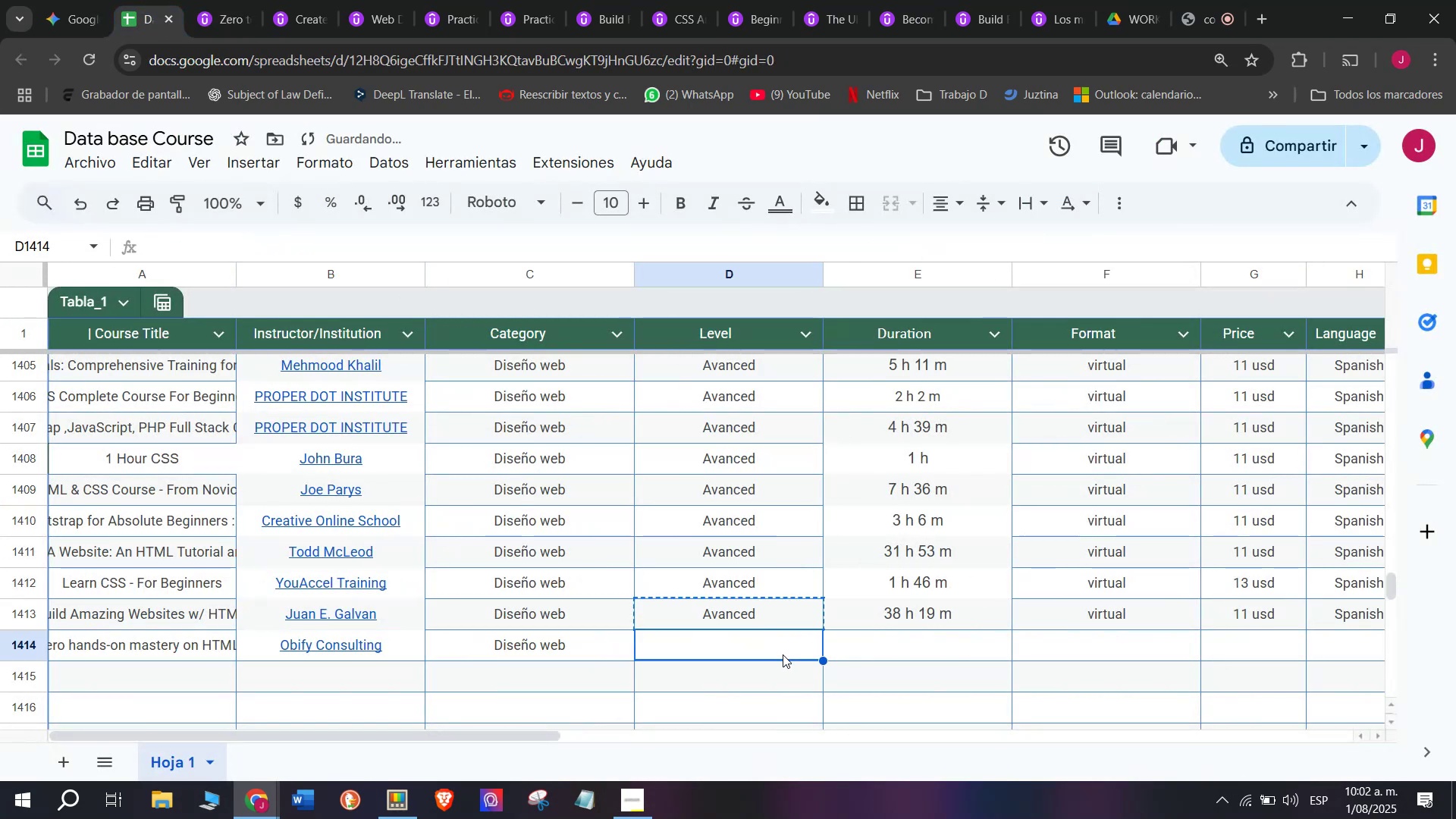 
key(Control+ControlLeft)
 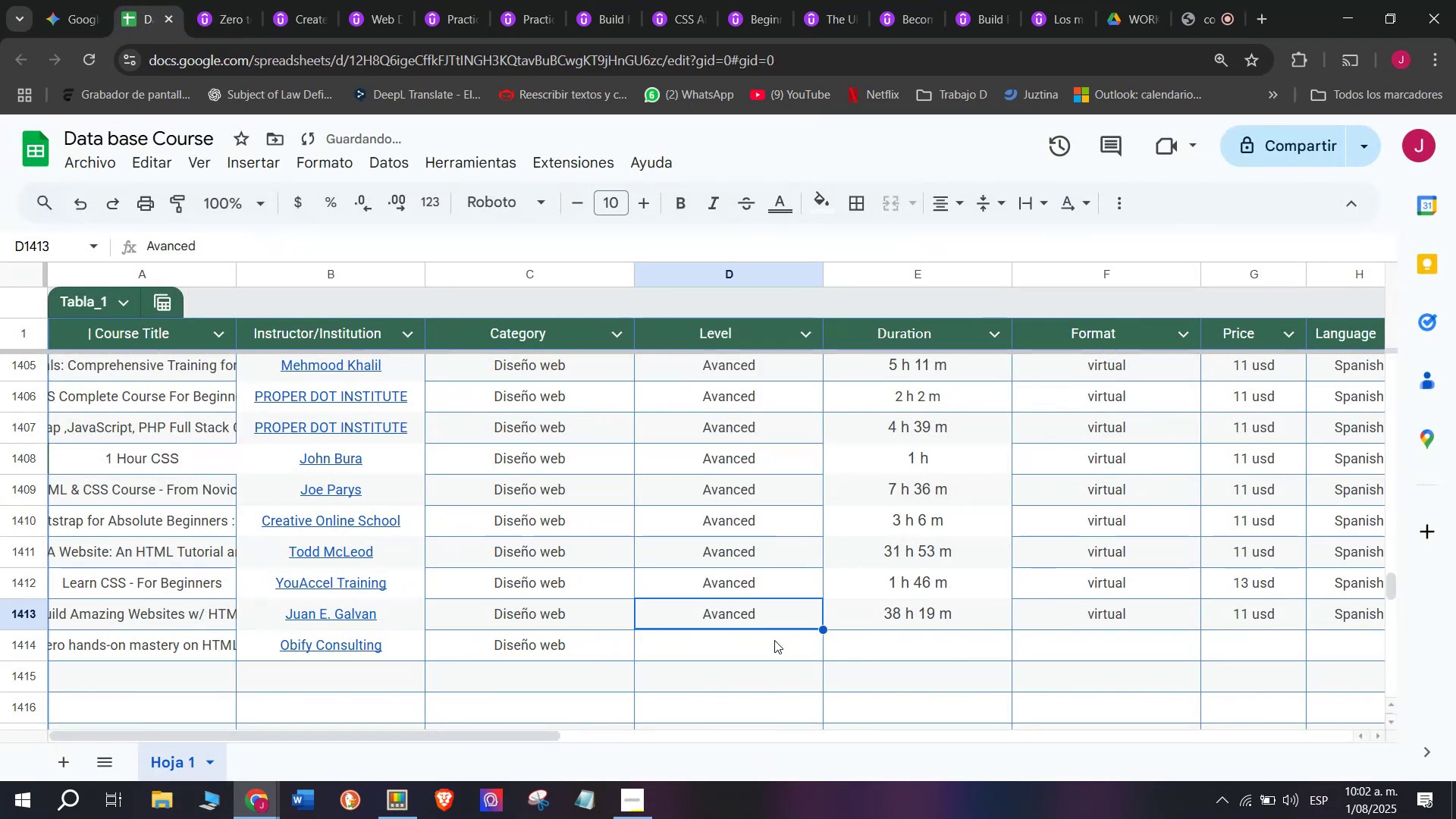 
key(Control+C)
 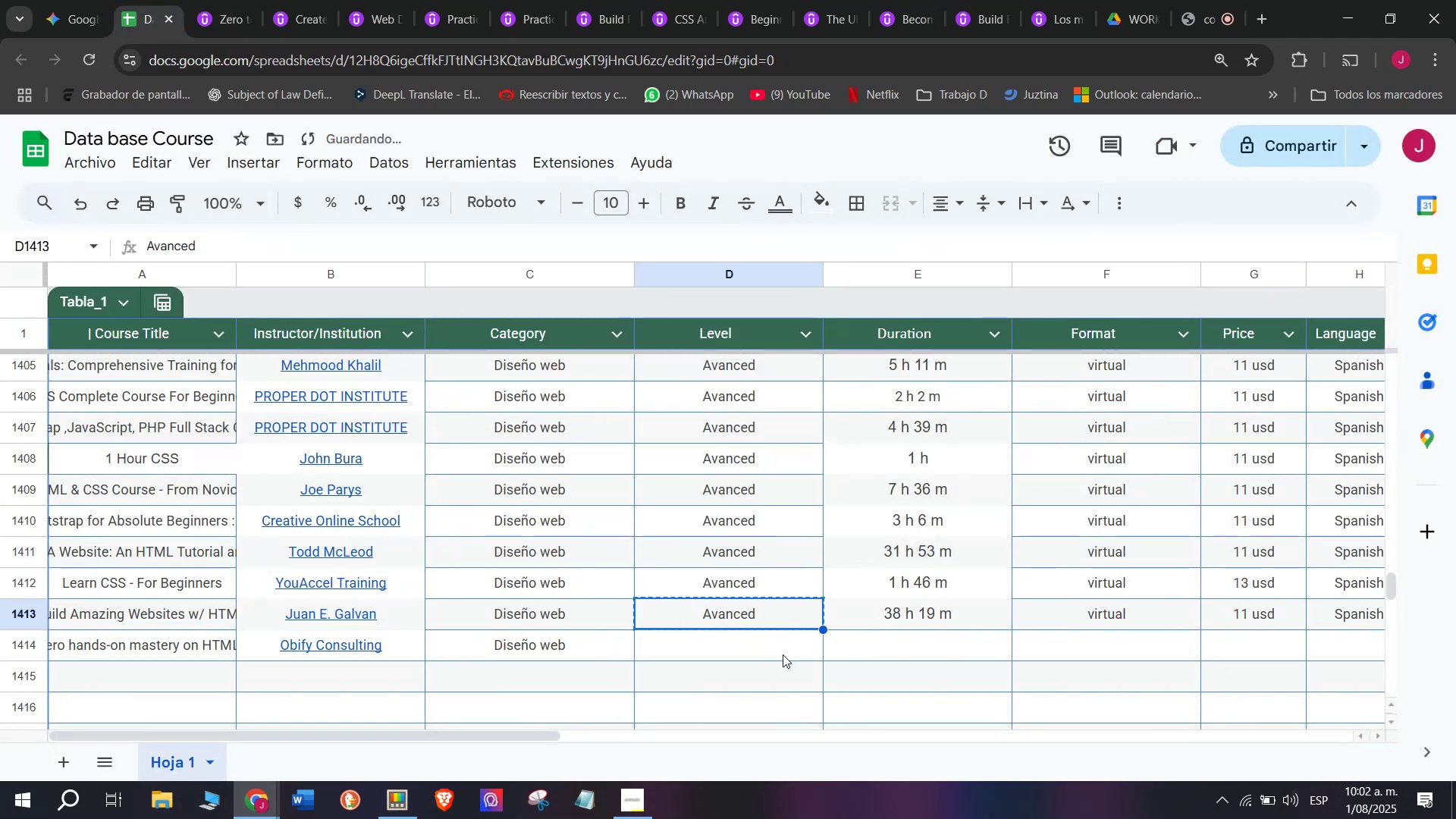 
double_click([783, 654])
 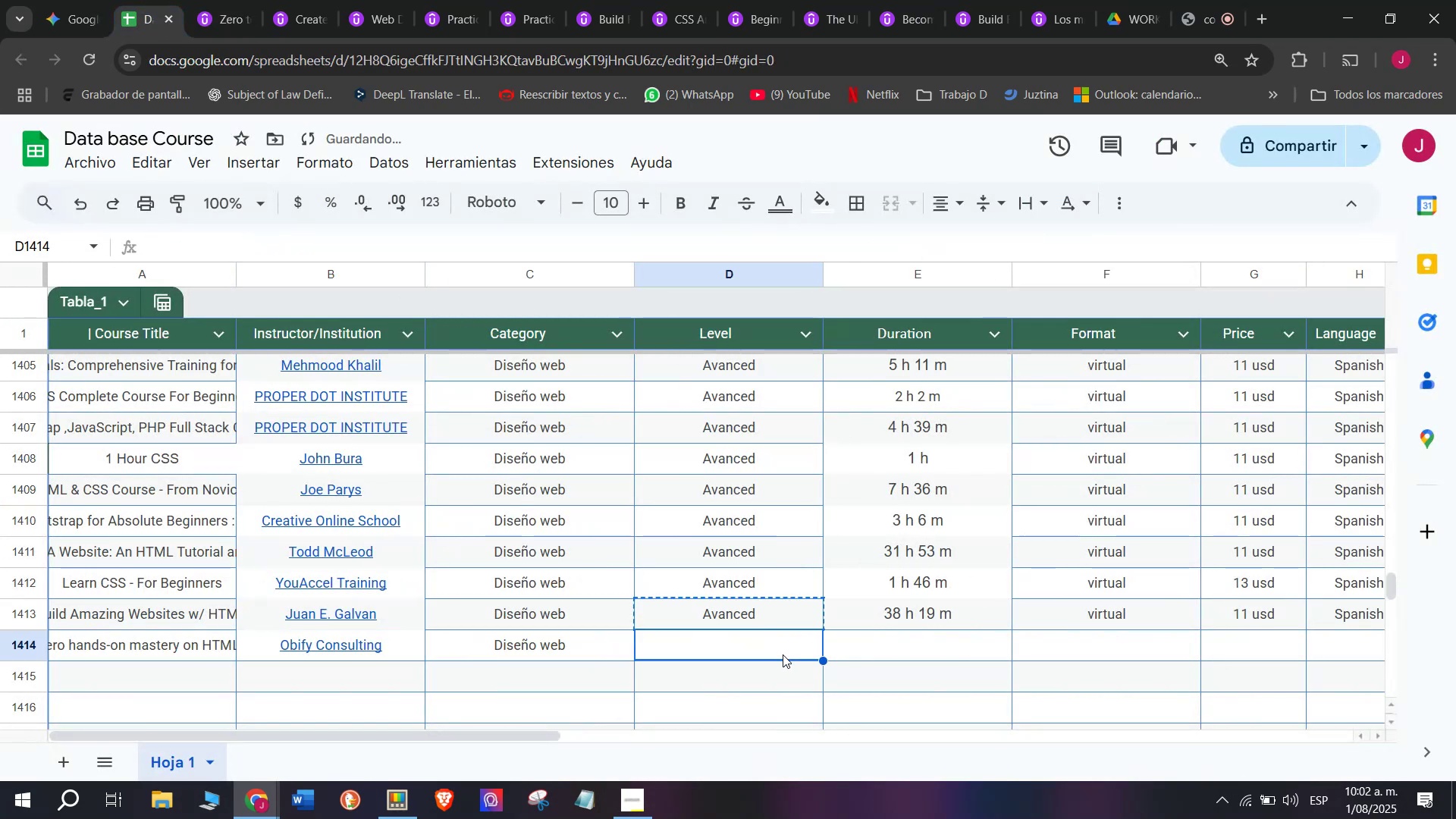 
key(Z)
 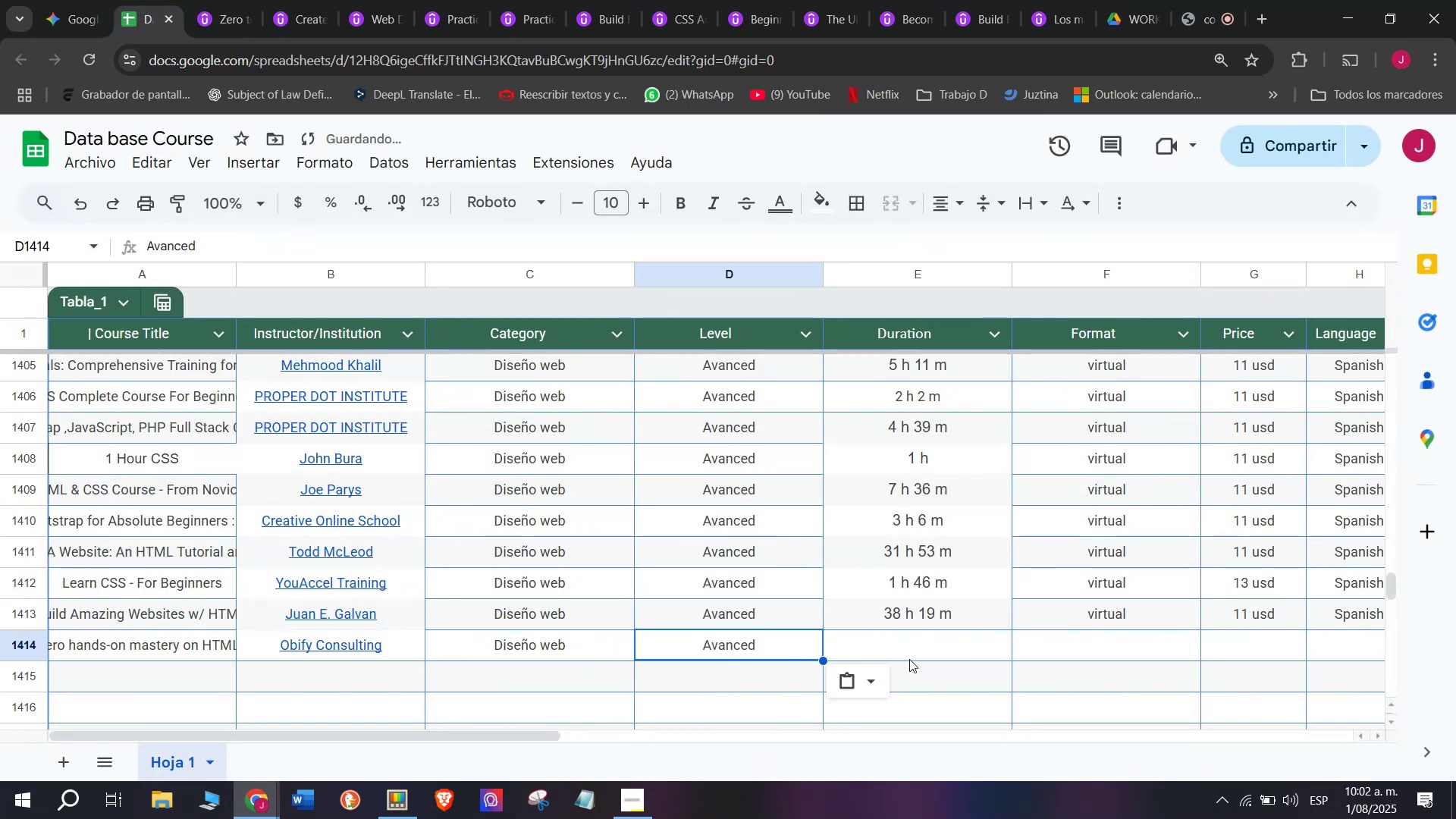 
key(Control+ControlLeft)
 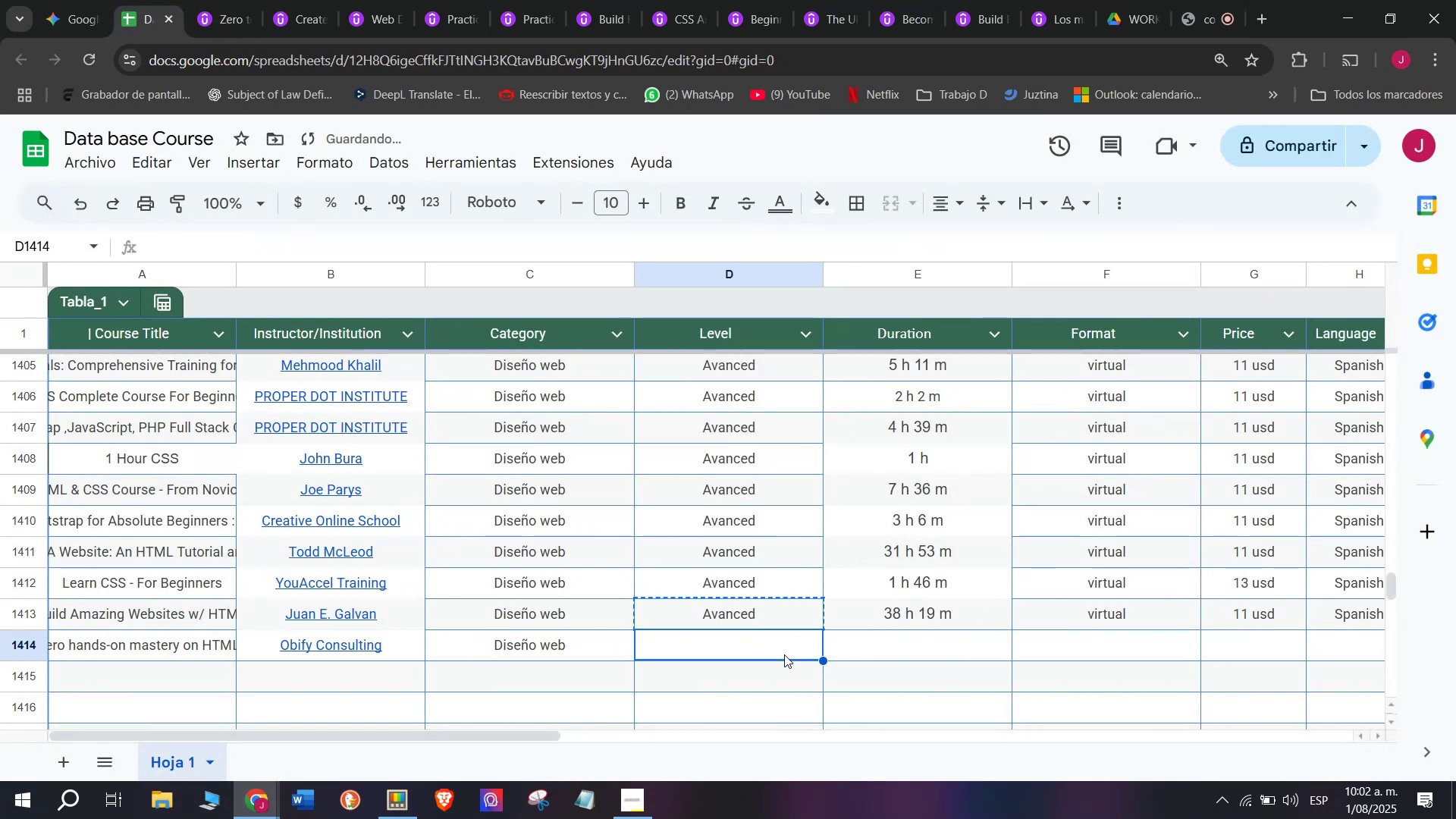 
key(Control+V)
 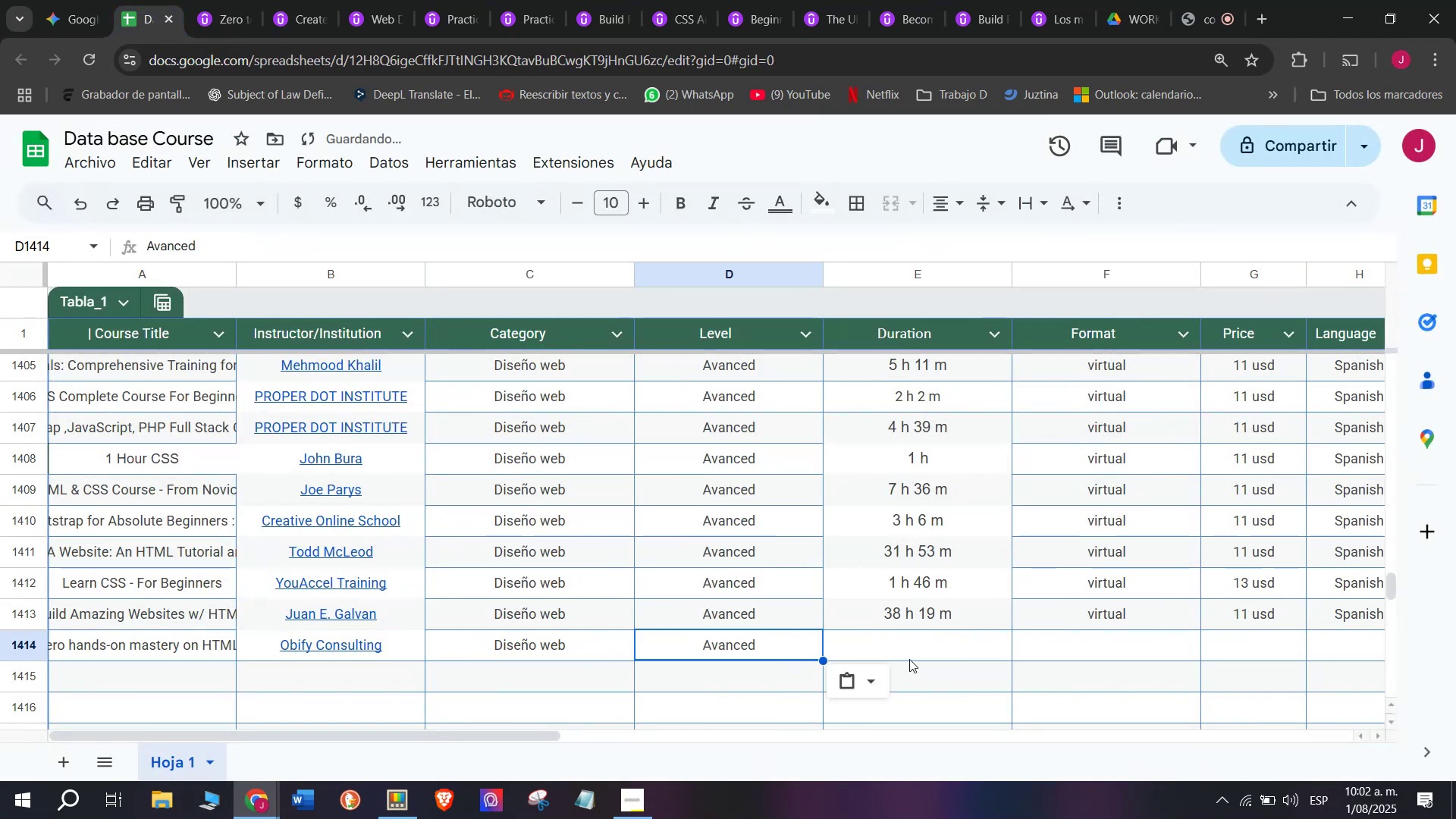 
left_click([909, 659])
 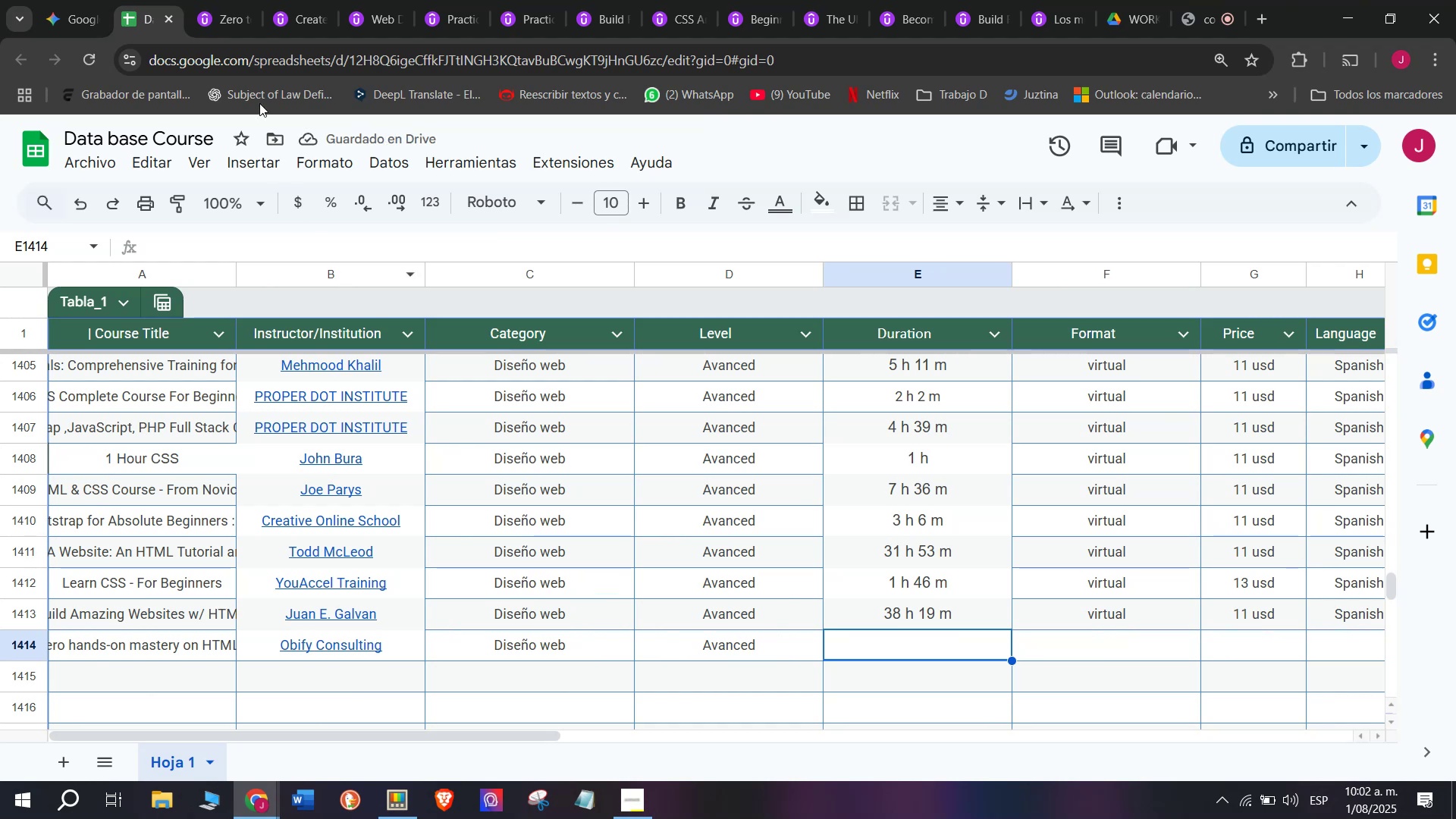 
left_click([230, 0])
 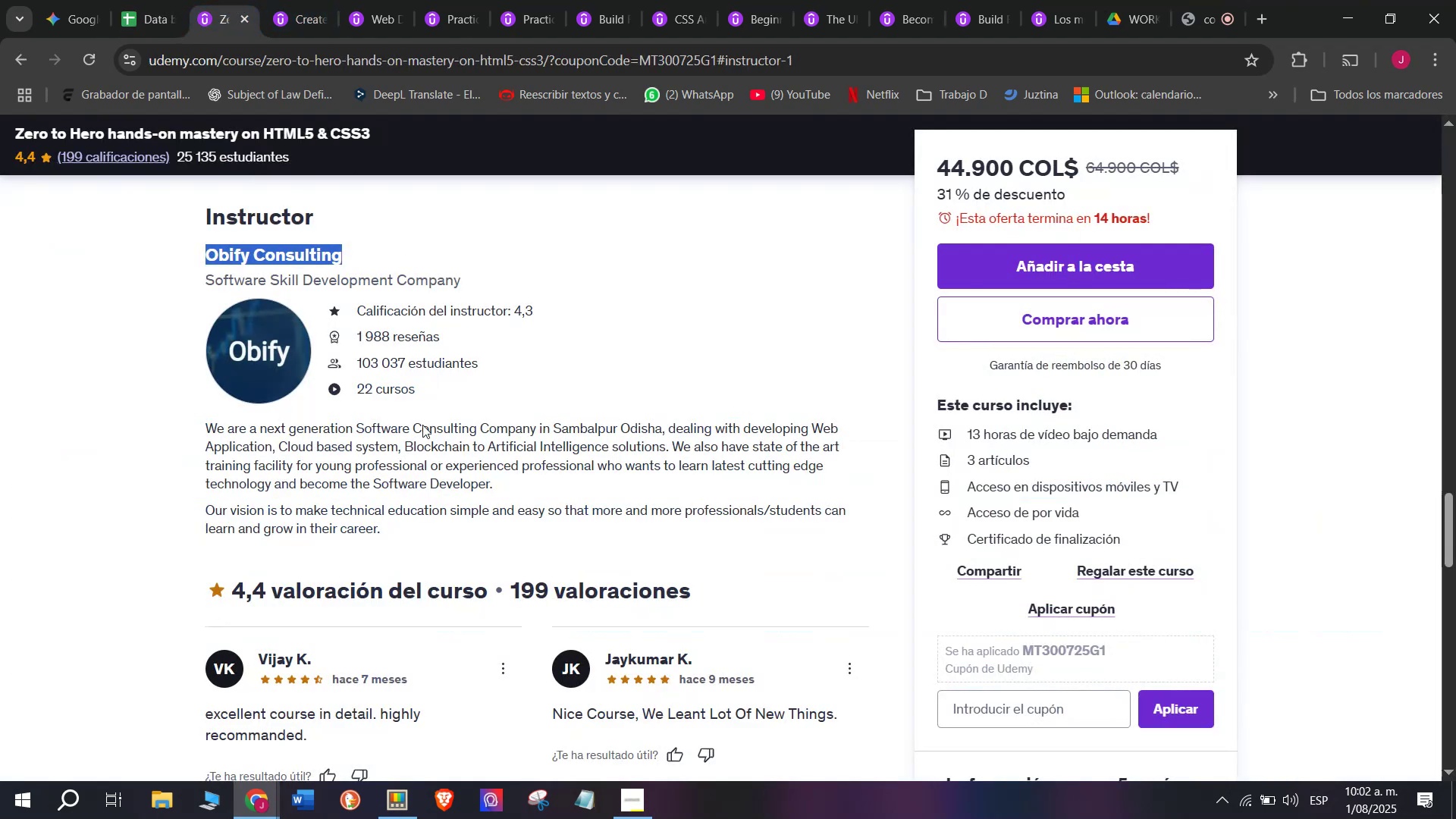 
scroll: coordinate [339, 526], scroll_direction: up, amount: 10.0
 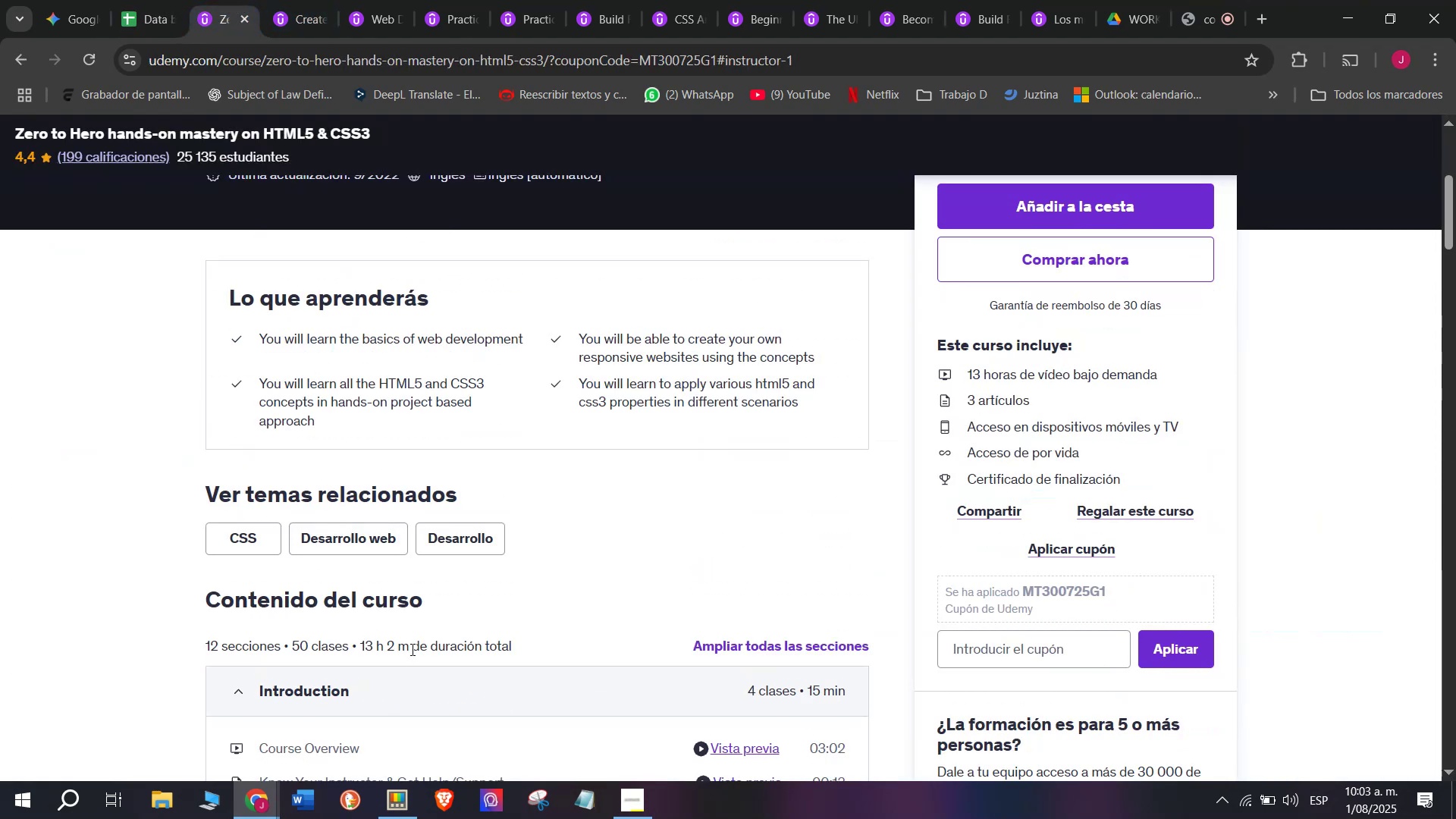 
left_click_drag(start_coordinate=[411, 649], to_coordinate=[360, 649])
 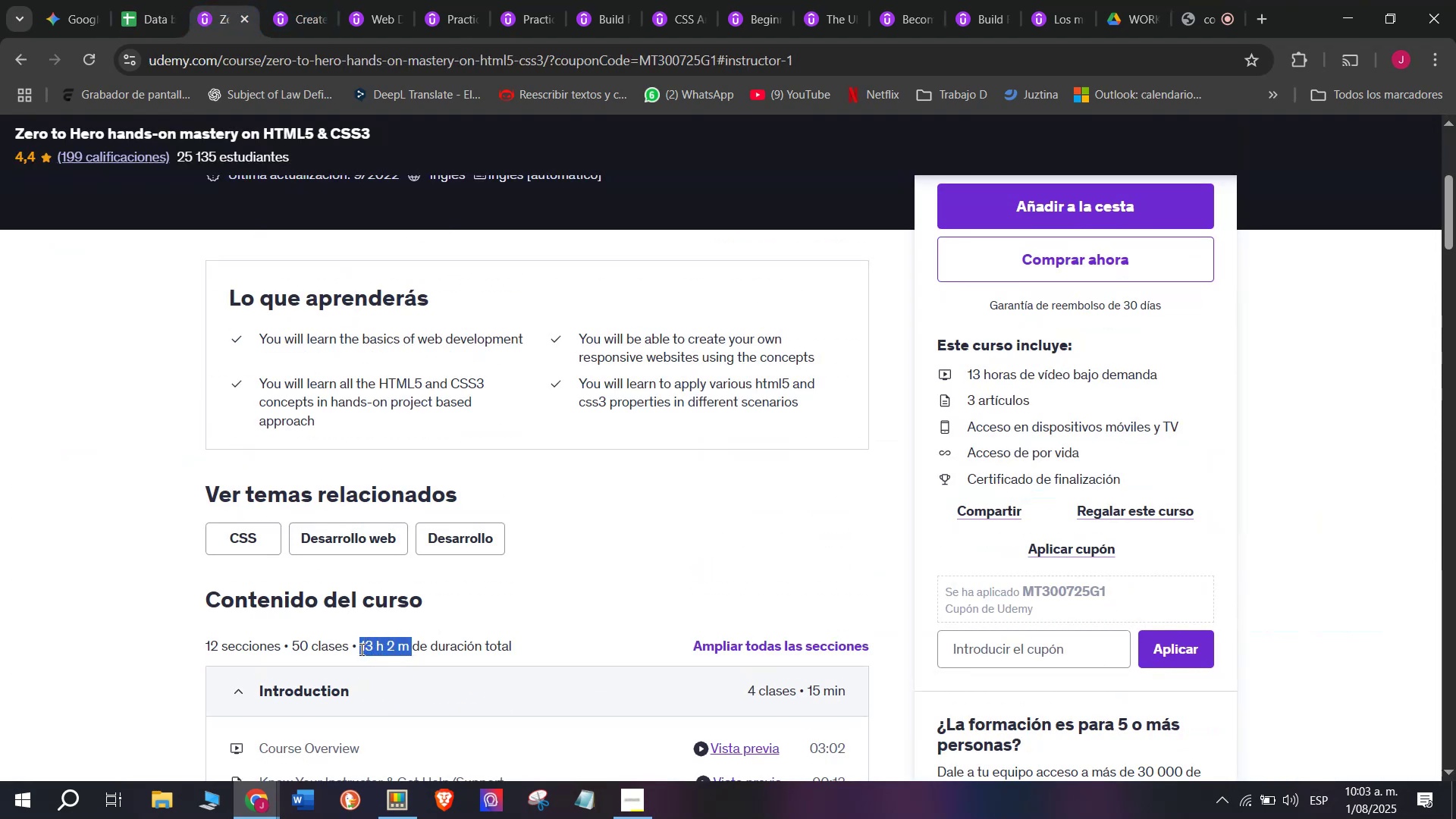 
key(Break)
 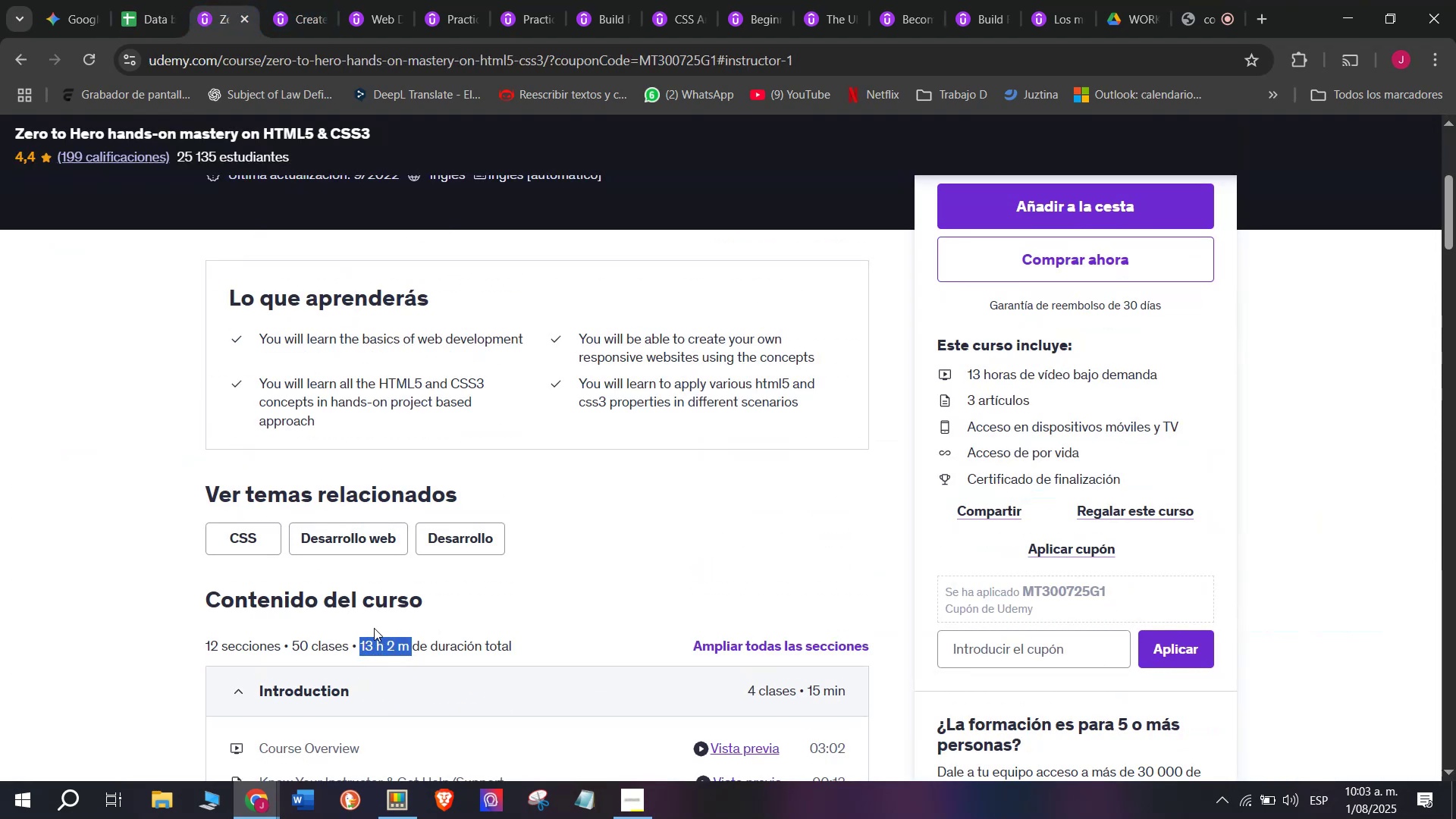 
key(Control+C)
 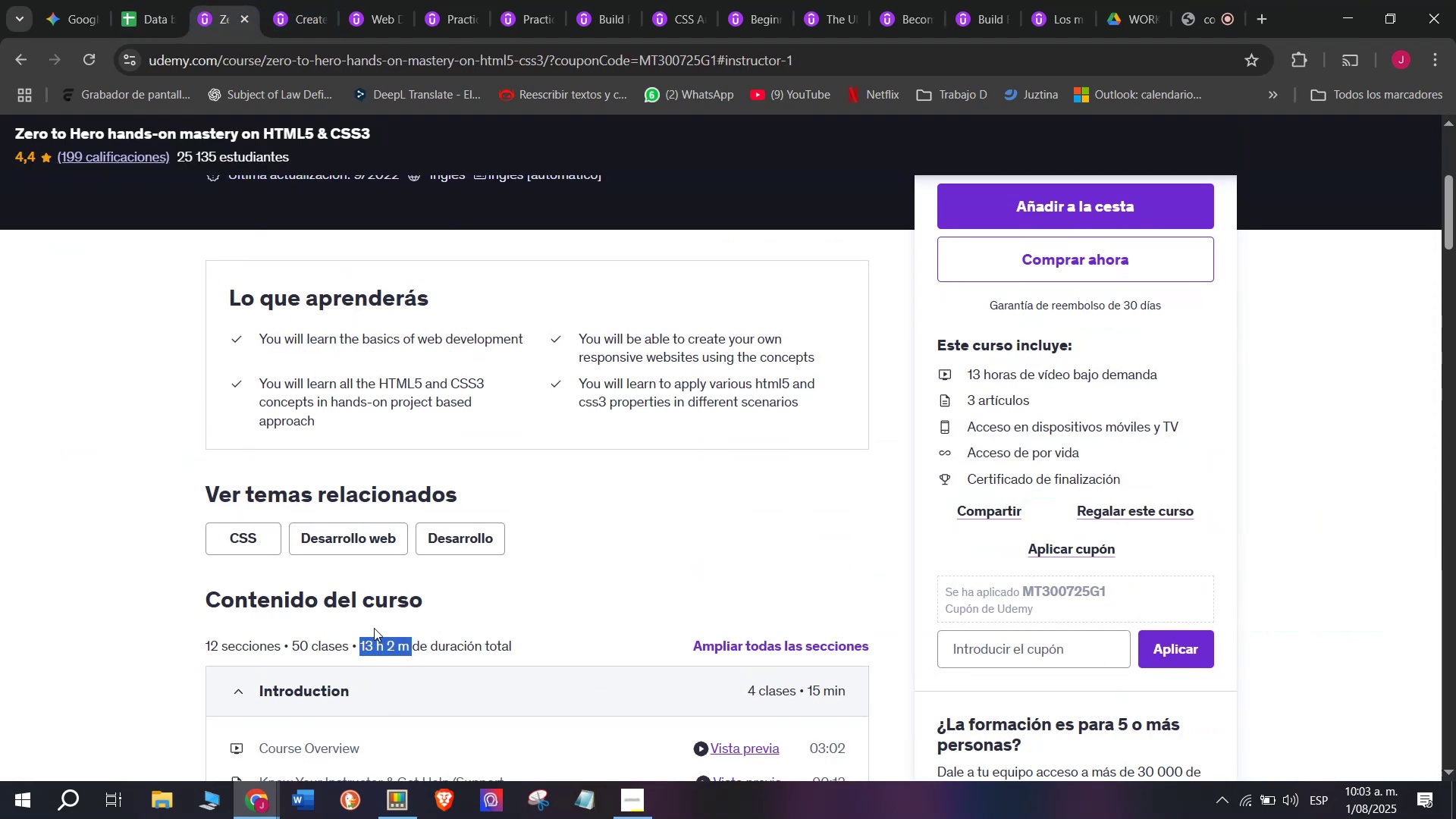 
key(Control+ControlLeft)
 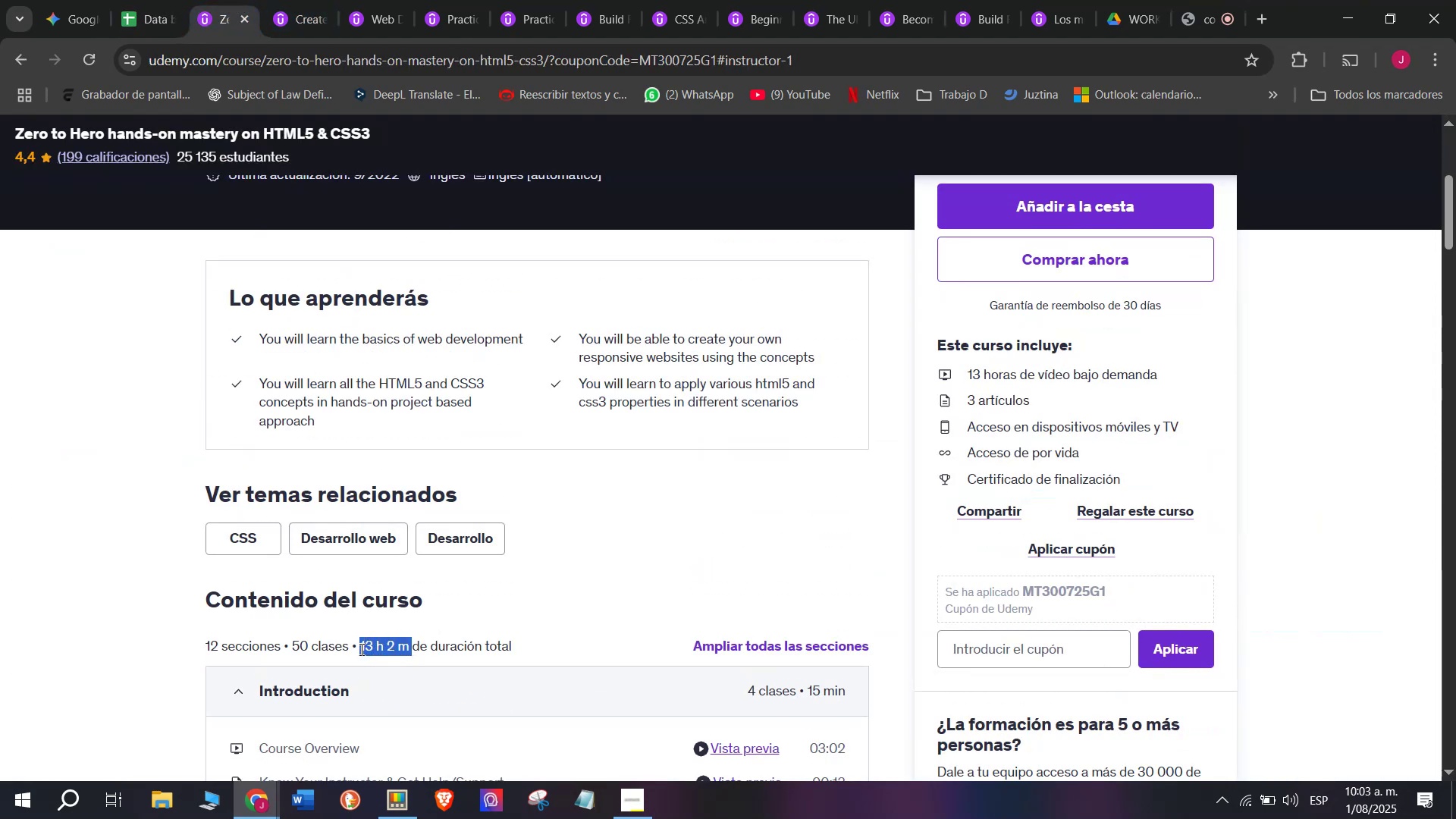 
key(Break)
 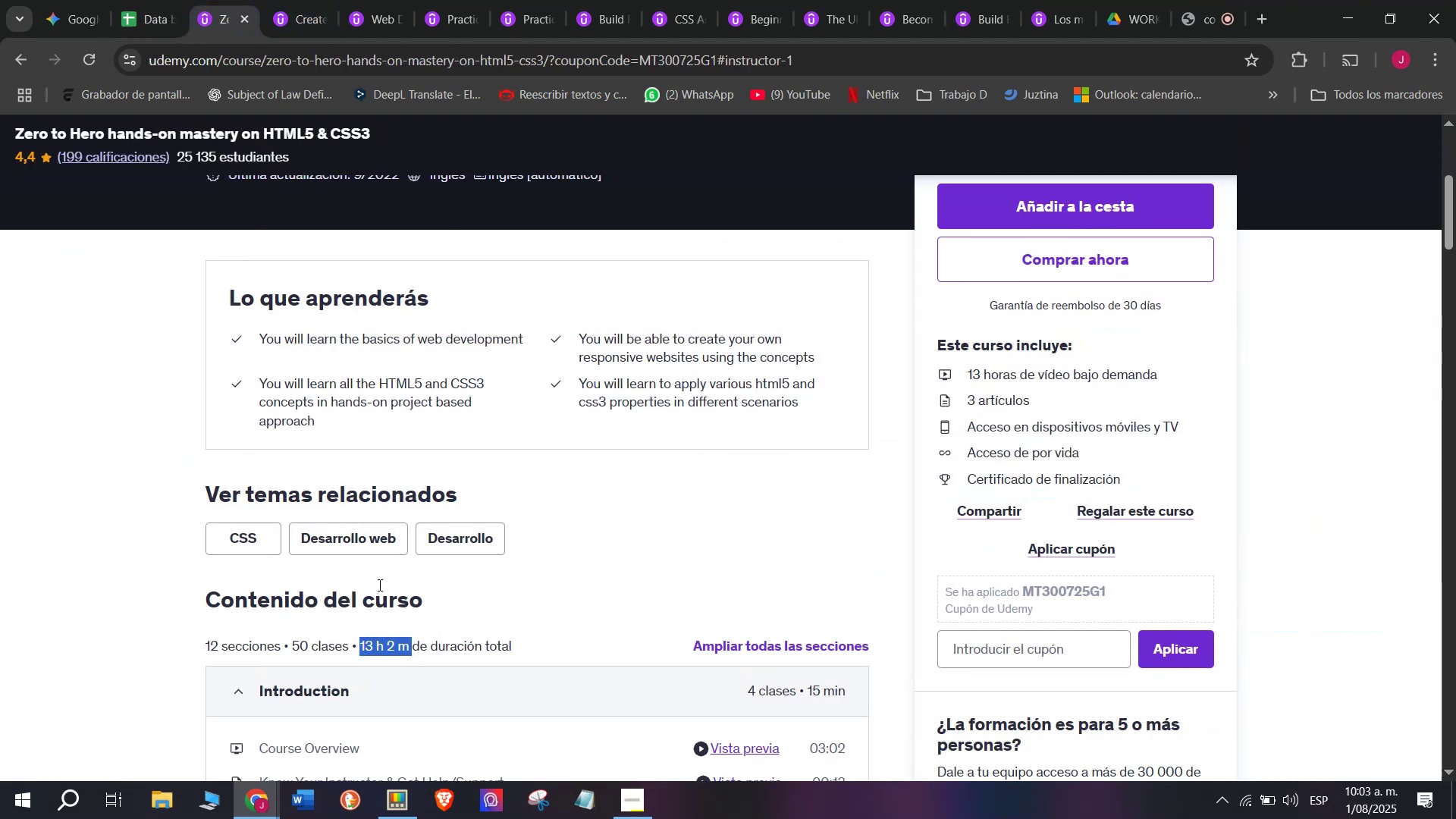 
key(Control+ControlLeft)
 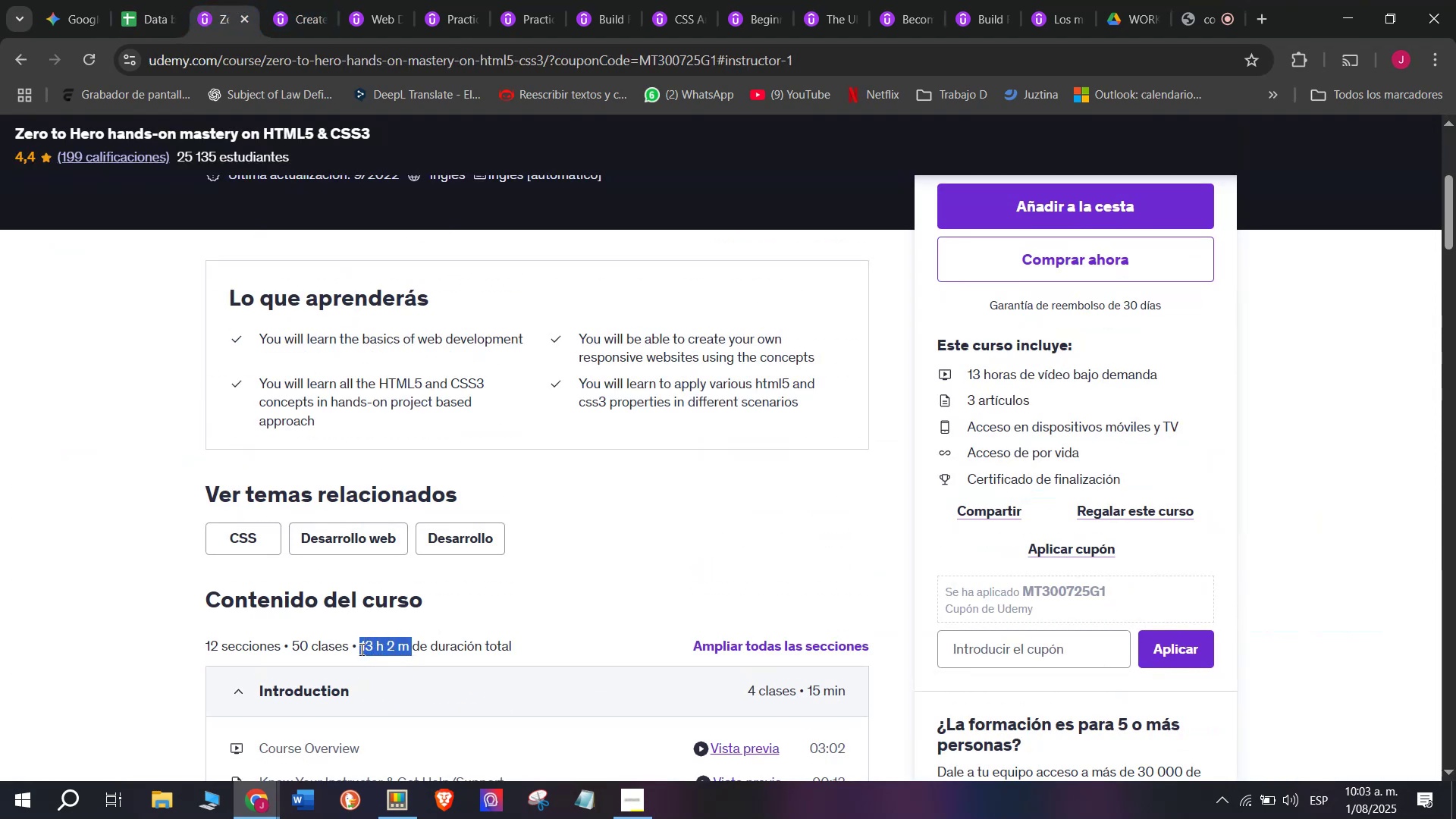 
key(Control+C)
 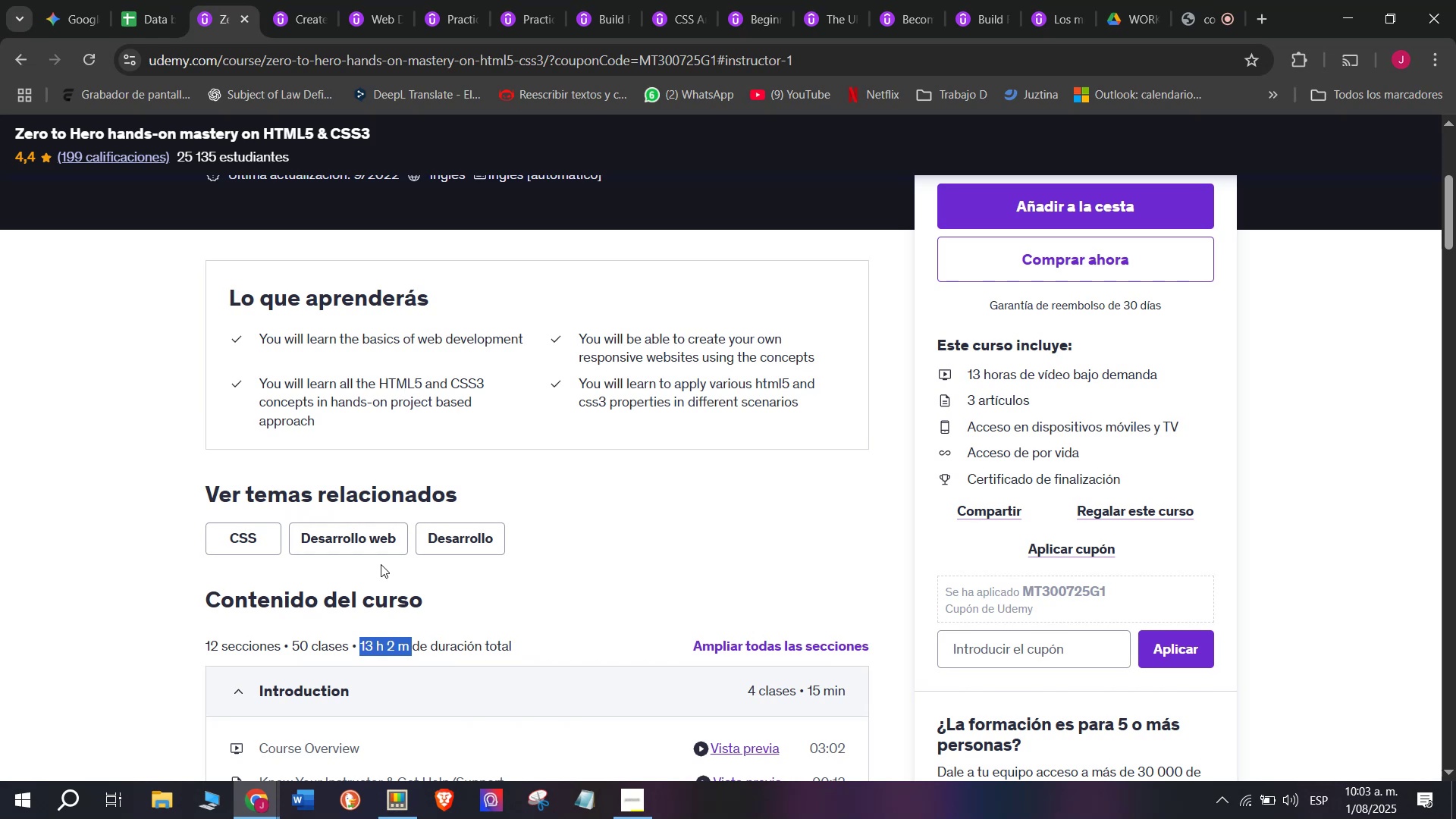 
key(Control+ControlLeft)
 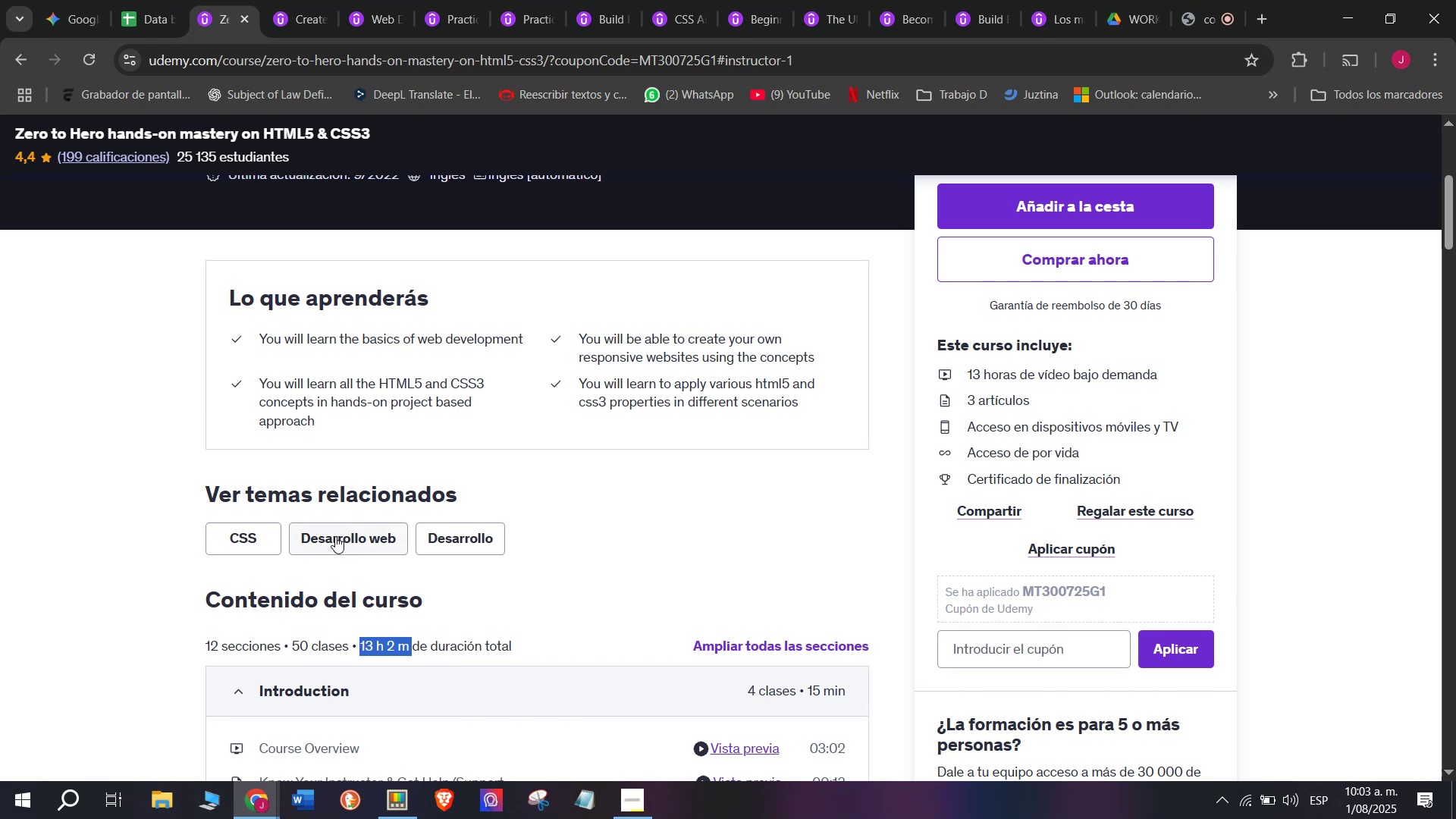 
key(Break)
 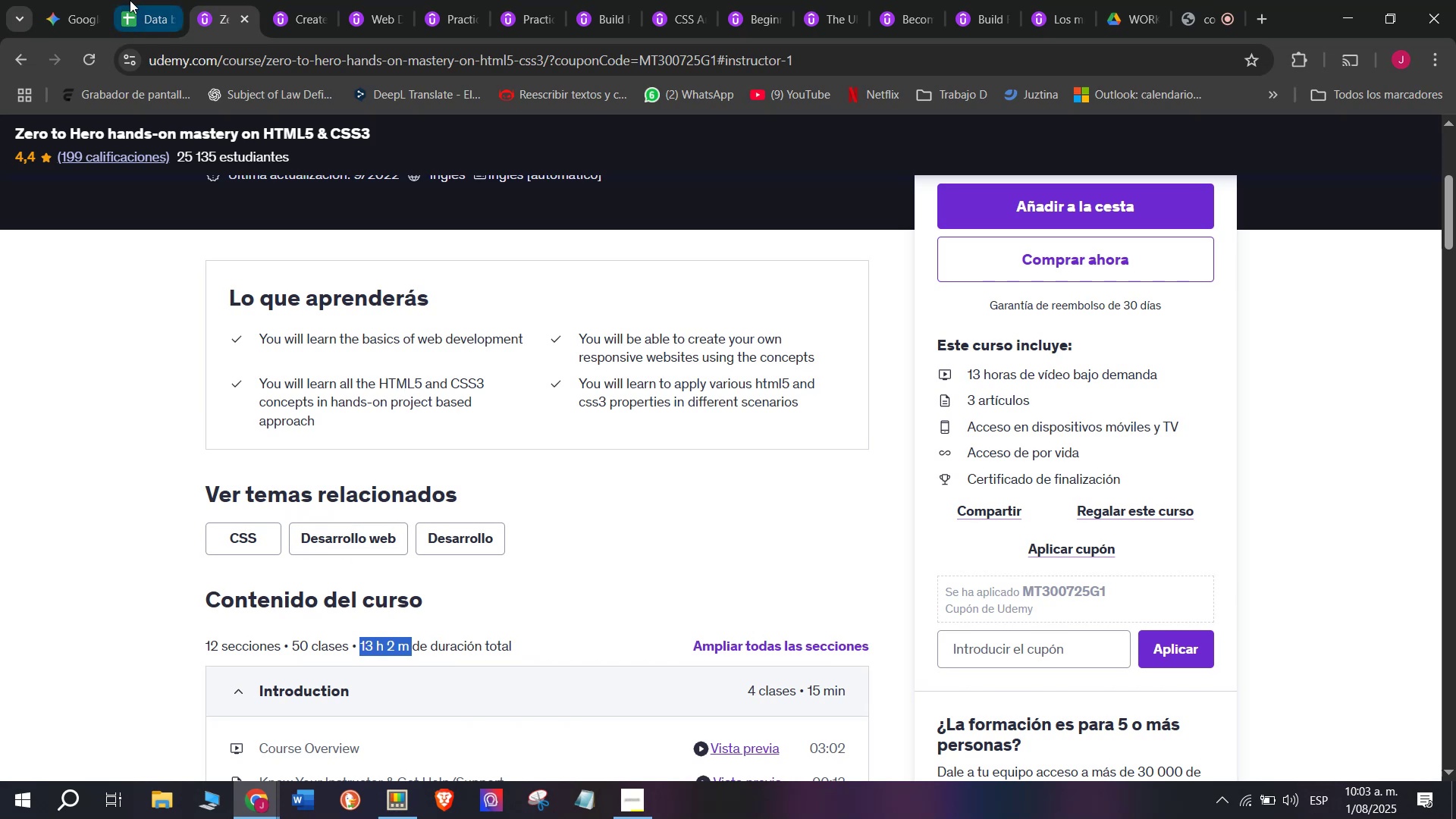 
key(Control+C)
 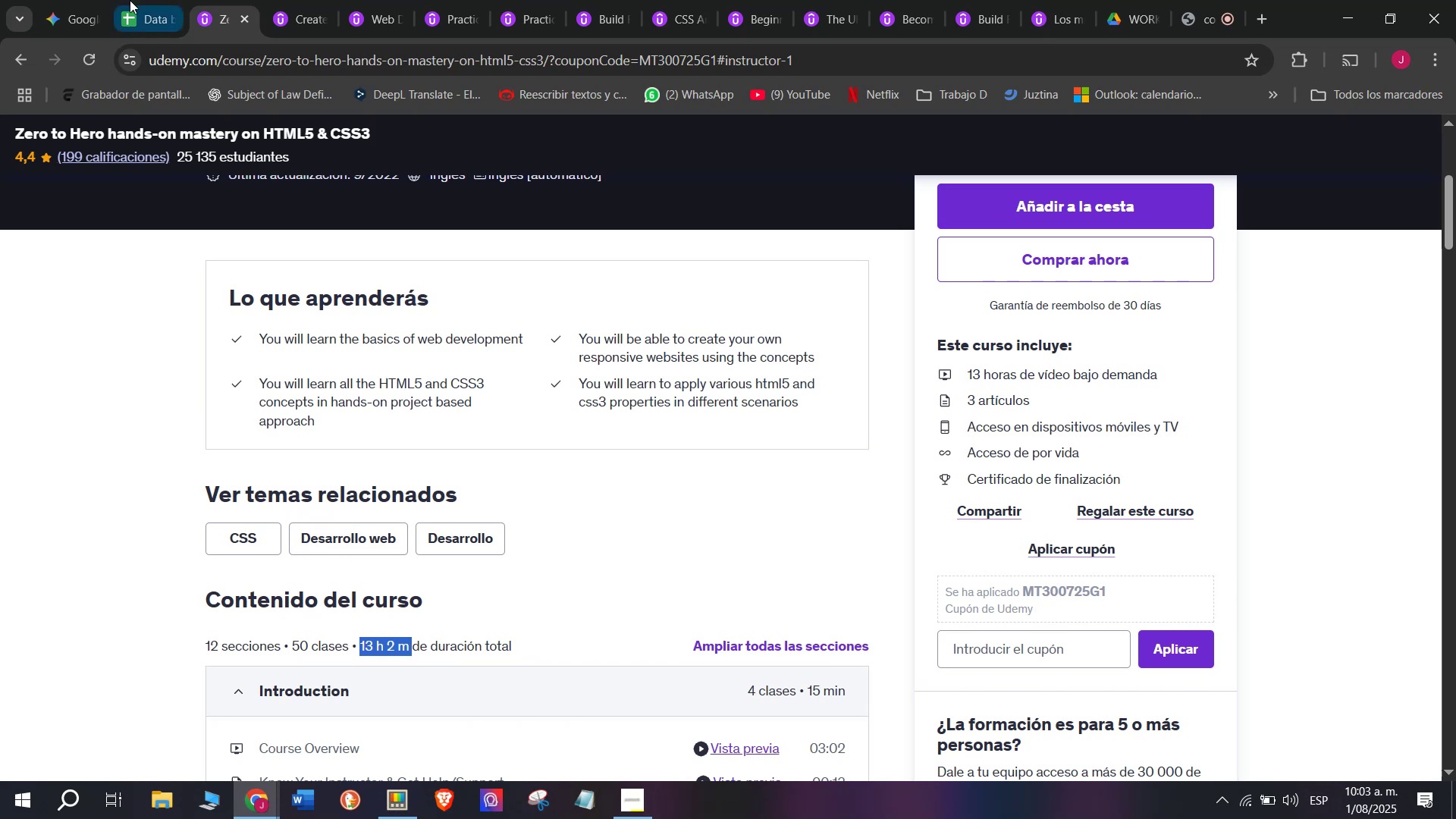 
left_click([130, 0])
 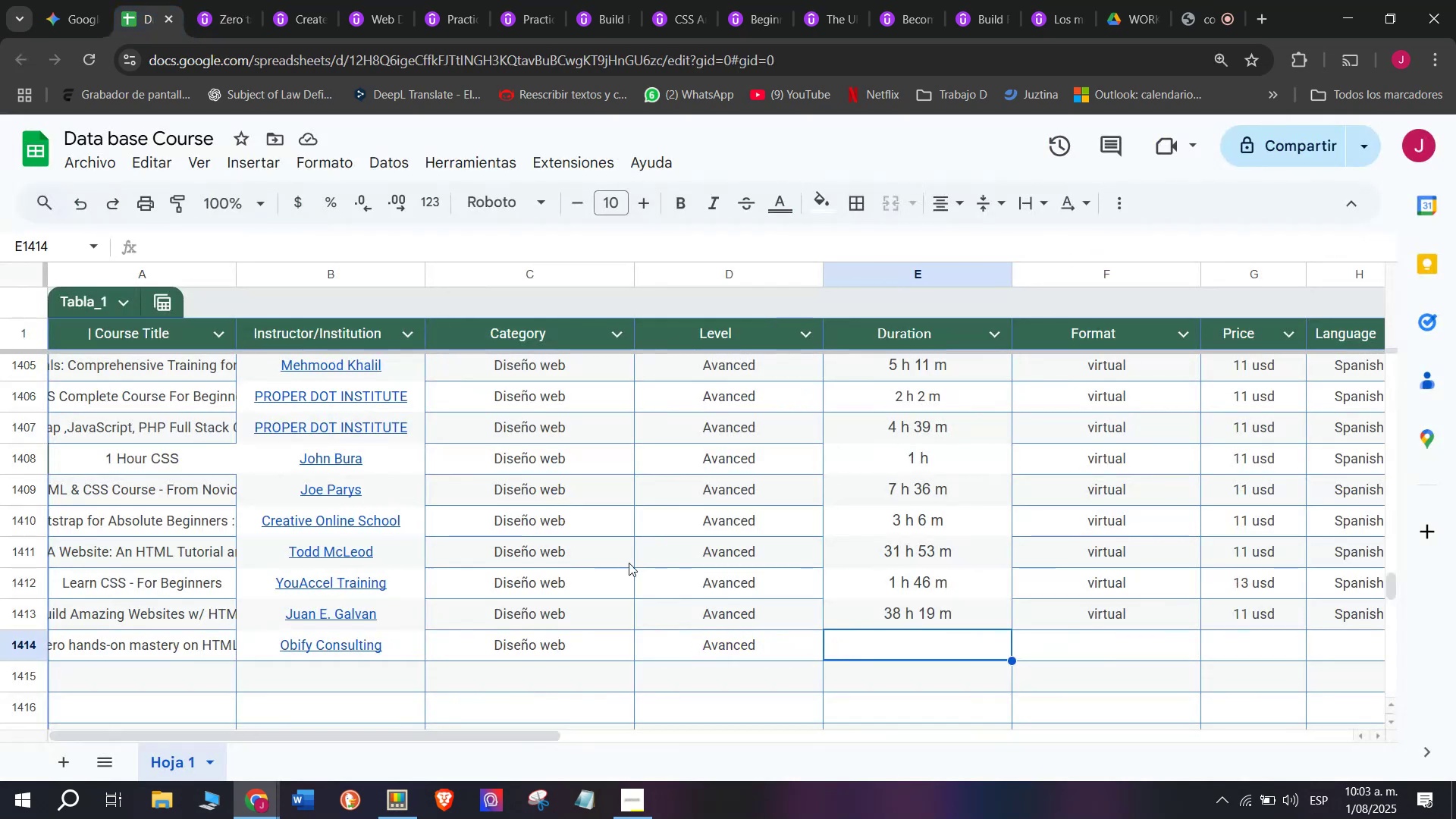 
key(Z)
 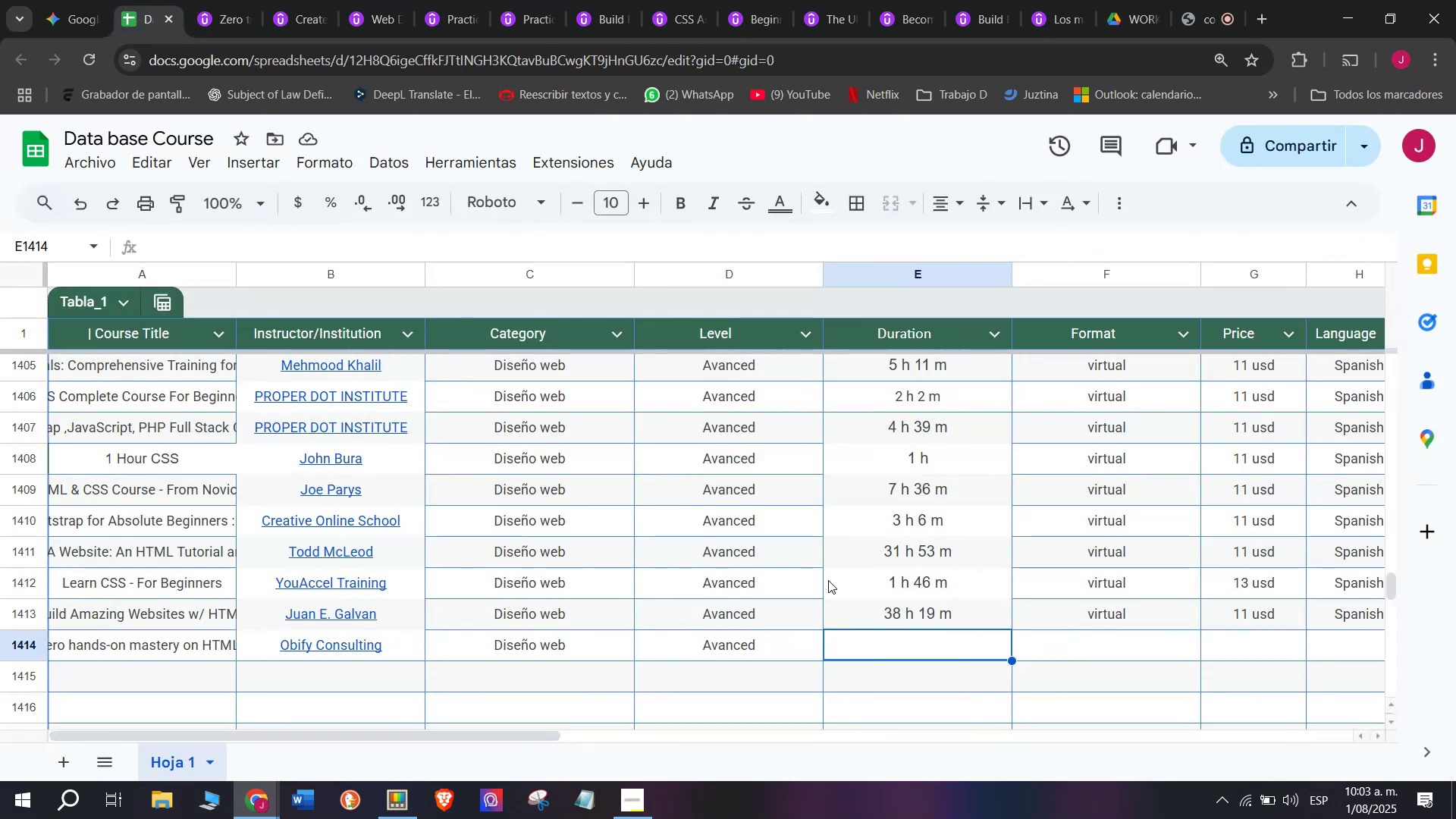 
key(Control+ControlLeft)
 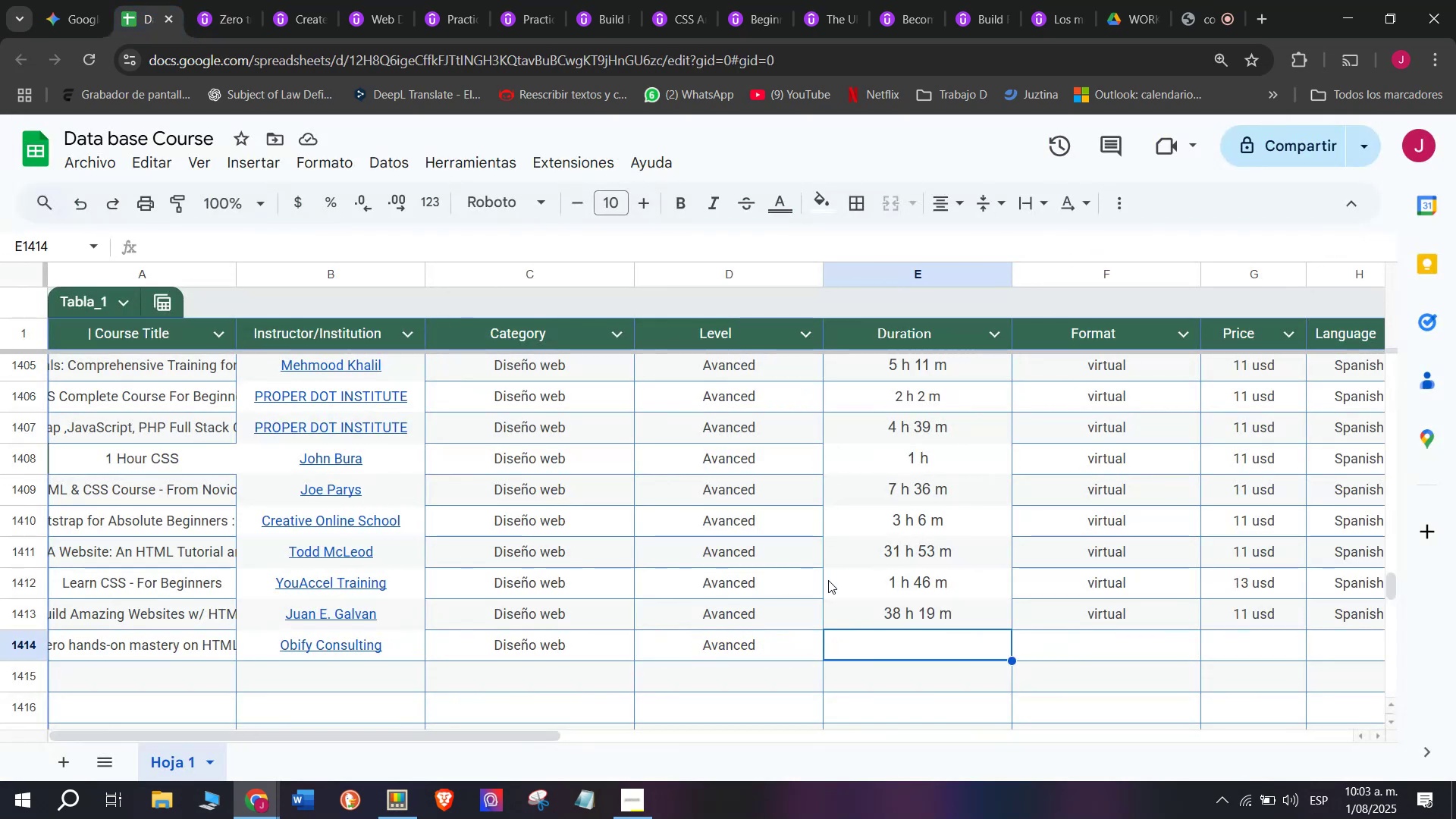 
key(Control+V)
 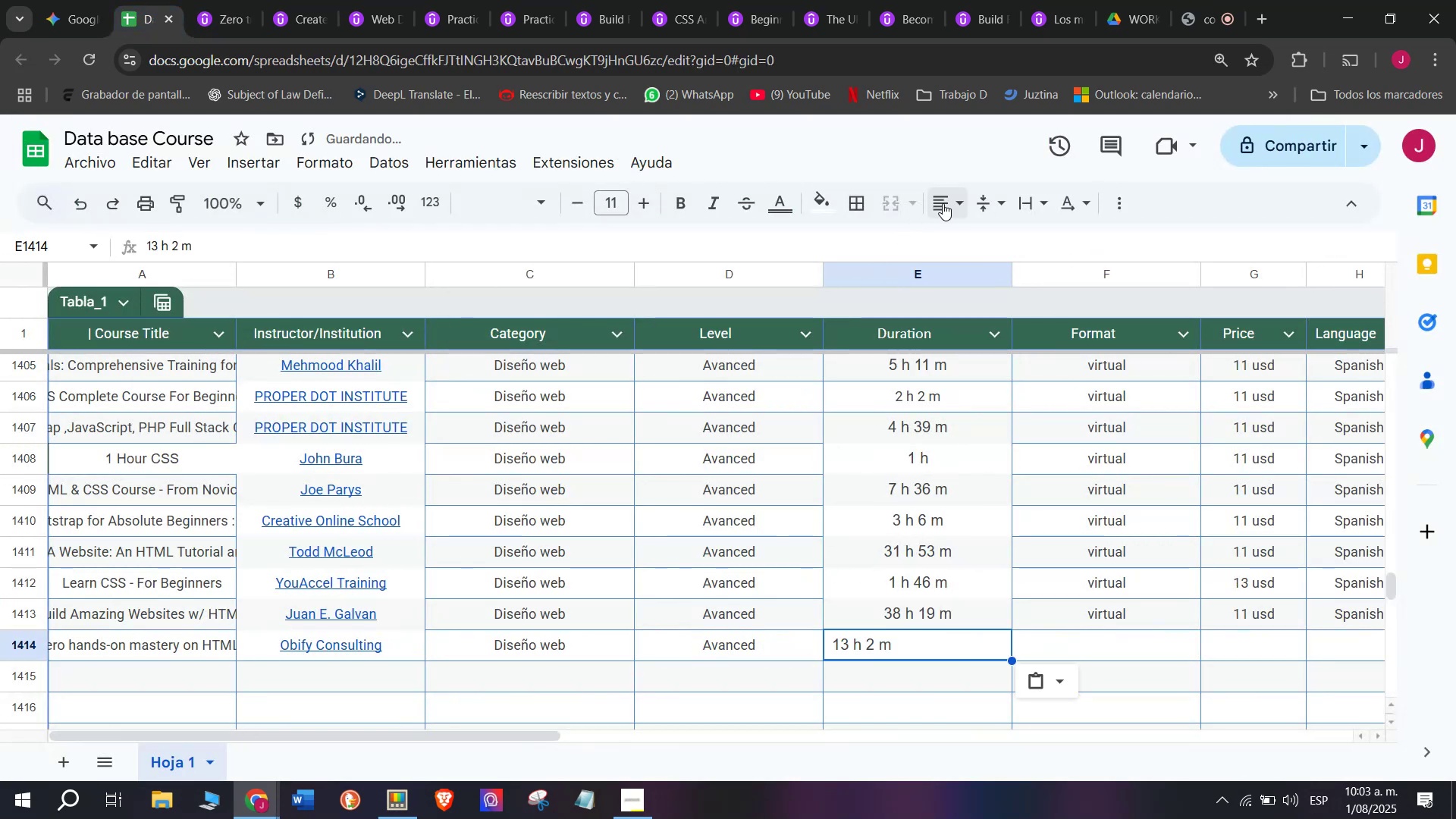 
double_click([981, 238])
 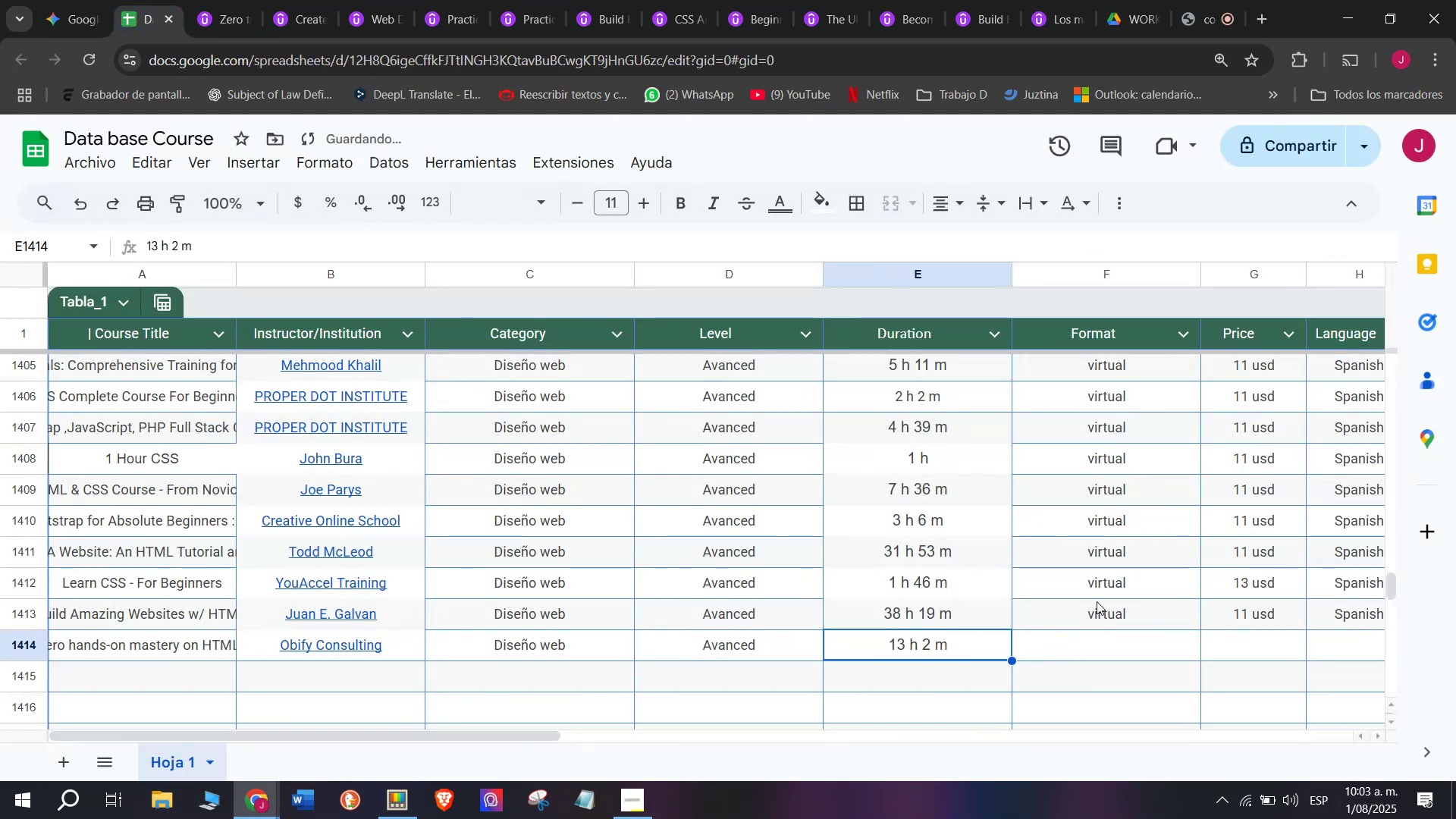 
left_click([1097, 620])
 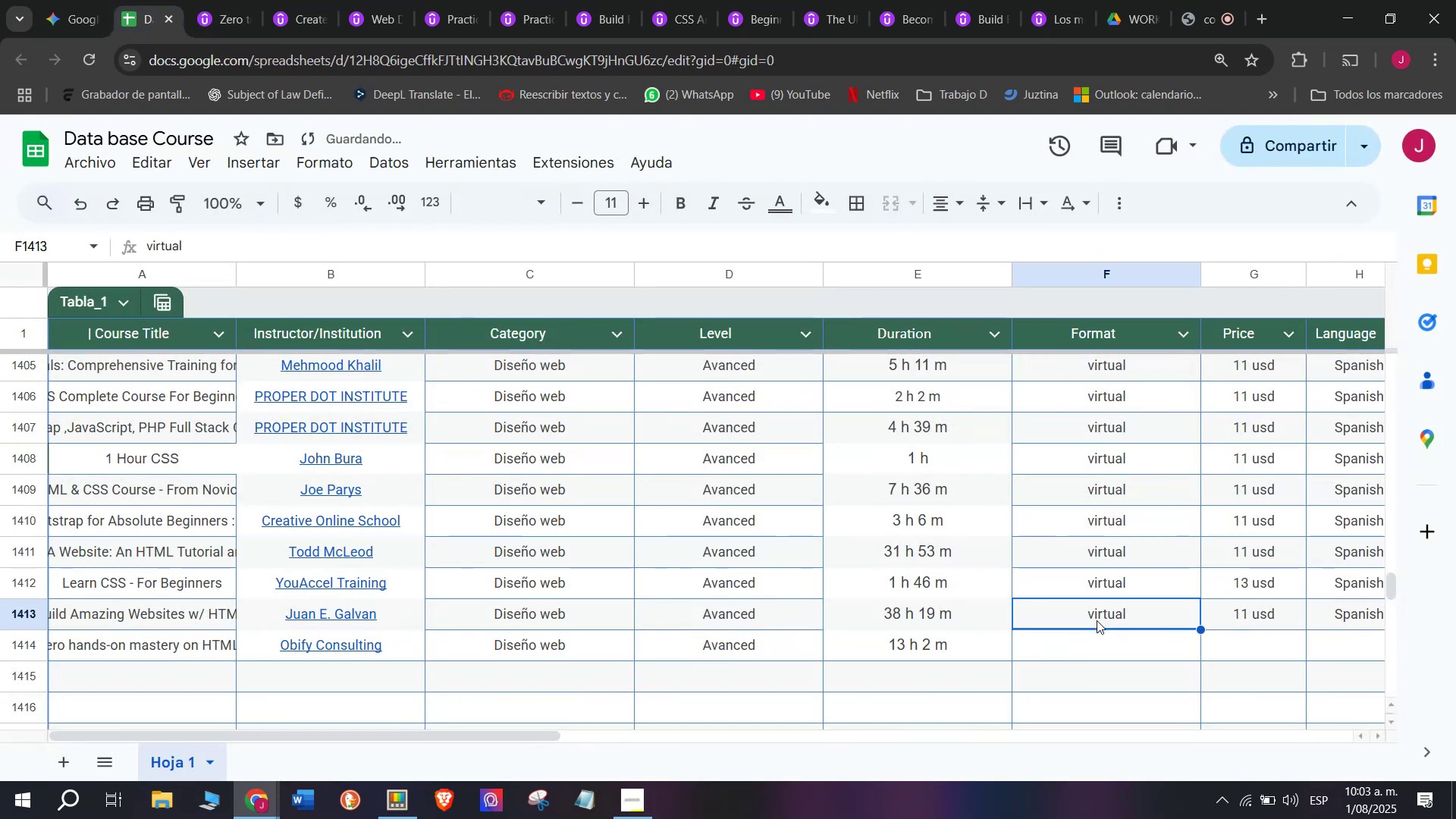 
key(Break)
 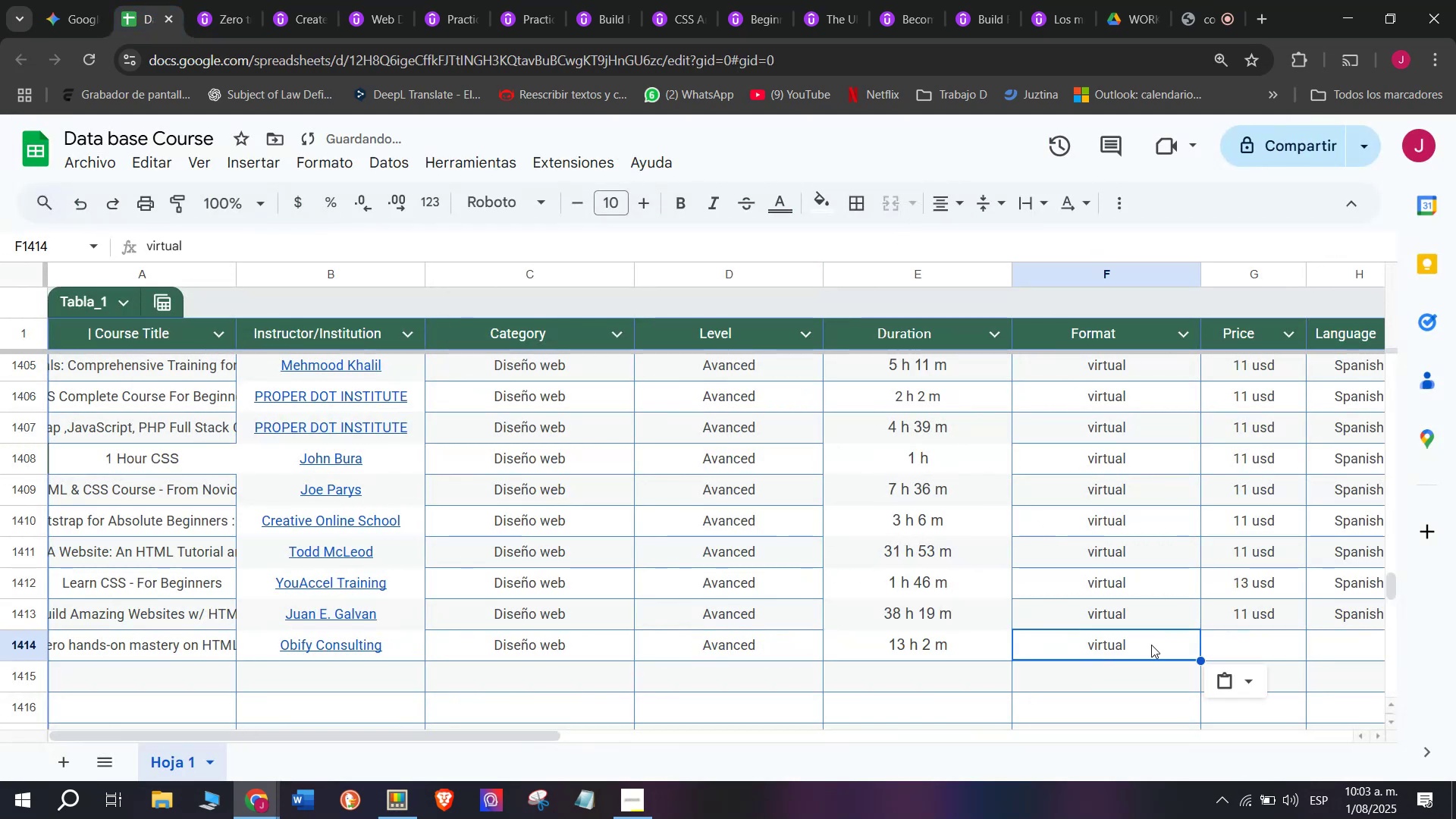 
key(Control+ControlLeft)
 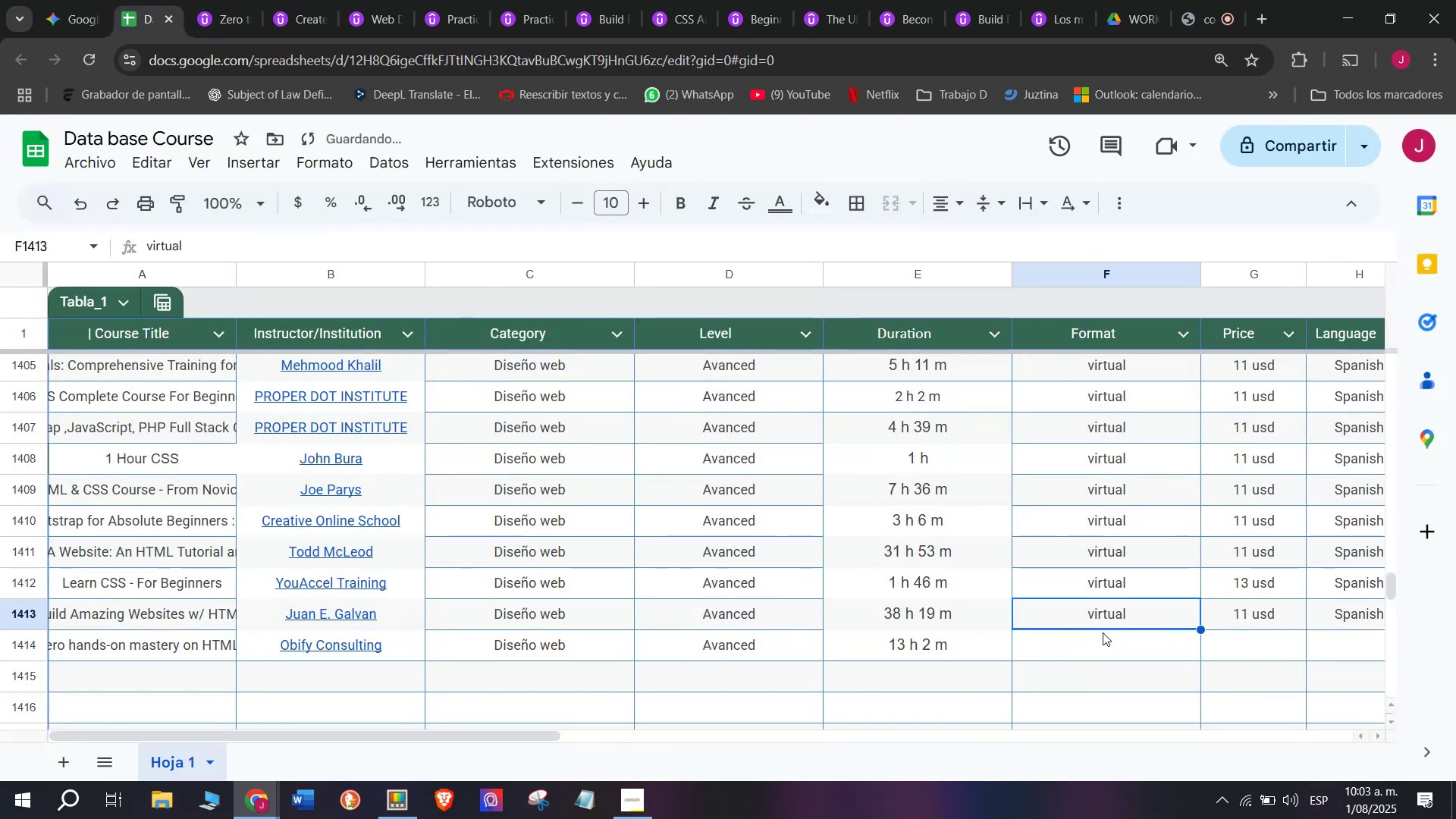 
key(Control+C)
 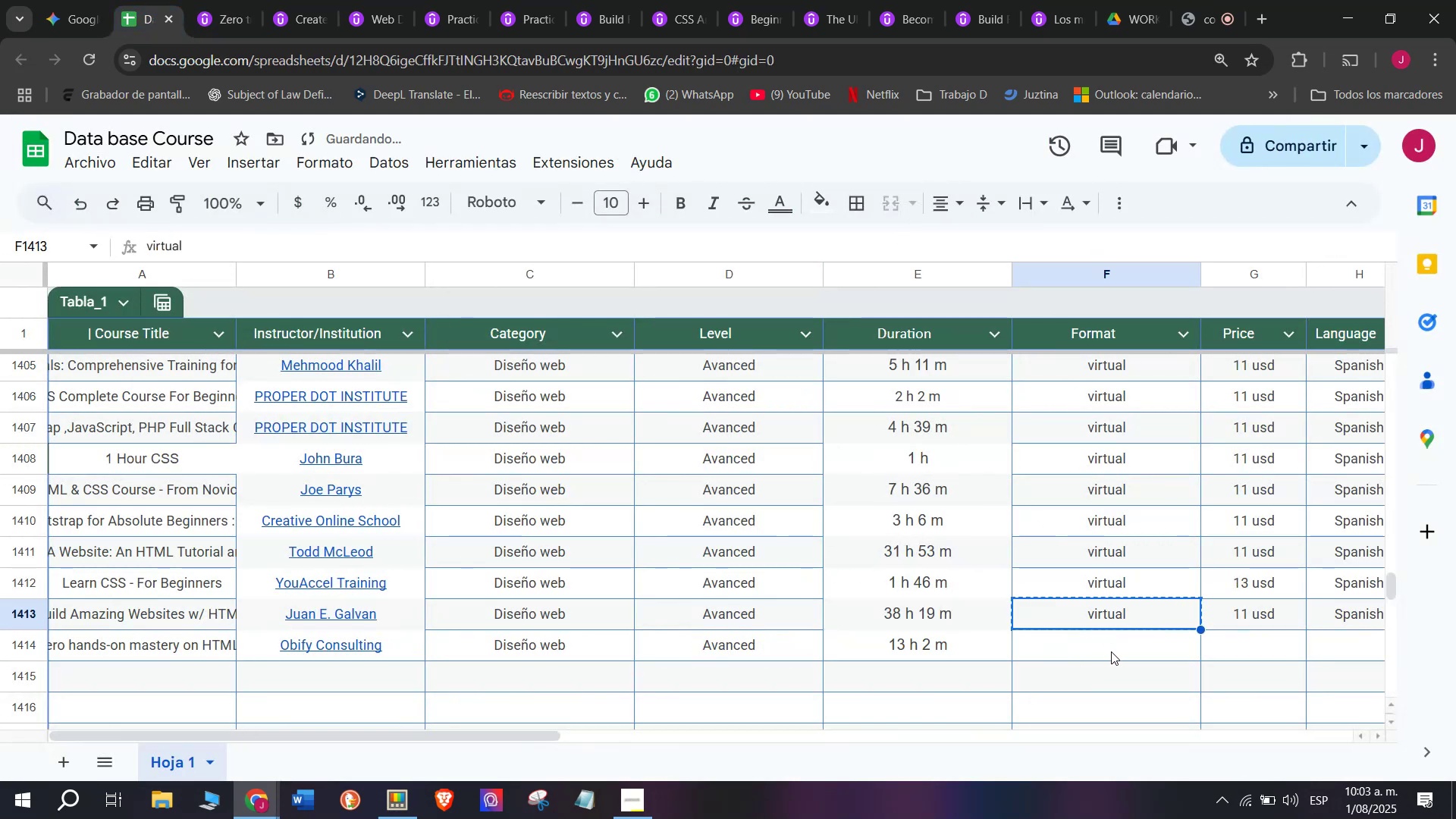 
double_click([1111, 651])
 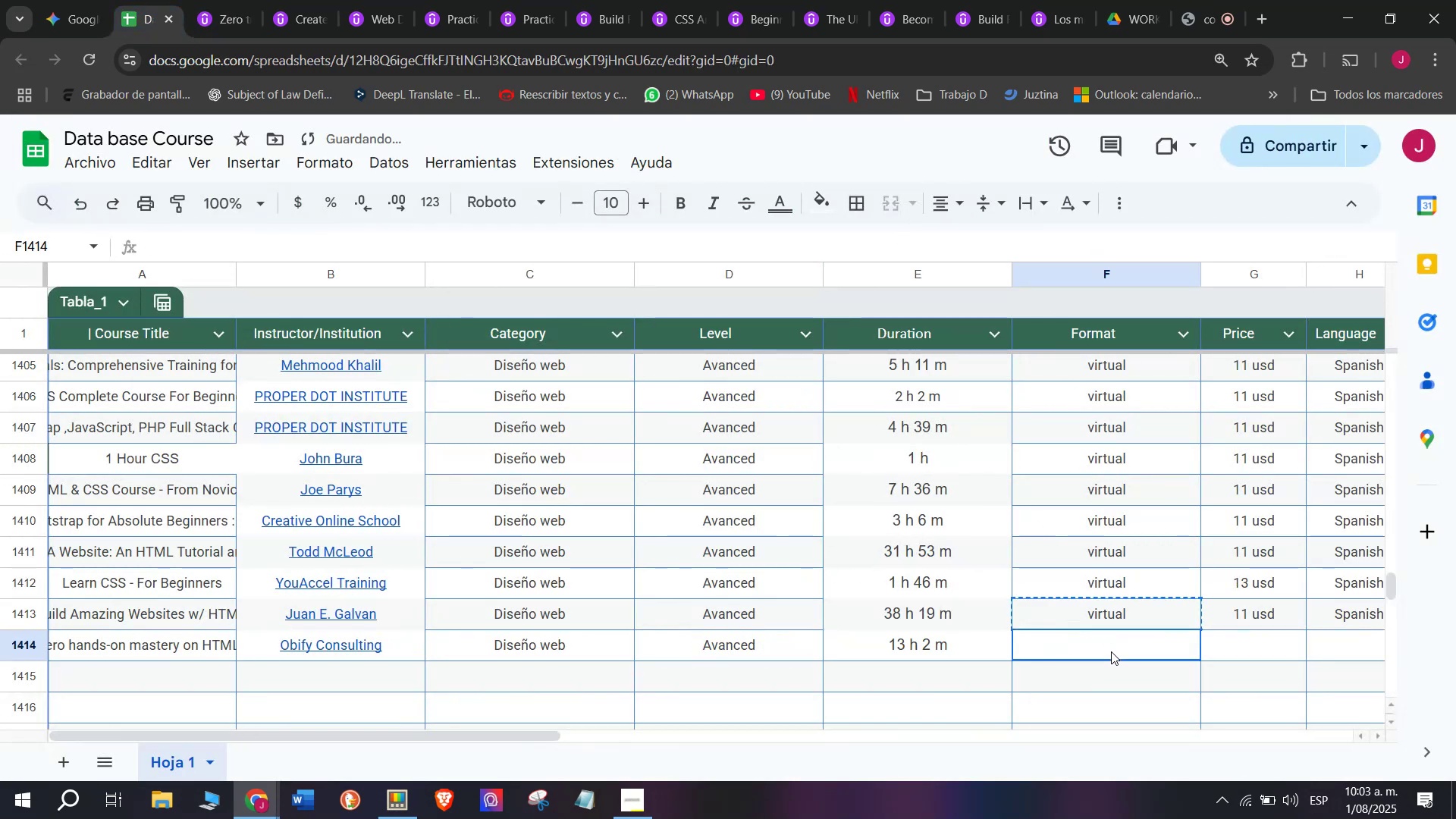 
key(Z)
 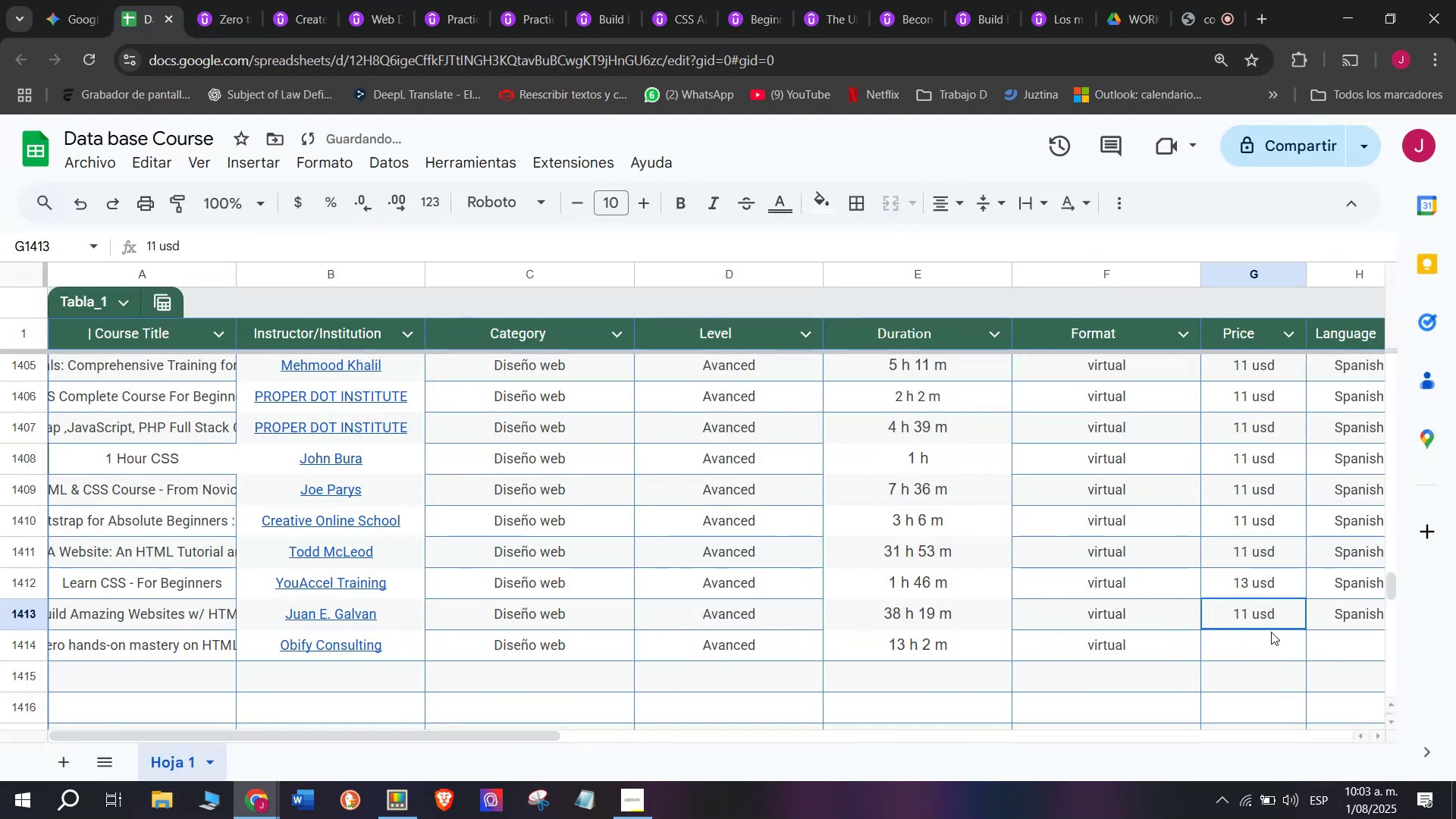 
key(Control+ControlLeft)
 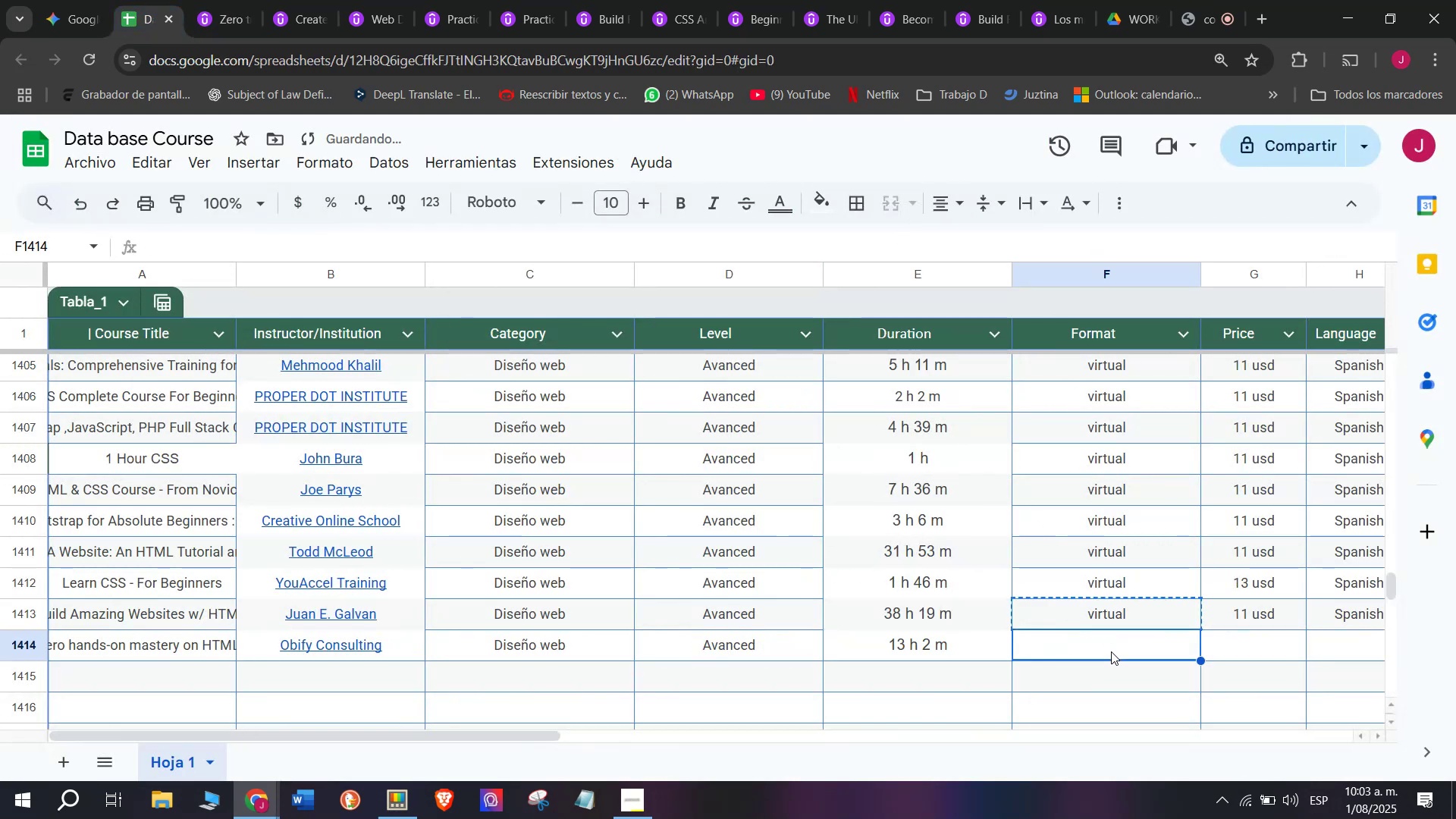 
key(Control+V)
 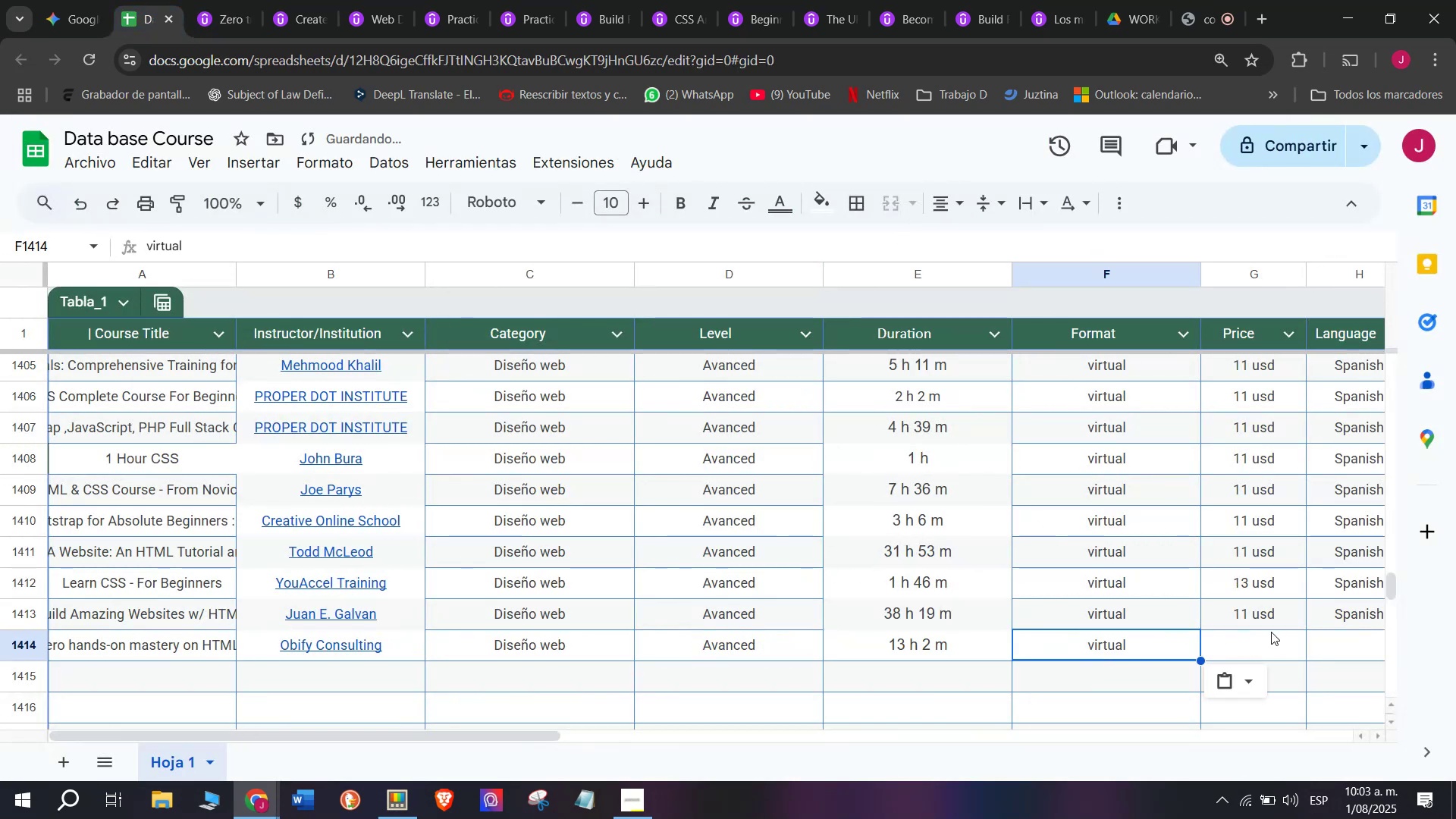 
left_click([1271, 632])
 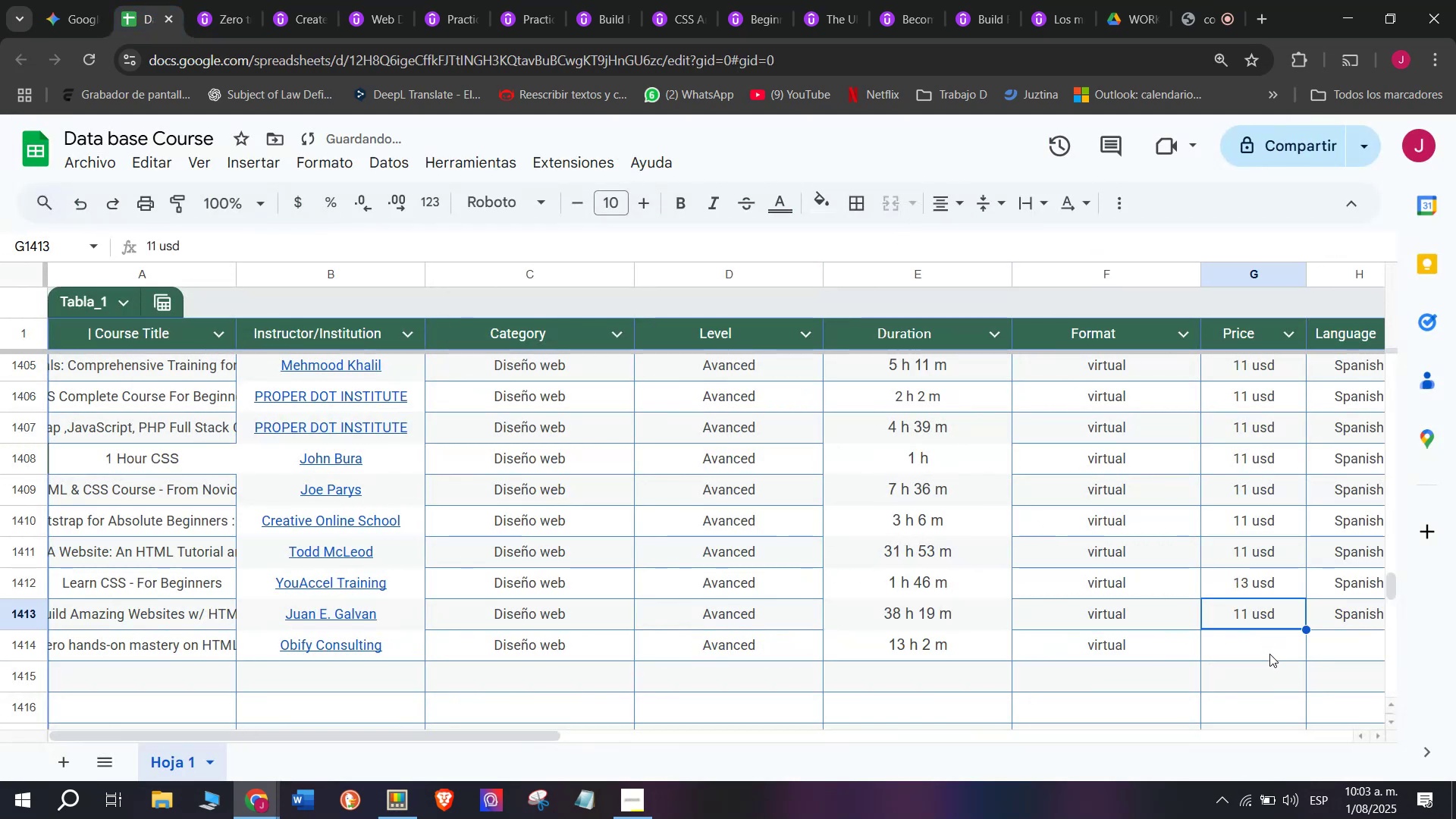 
key(Break)
 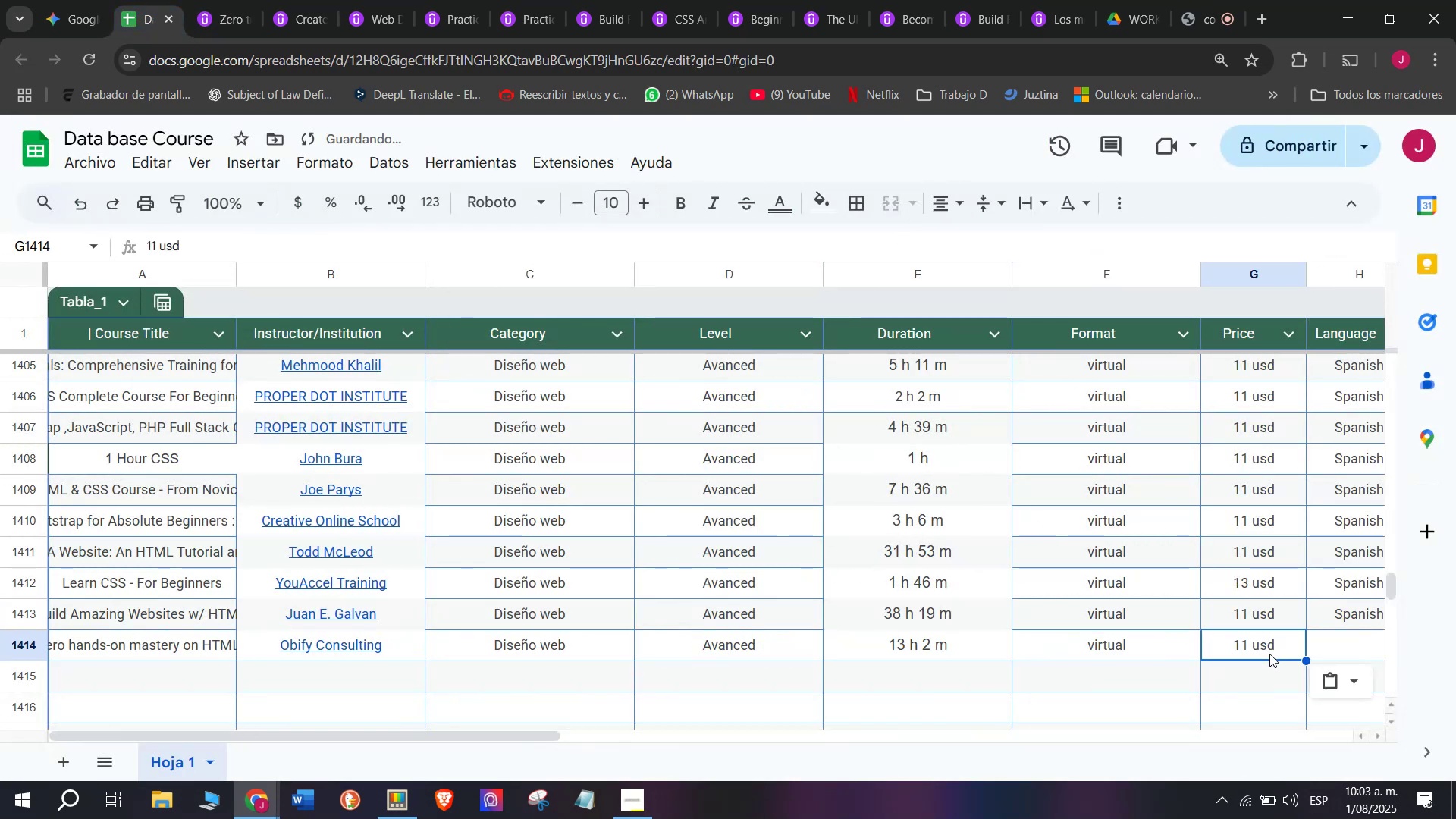 
key(Control+ControlLeft)
 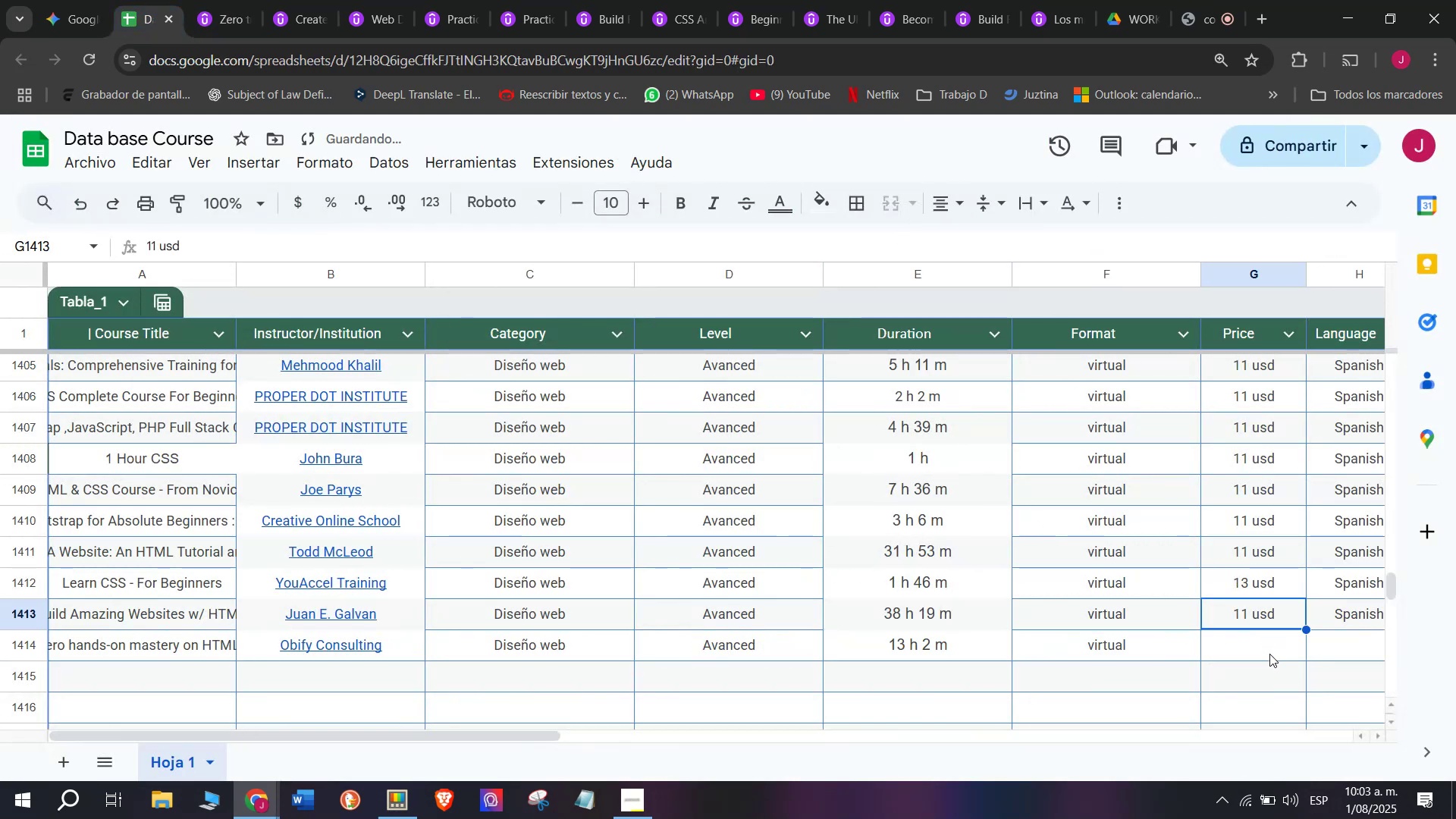 
key(Control+C)
 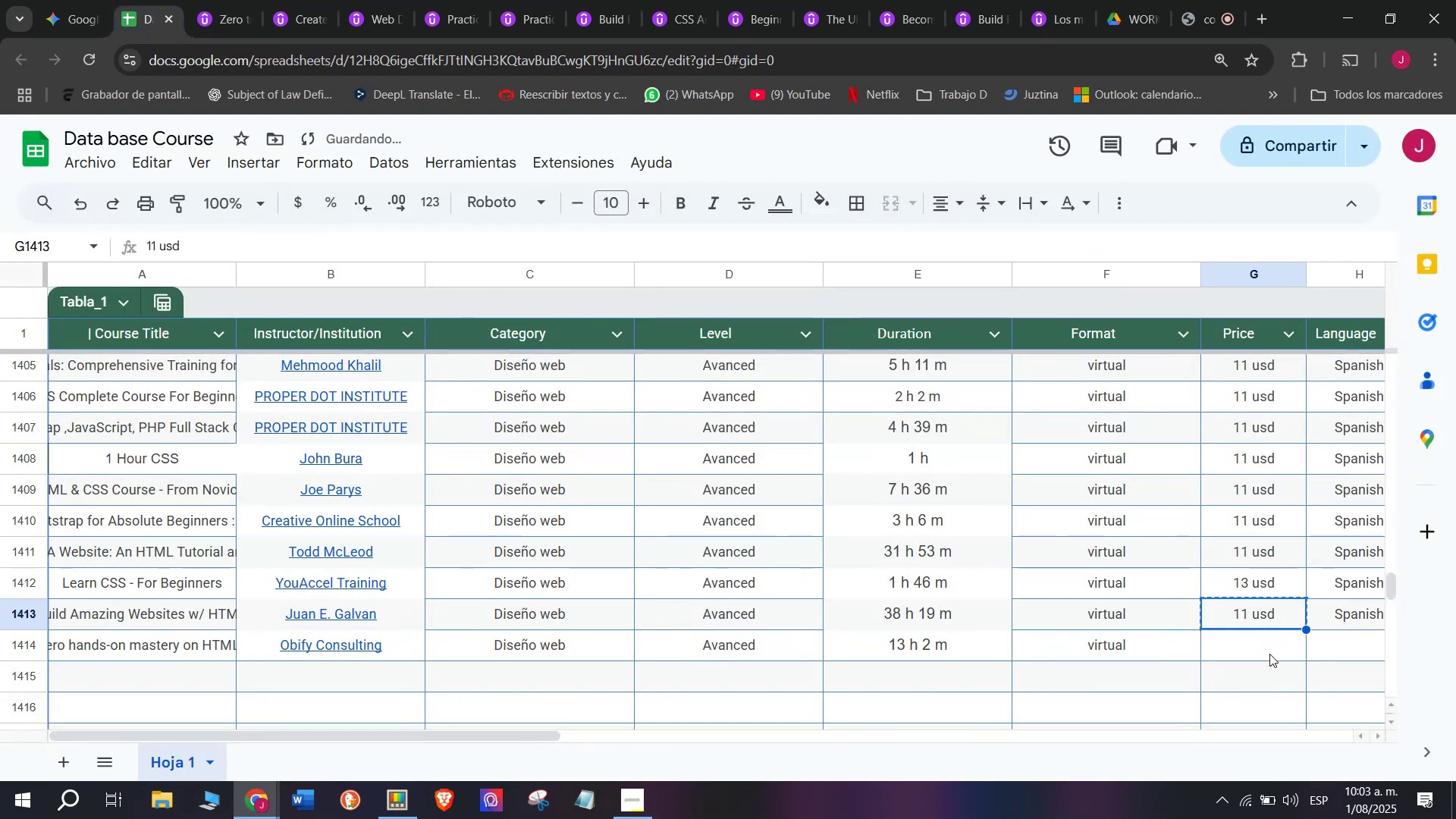 
left_click([1269, 654])
 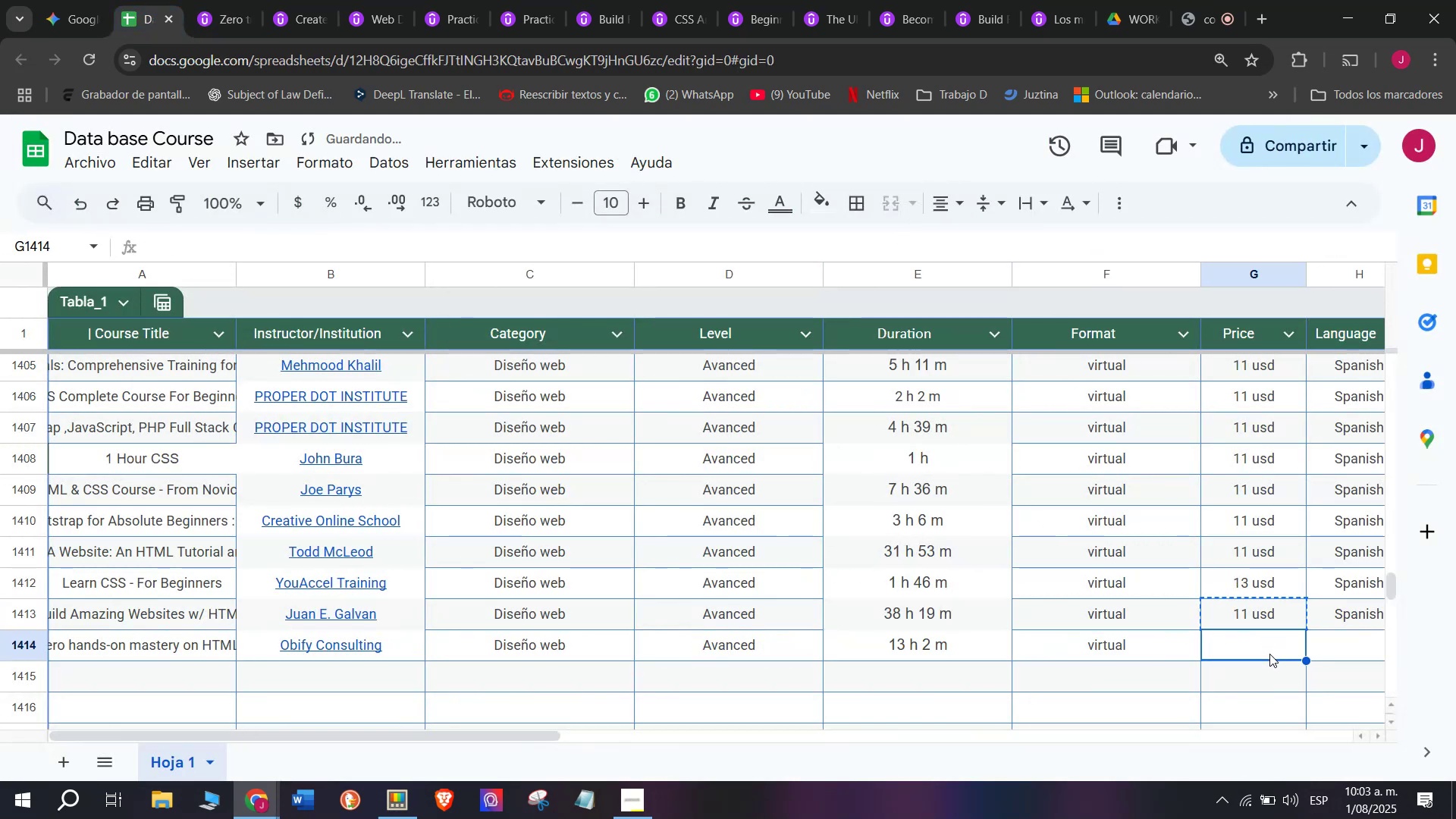 
key(Control+V)
 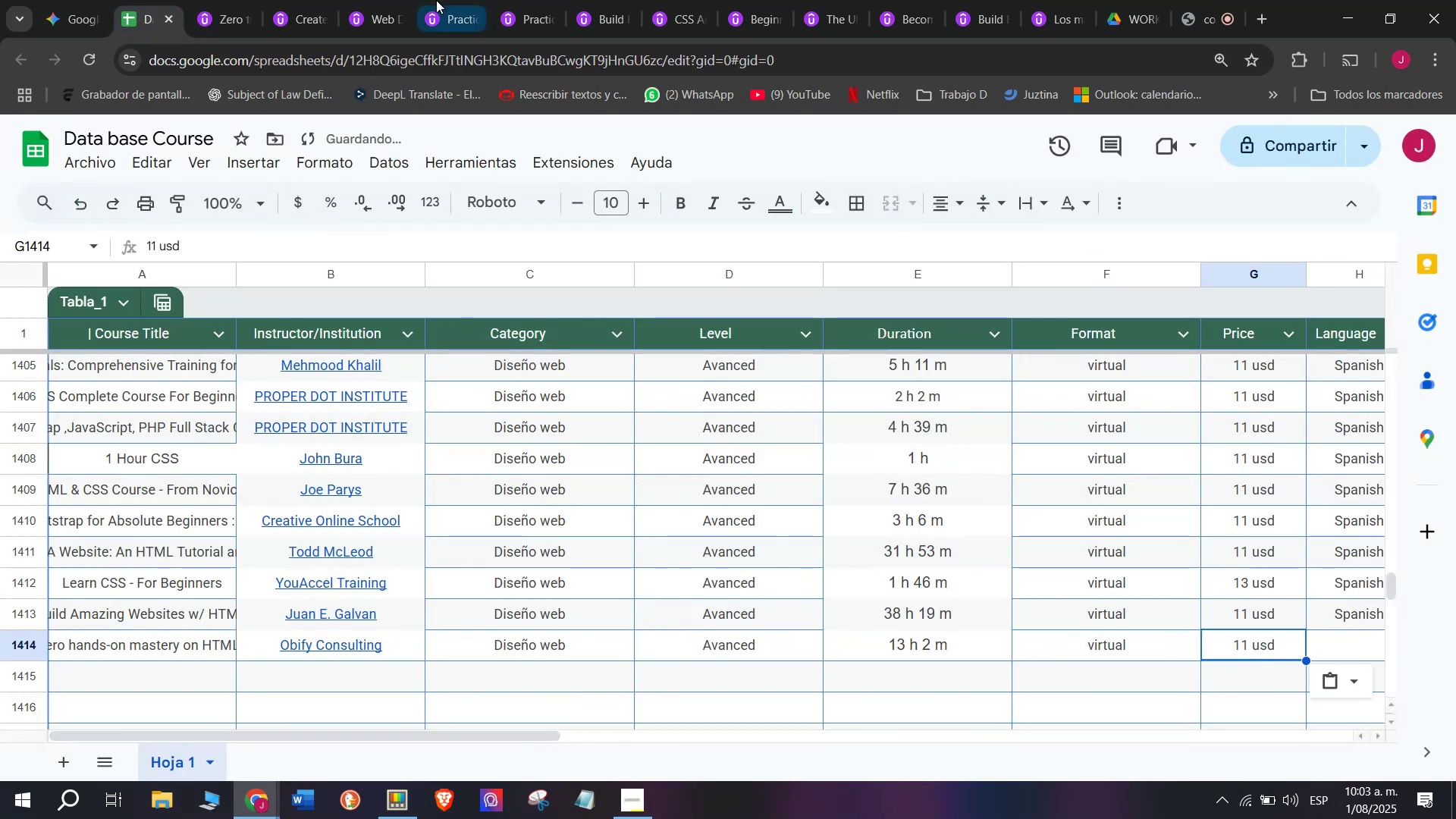 
key(Z)
 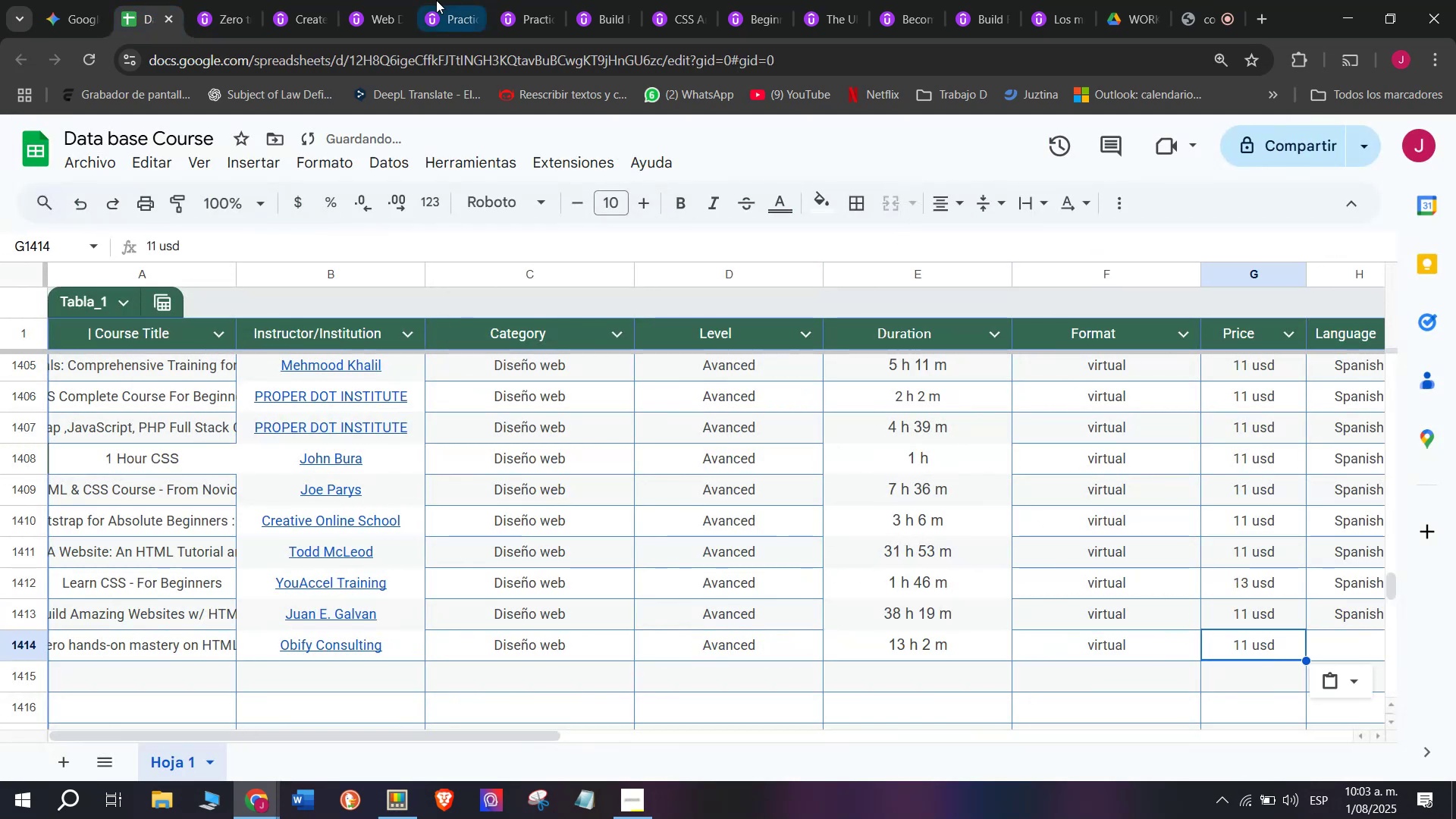 
key(Control+ControlLeft)
 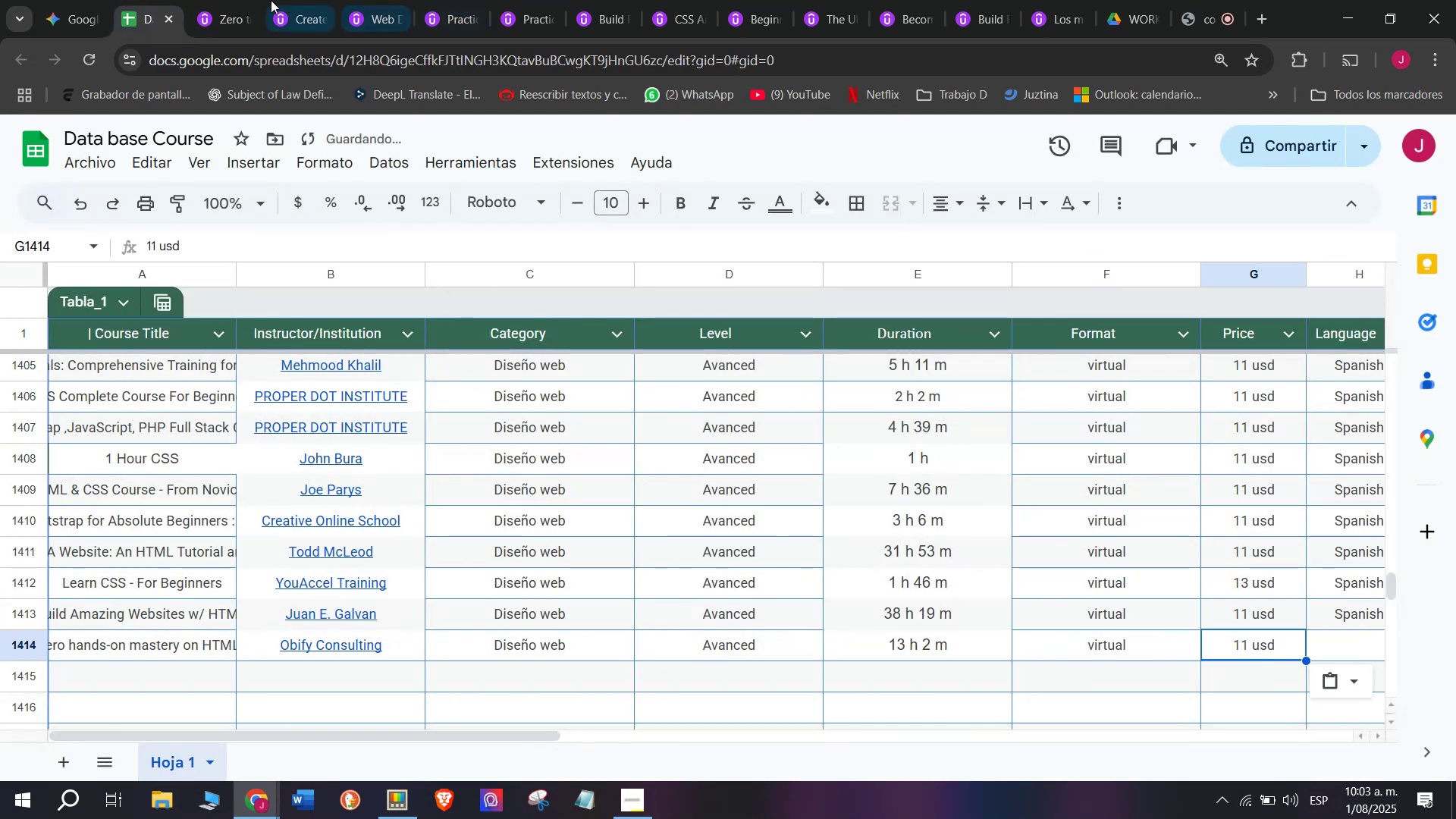 
left_click([234, 0])
 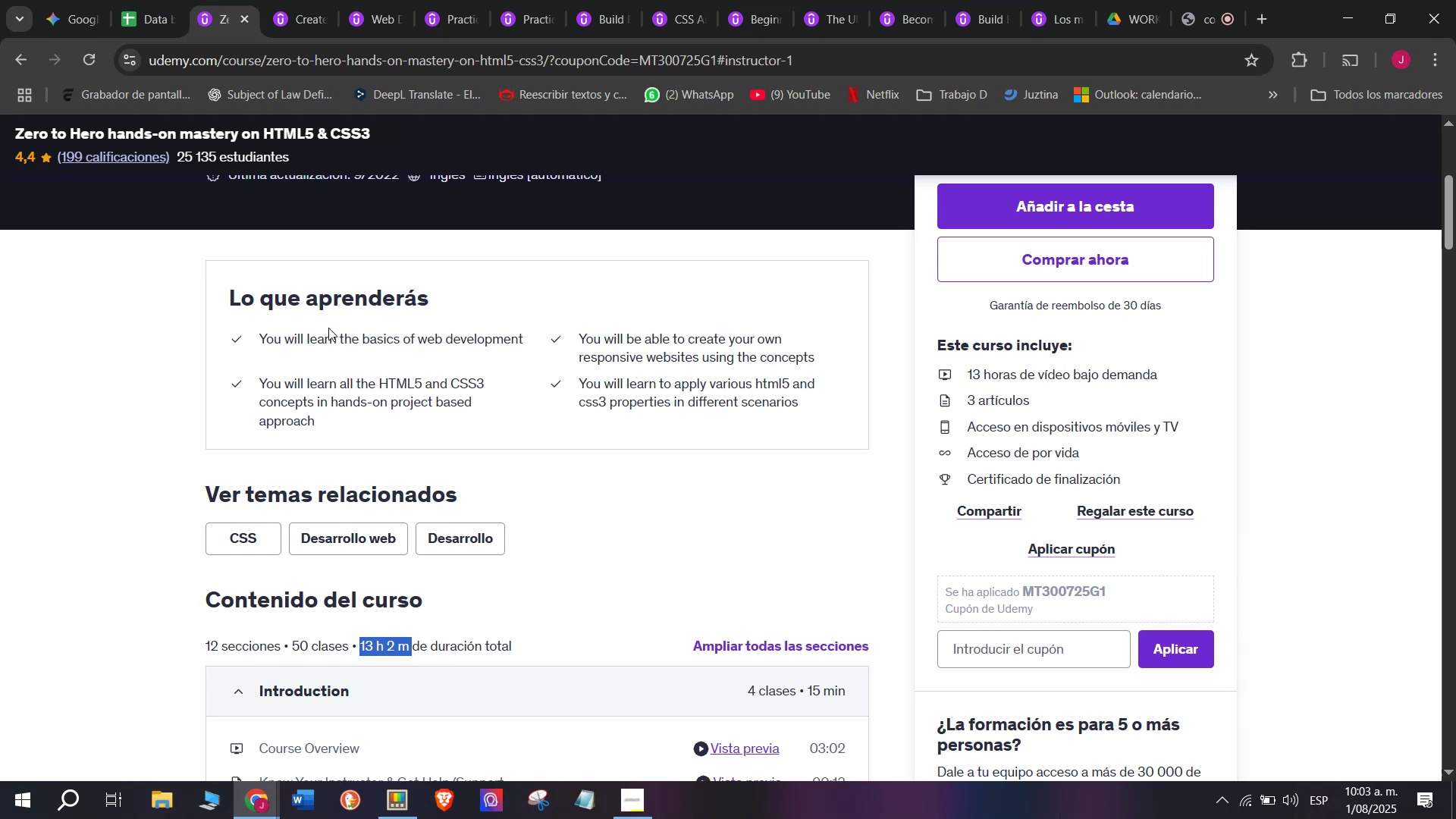 
scroll: coordinate [397, 608], scroll_direction: up, amount: 2.0
 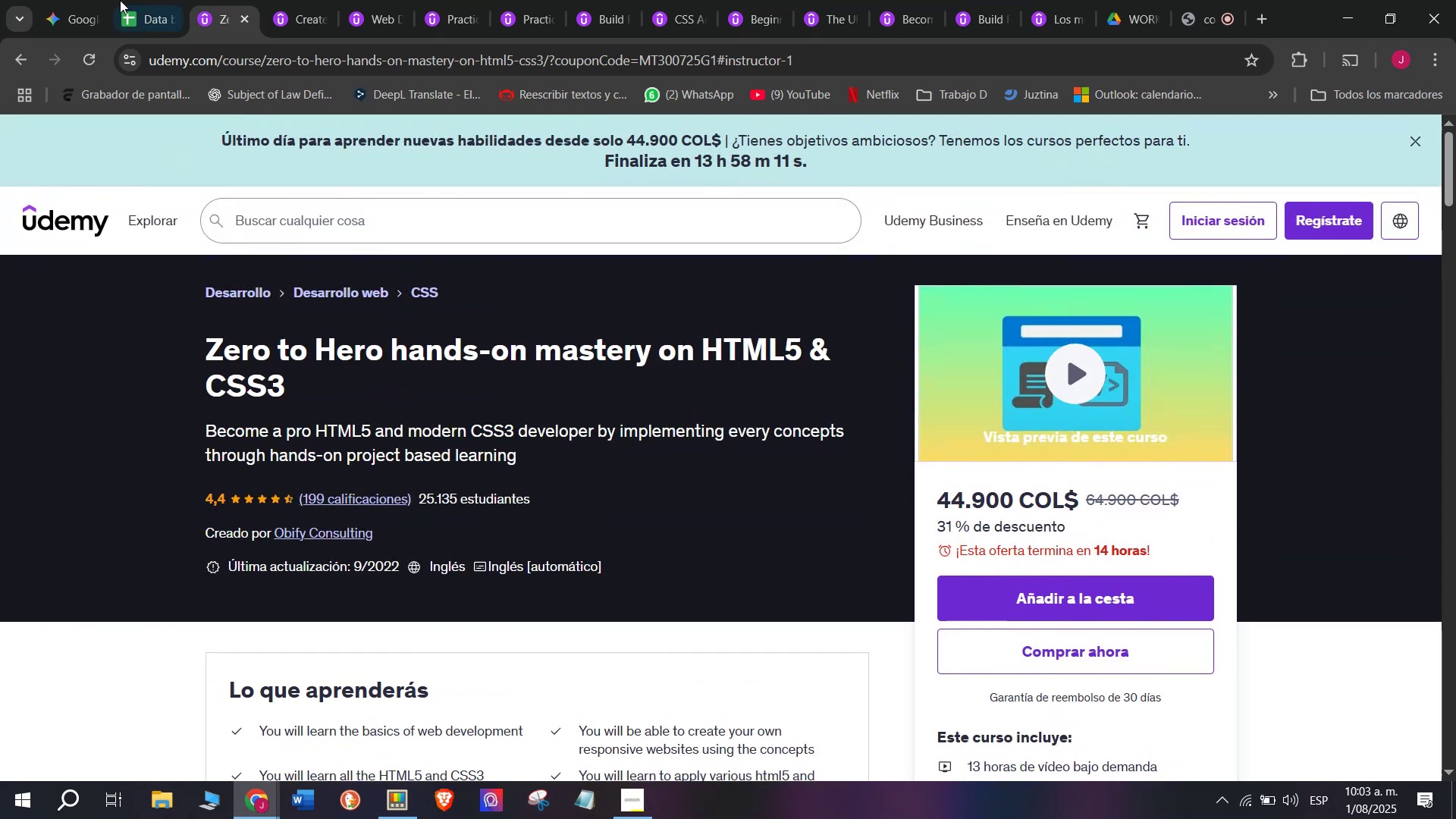 
left_click([148, 0])
 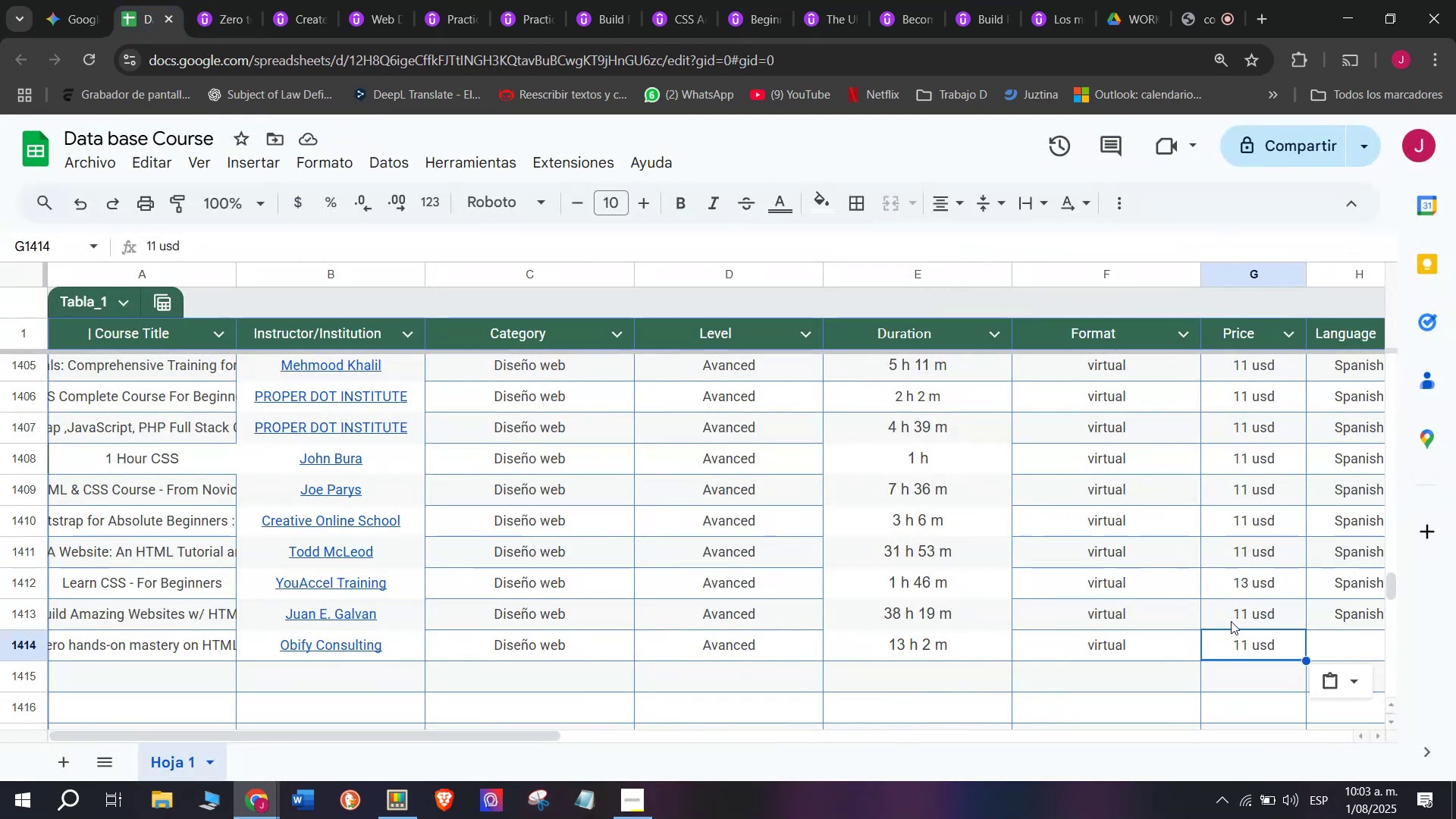 
left_click([1338, 625])
 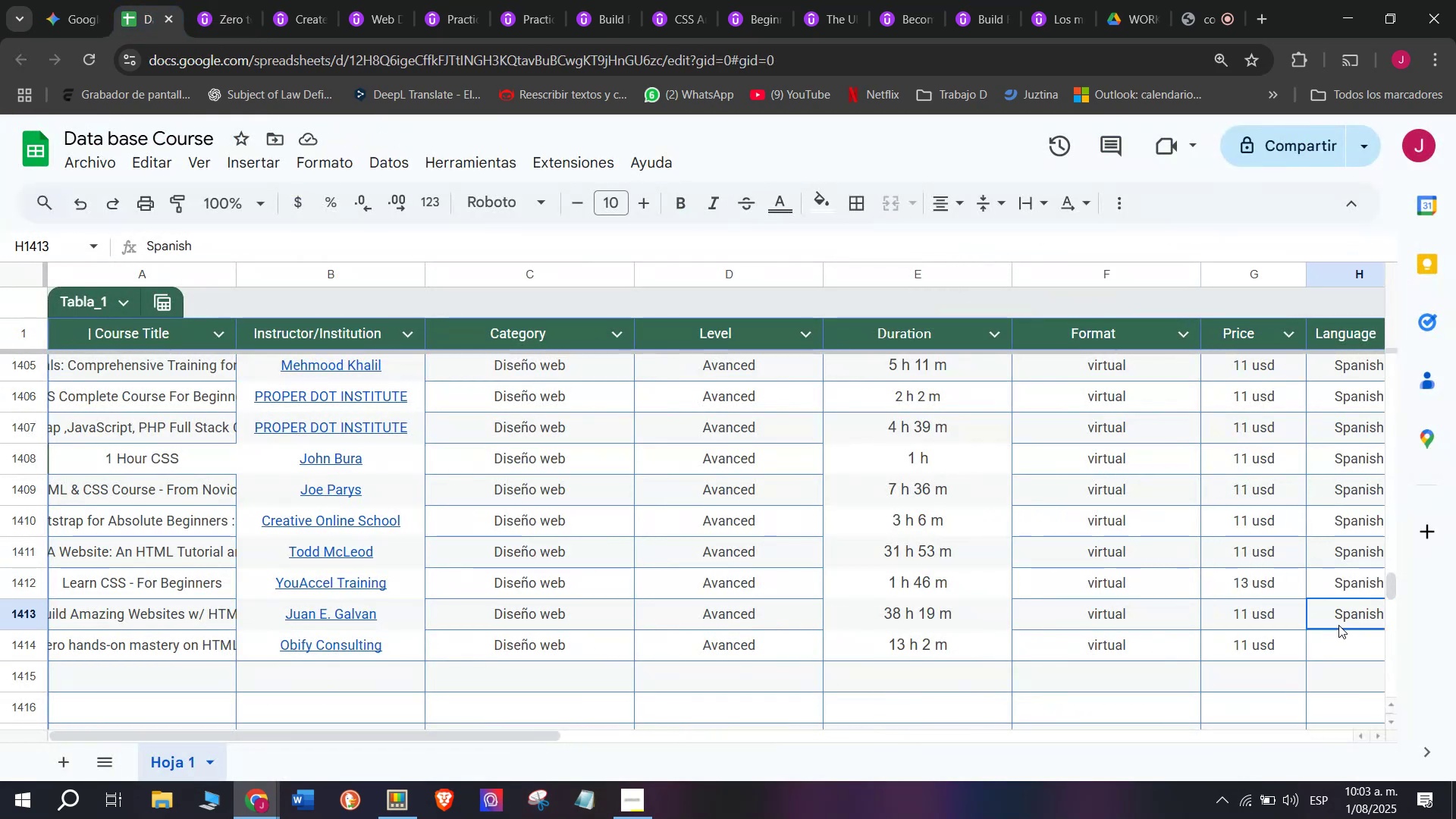 
key(Break)
 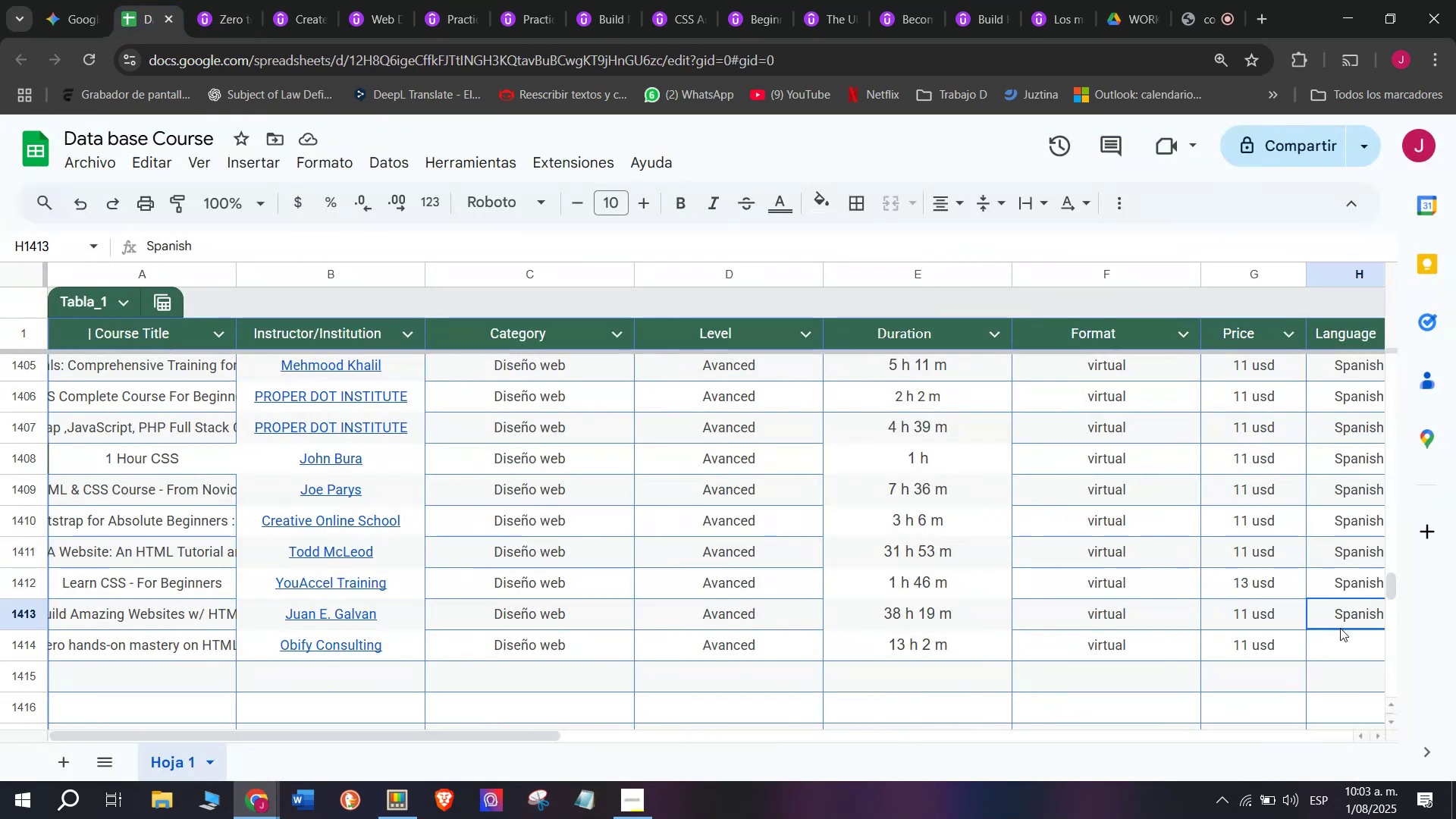 
key(Control+ControlLeft)
 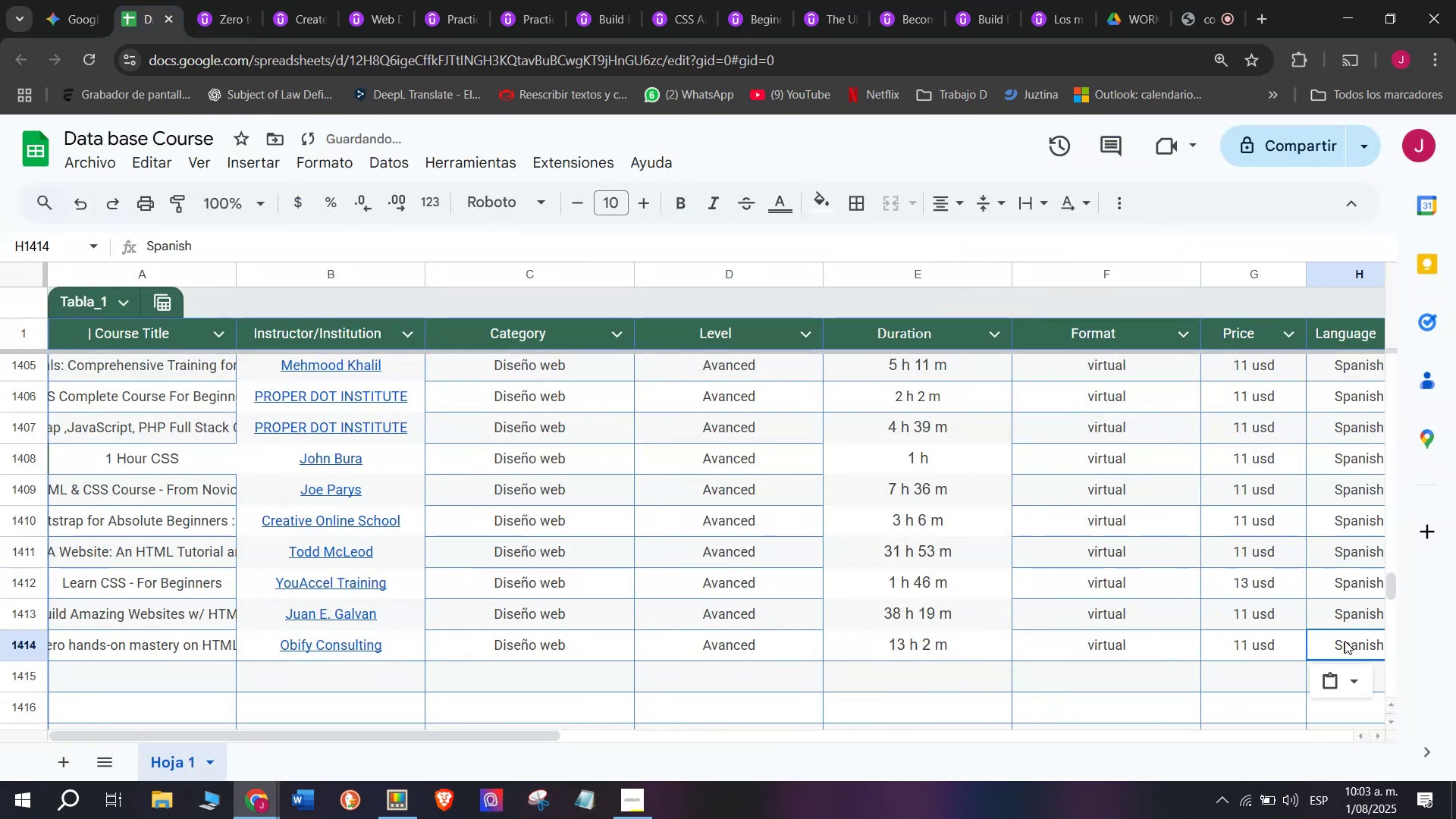 
key(Control+C)
 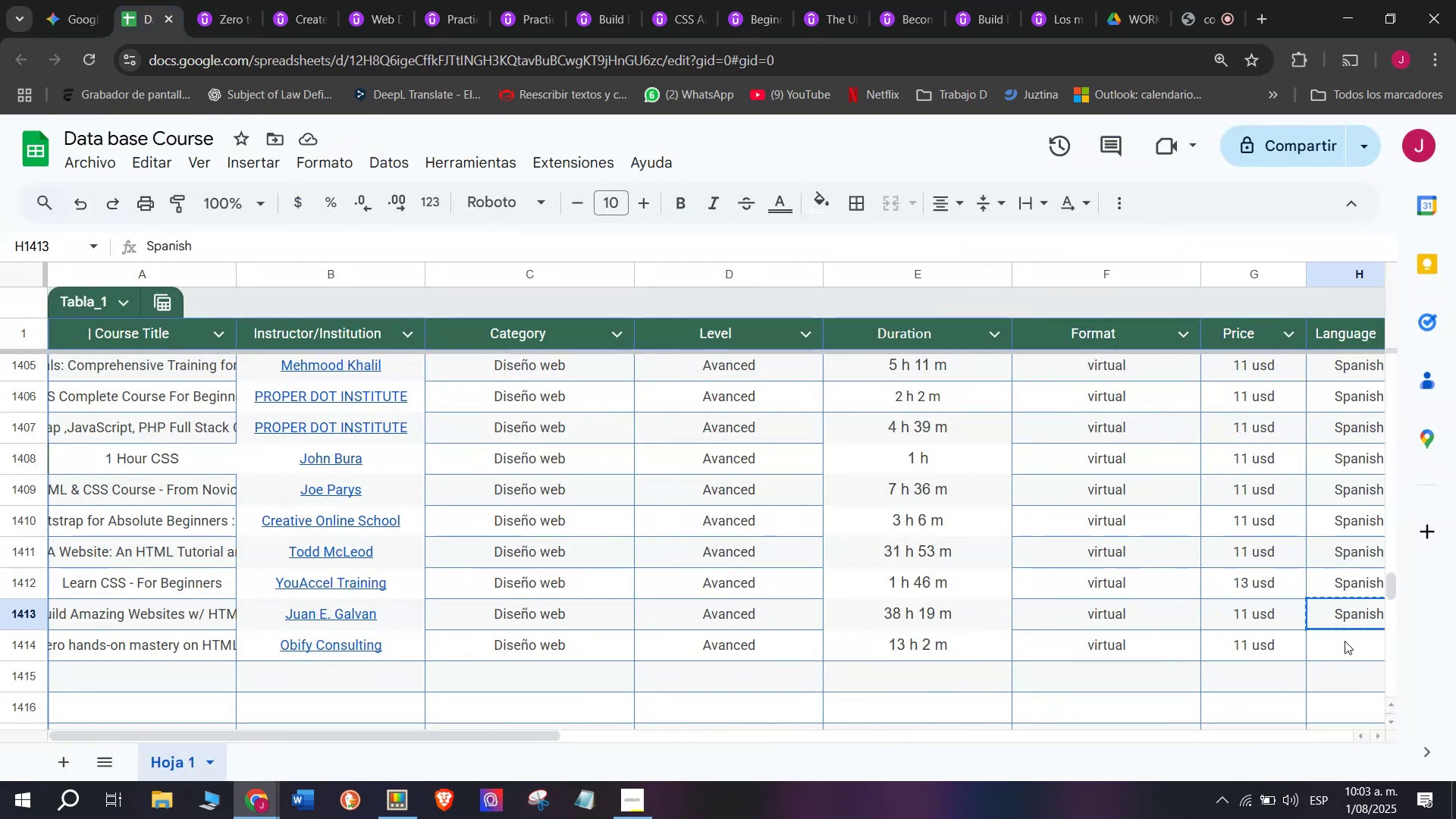 
double_click([1345, 641])
 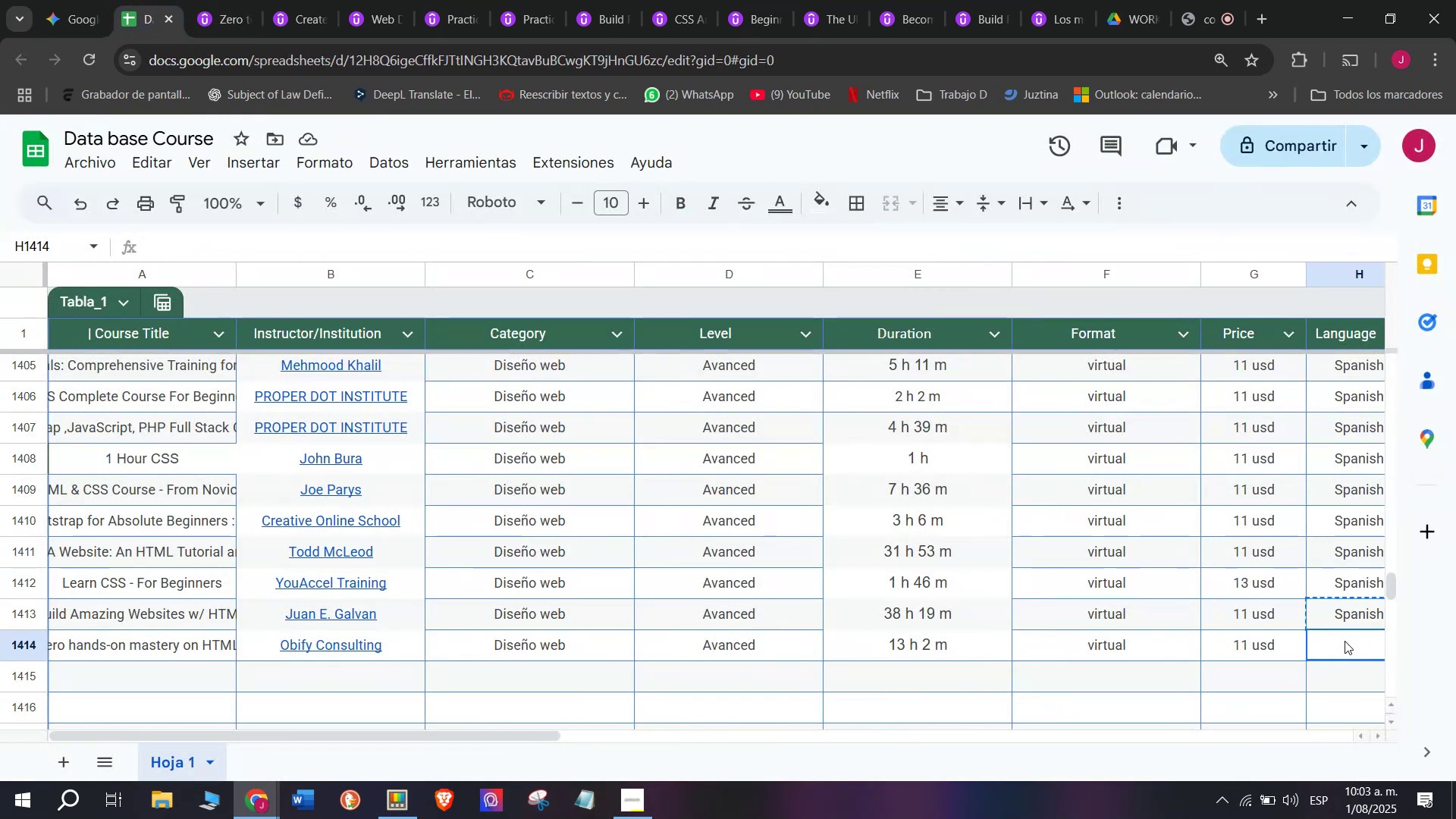 
key(Z)
 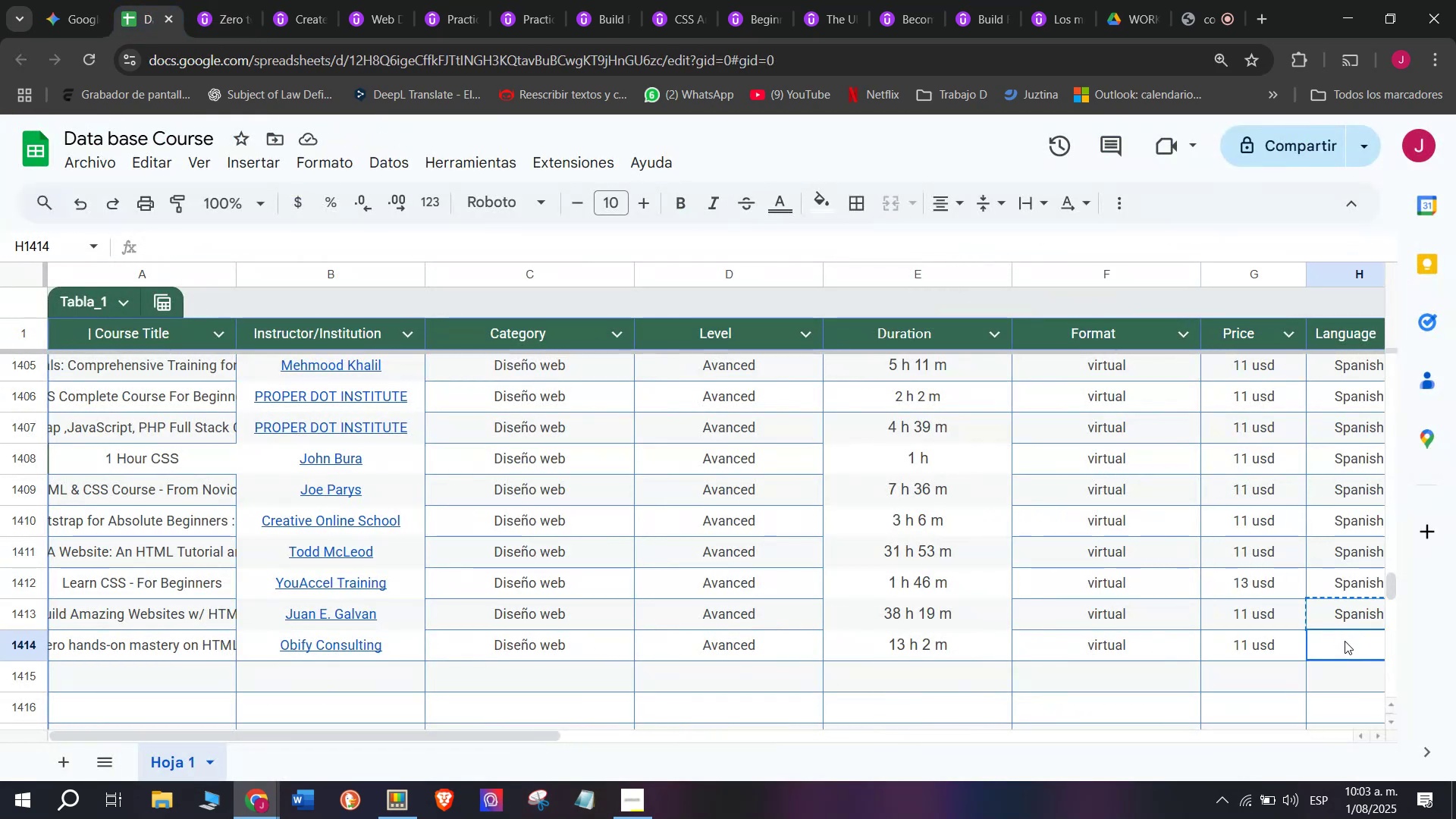 
key(Control+ControlLeft)
 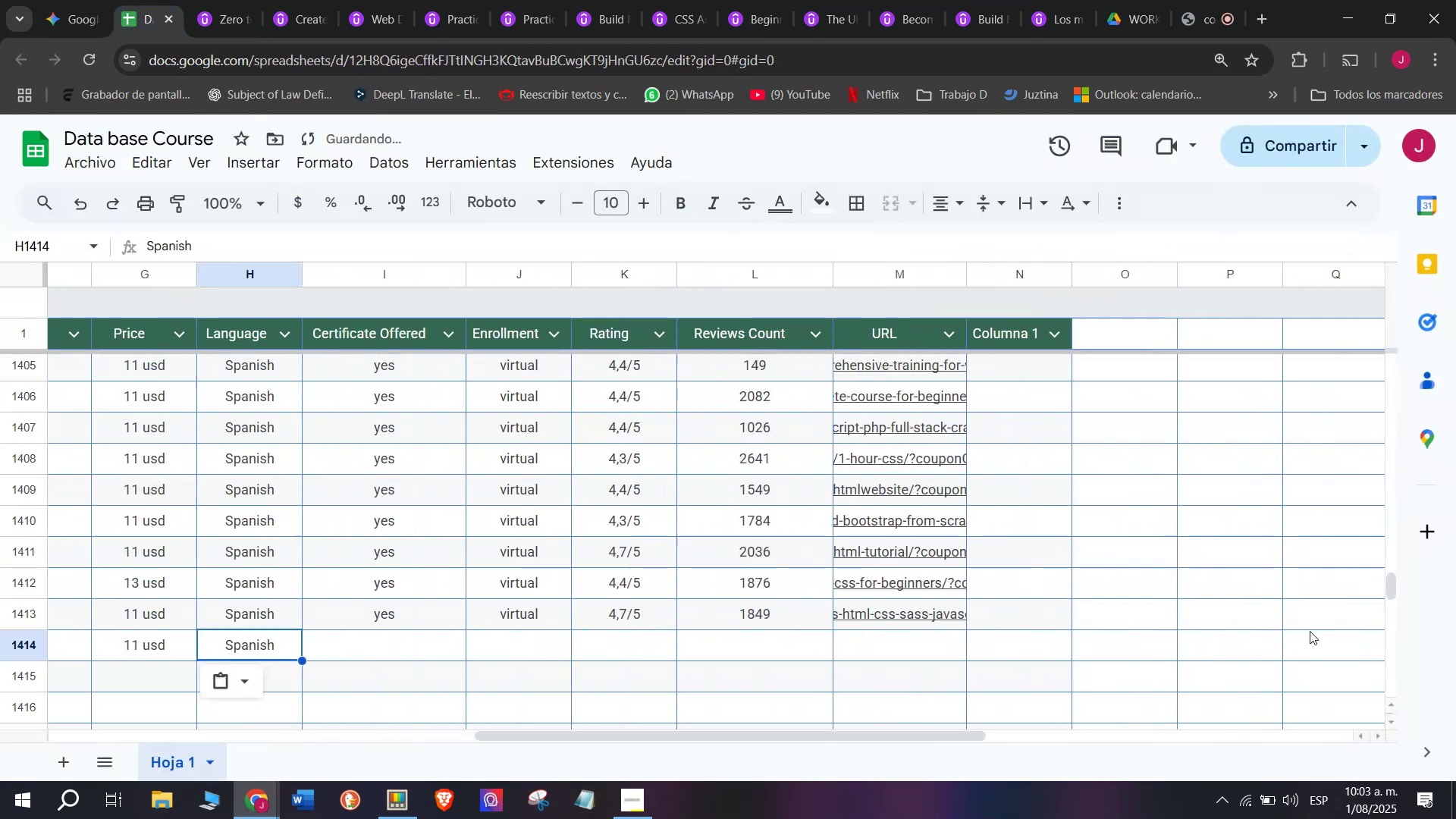 
key(Control+V)
 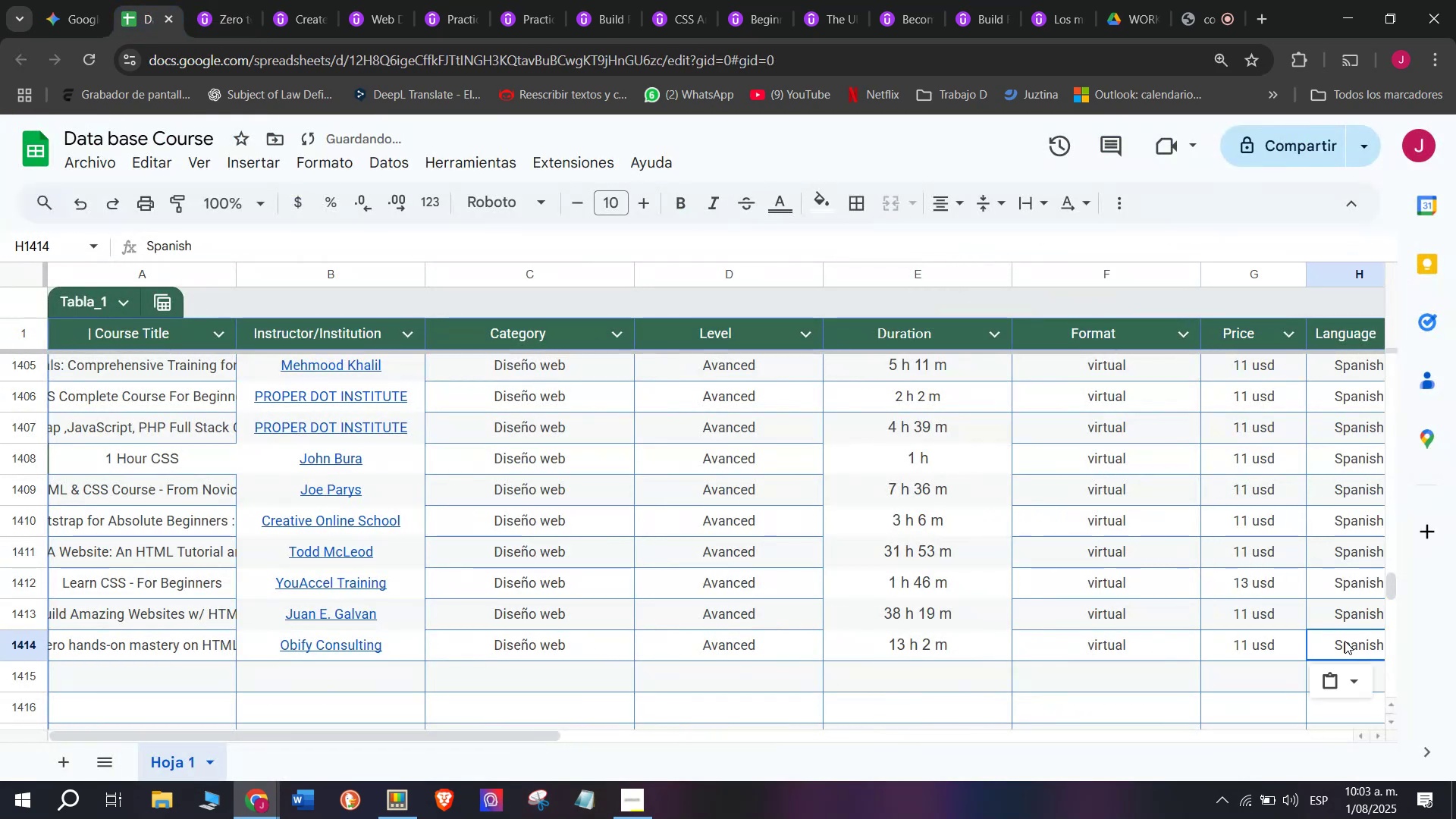 
scroll: coordinate [425, 579], scroll_direction: down, amount: 3.0
 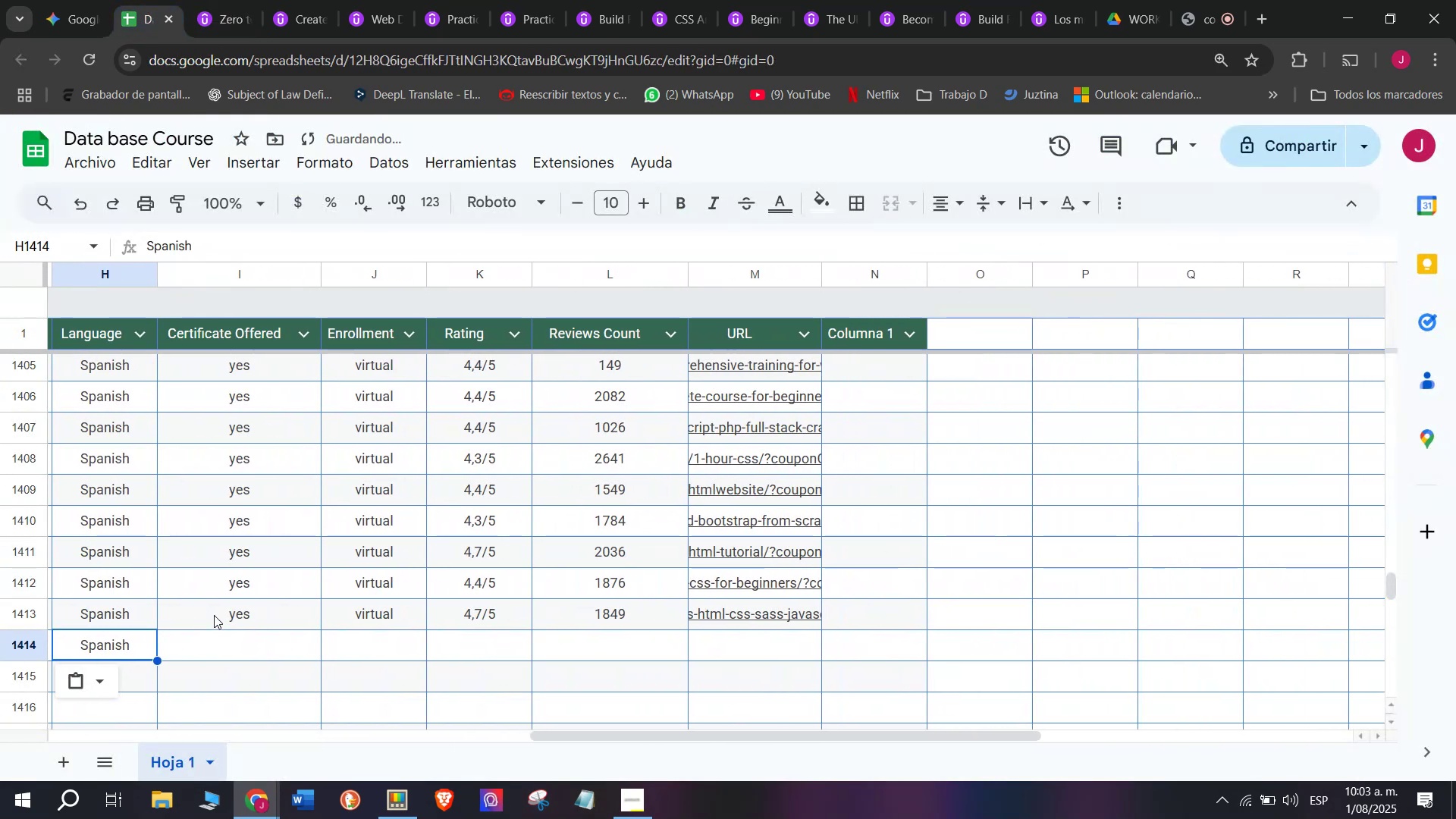 
left_click([214, 615])
 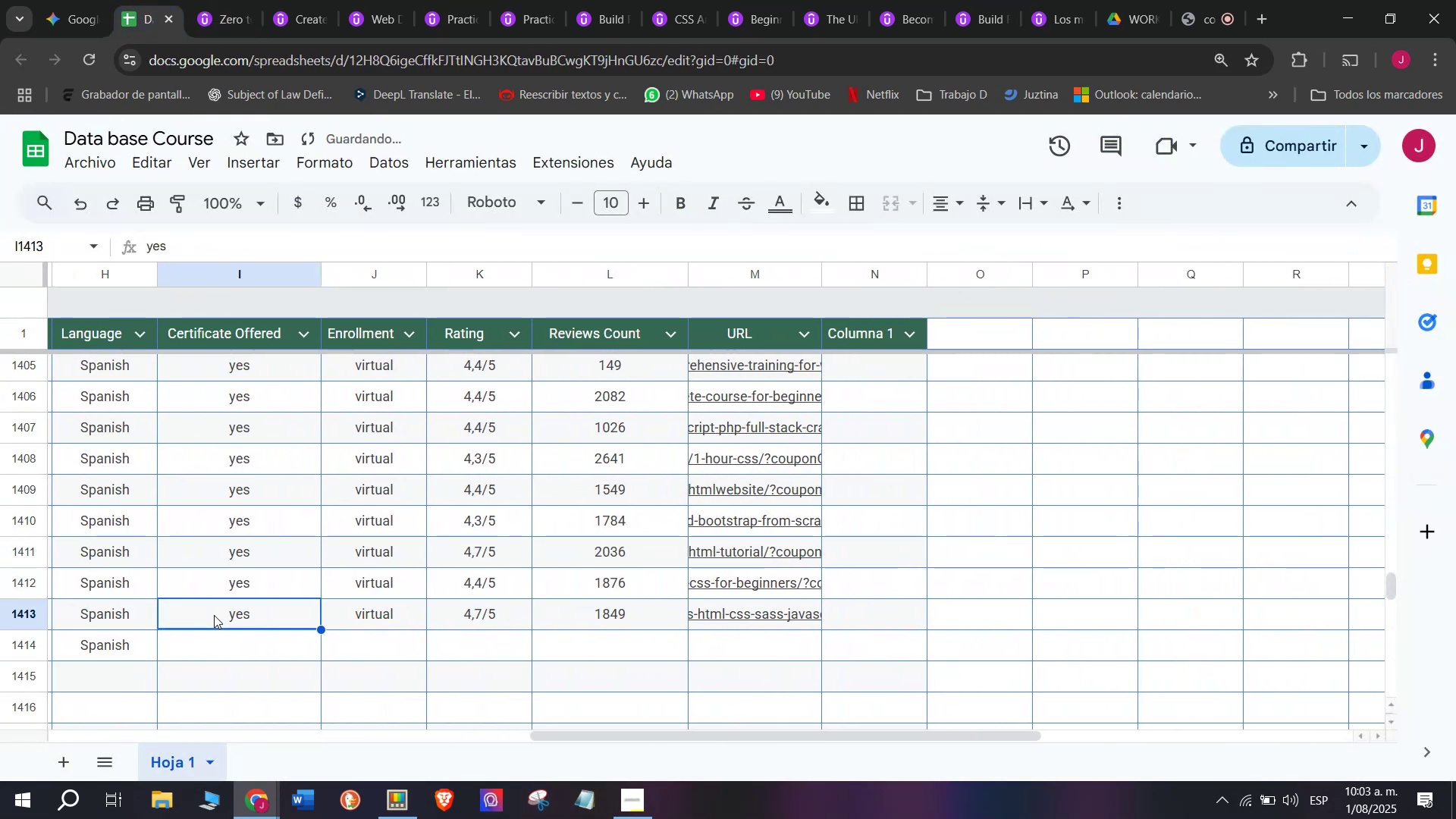 
key(Break)
 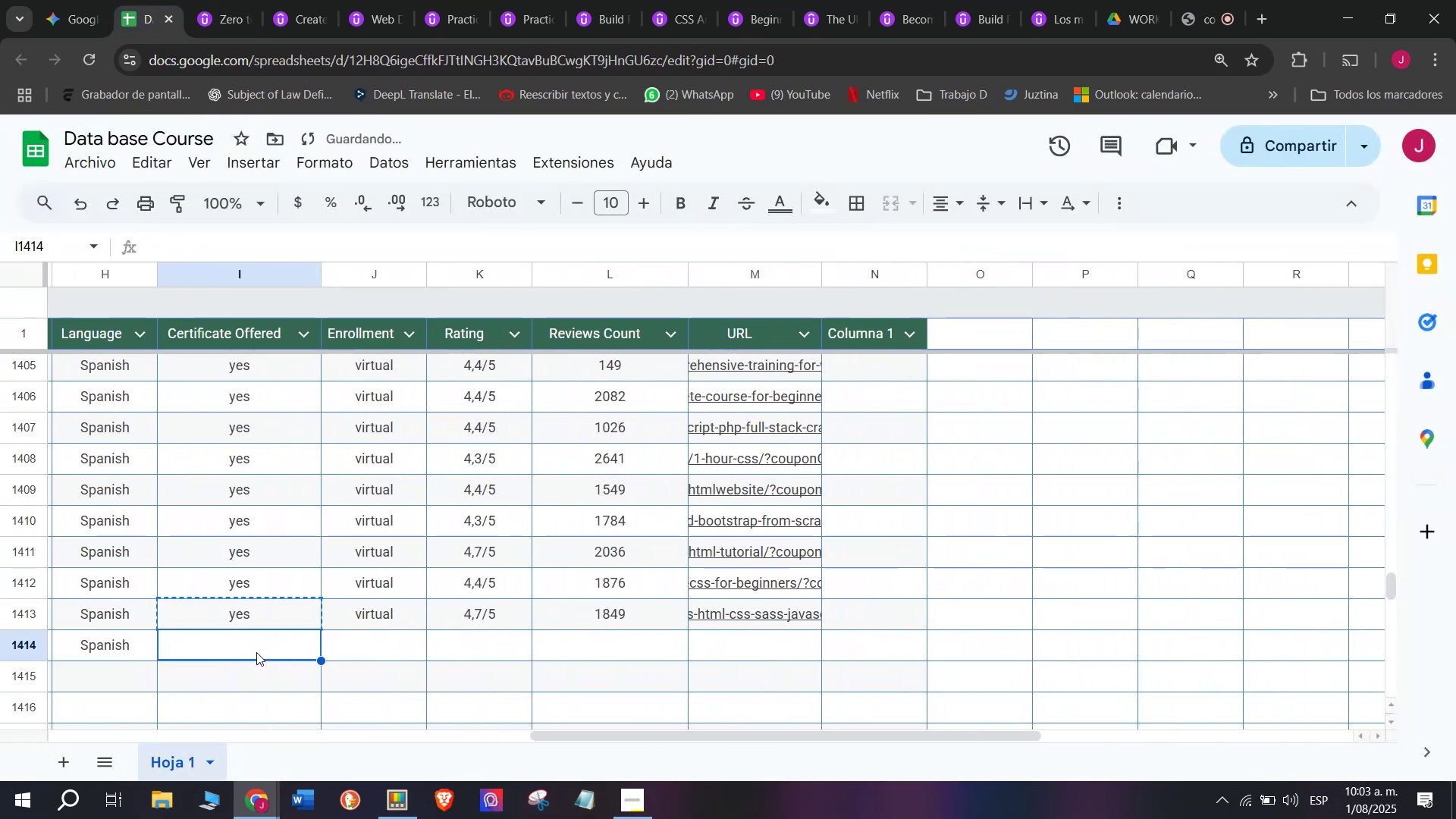 
key(Control+ControlLeft)
 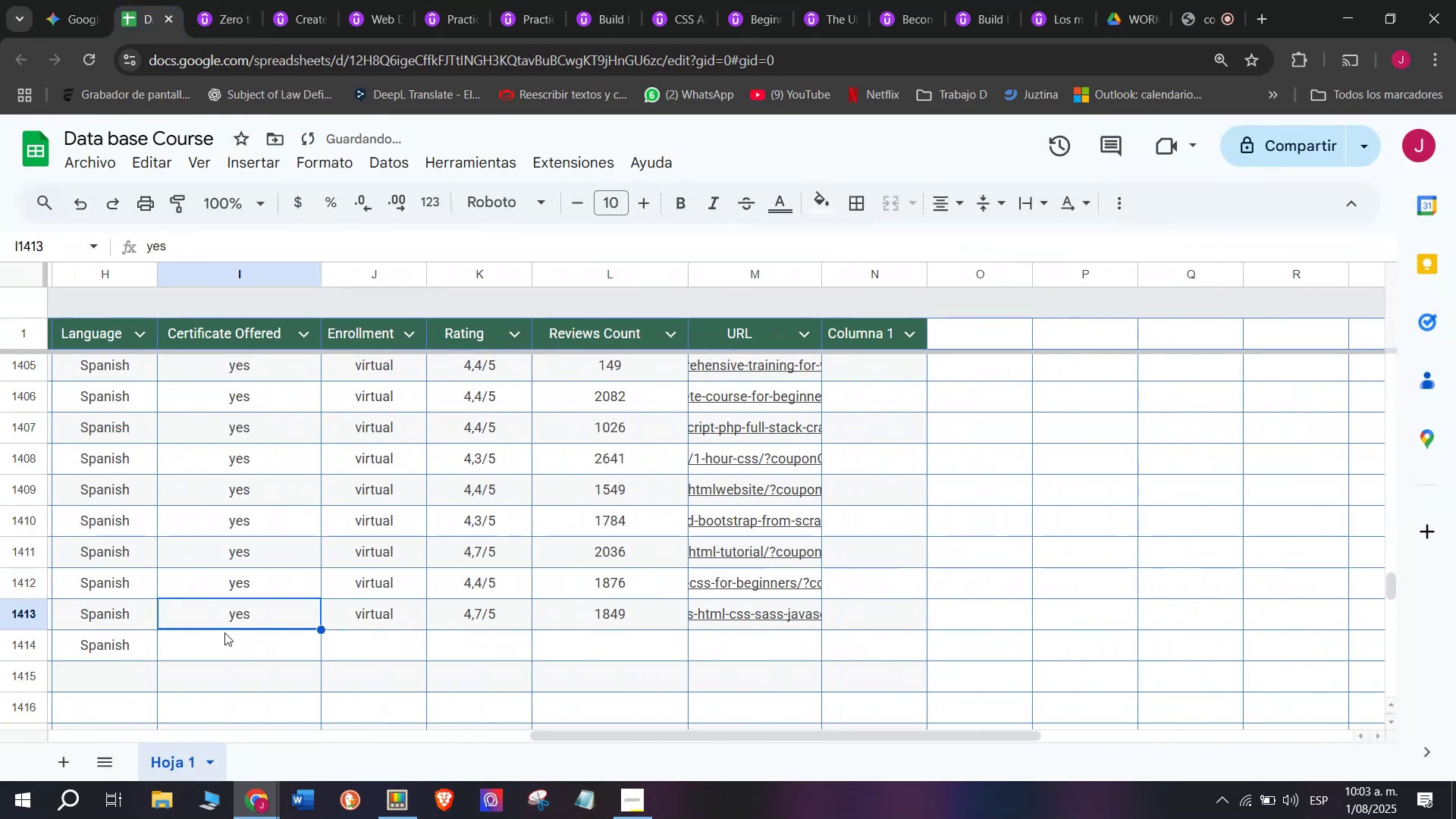 
key(Control+C)
 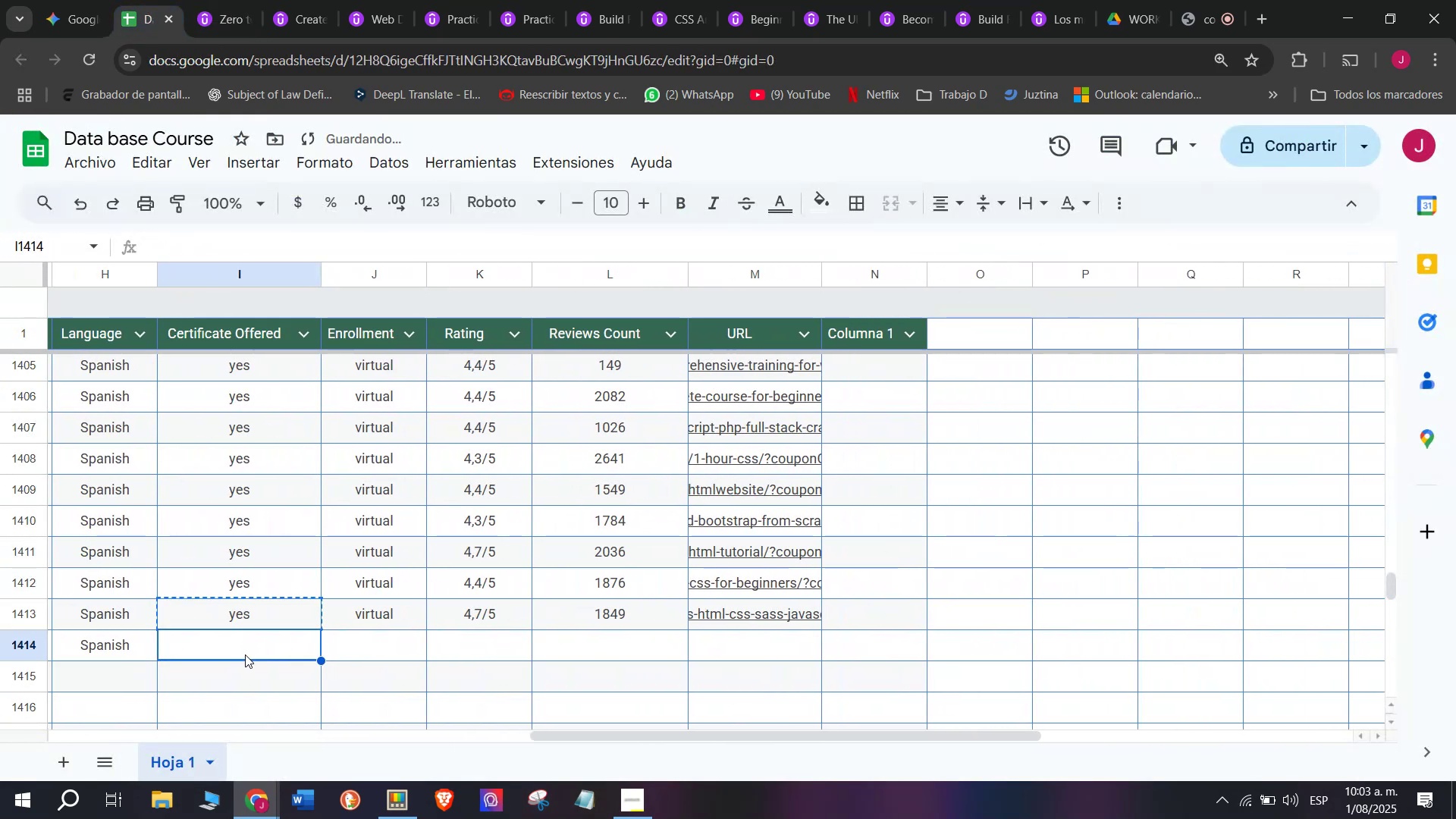 
key(Control+V)
 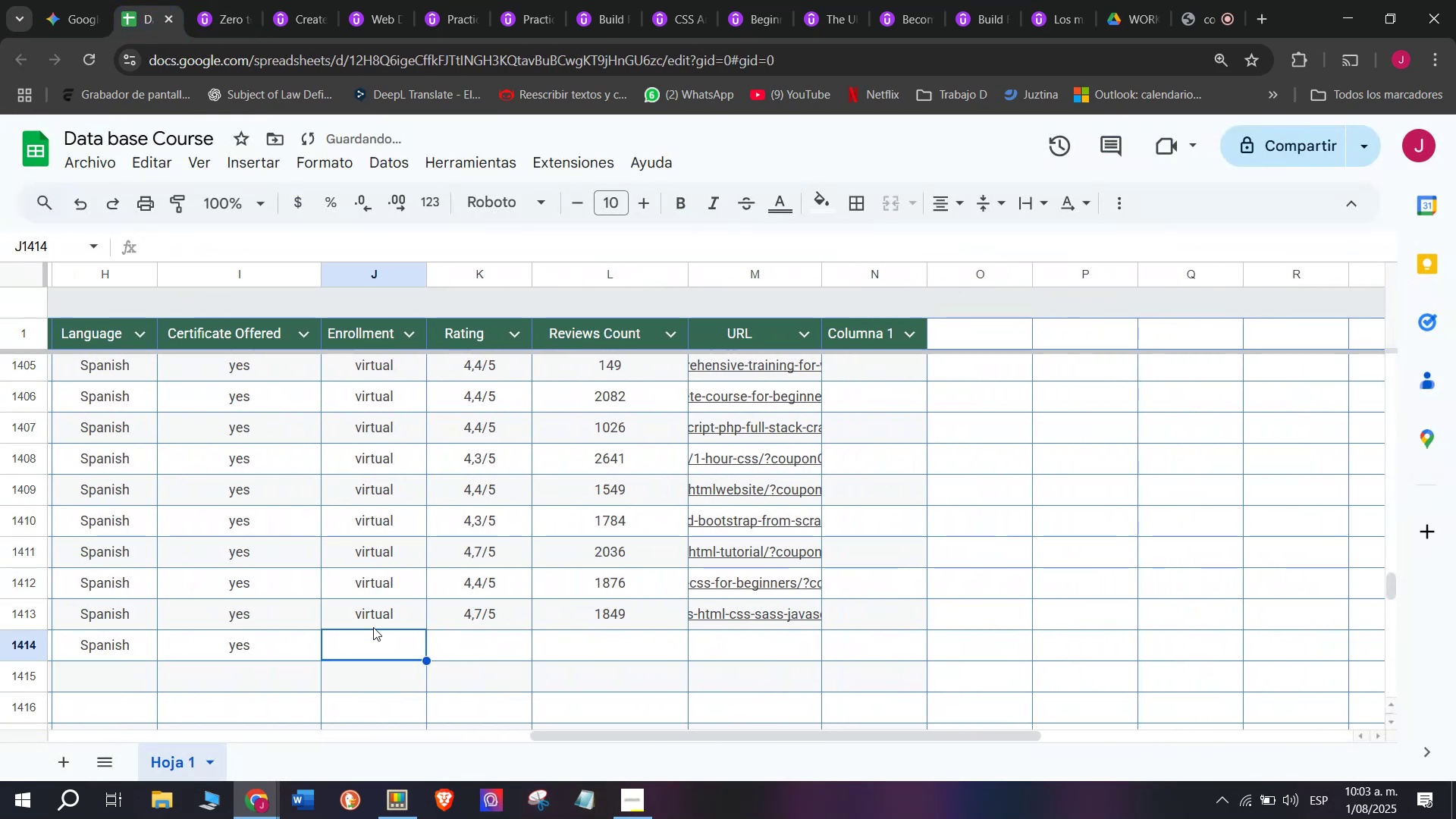 
key(Control+ControlLeft)
 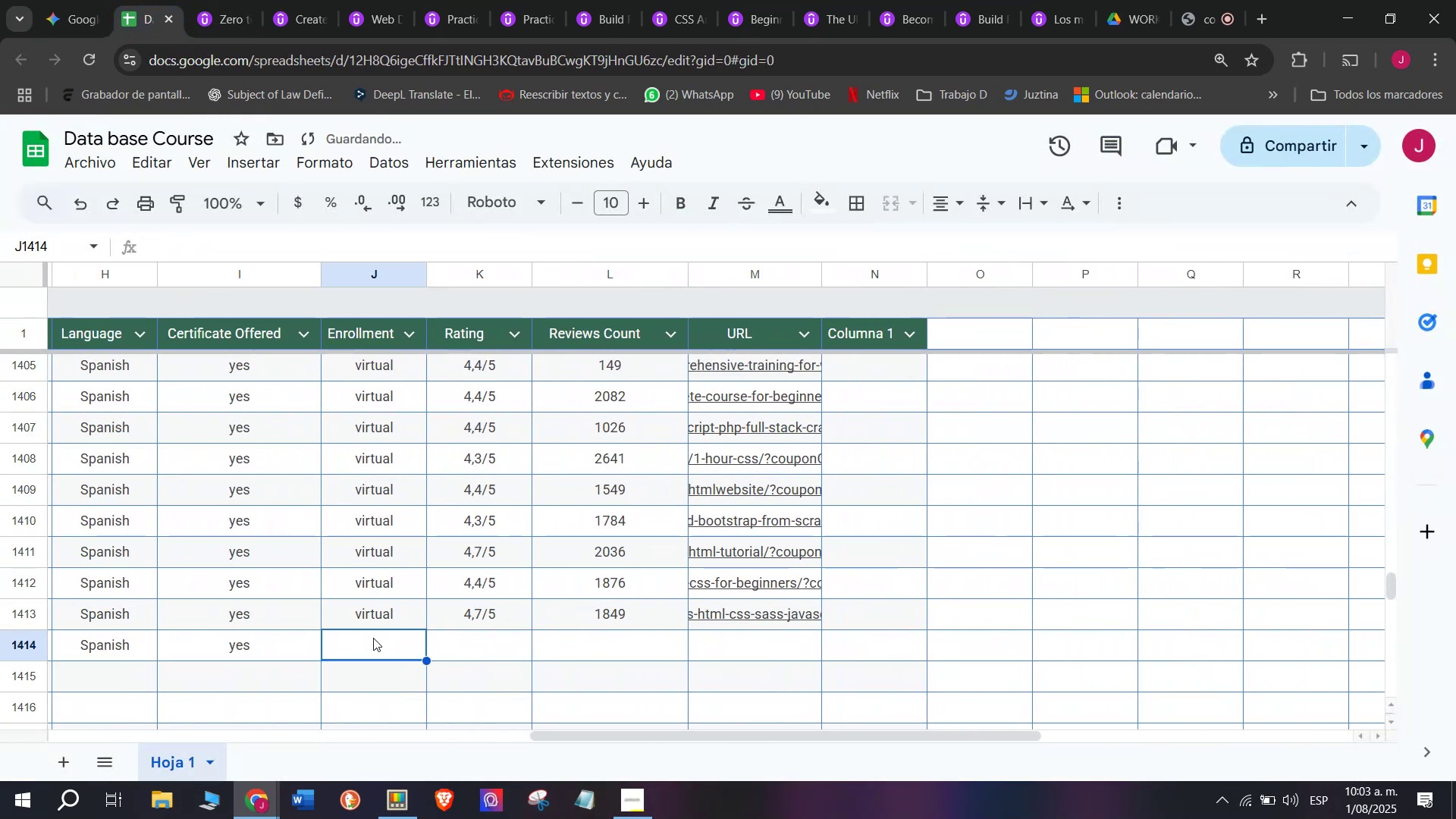 
key(Z)
 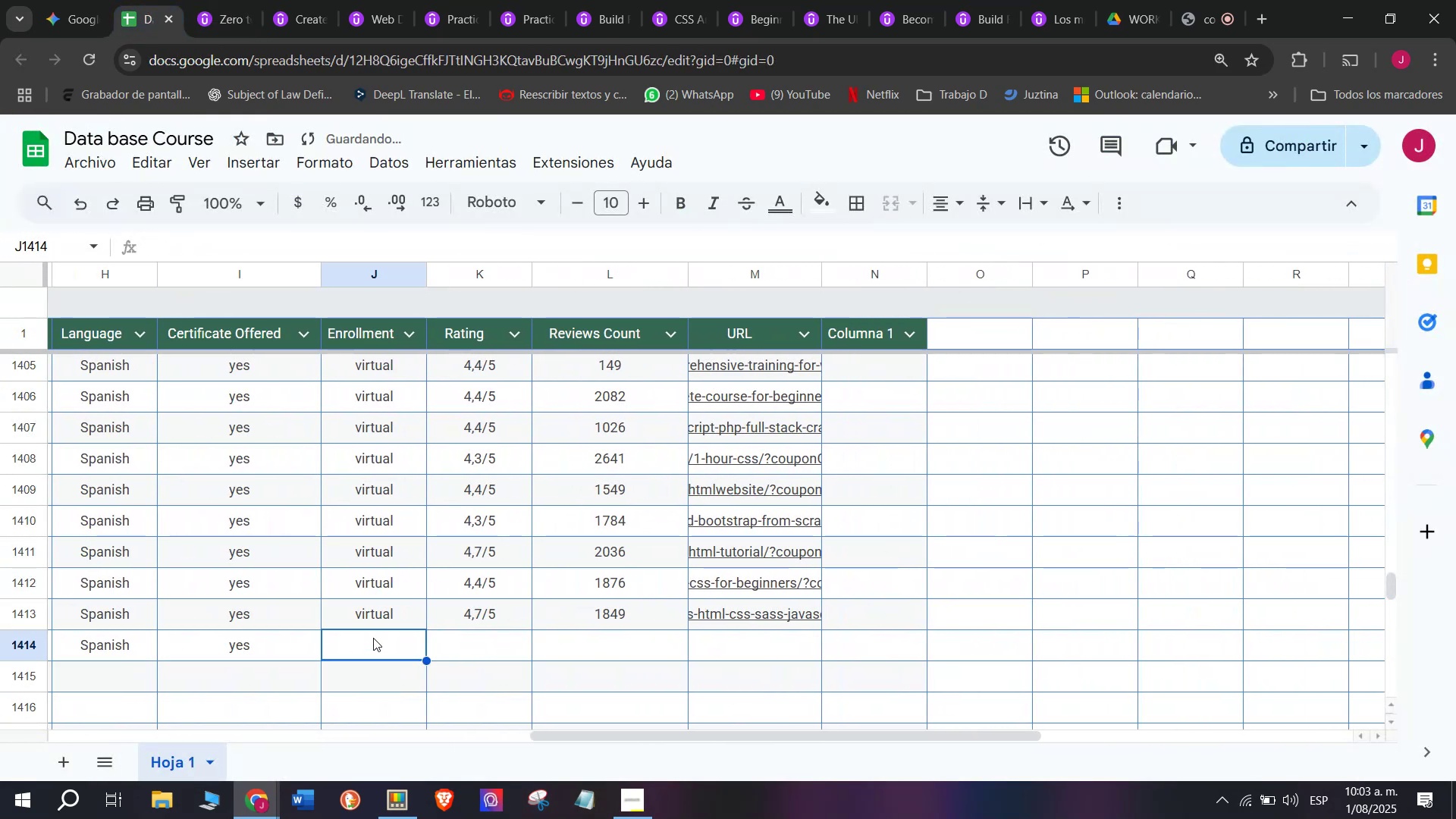 
key(Control+ControlLeft)
 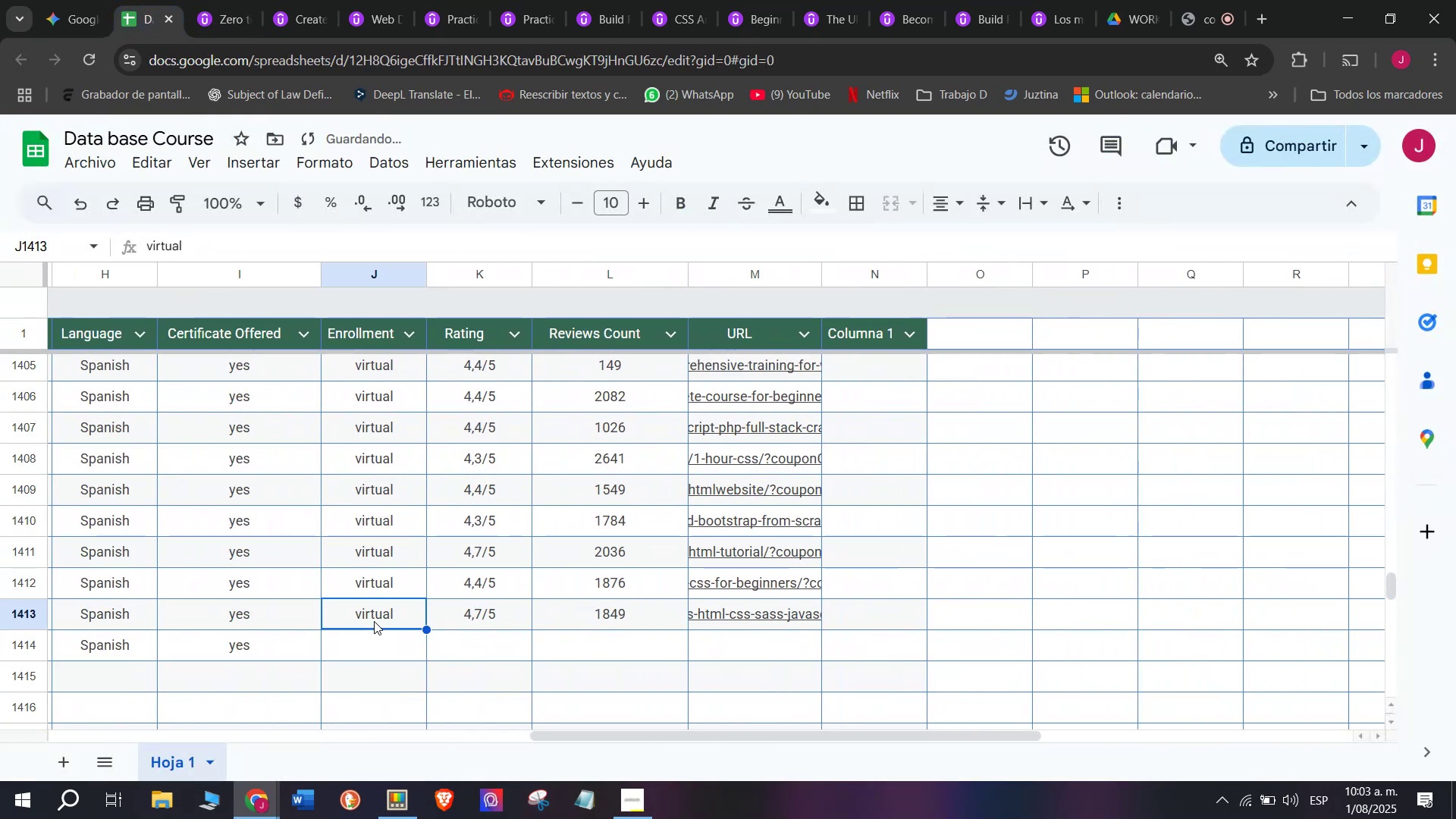 
key(Break)
 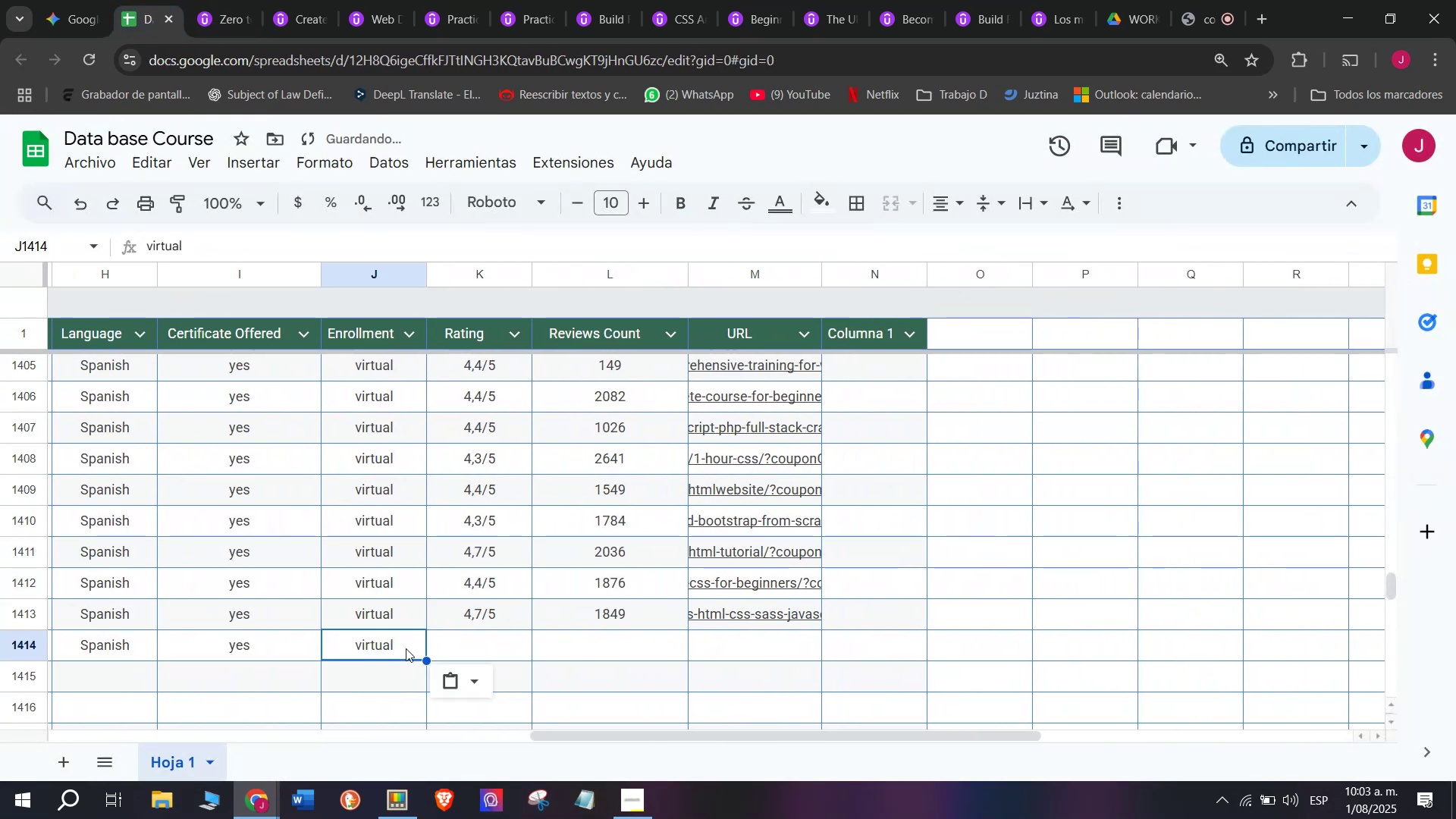 
key(Control+C)
 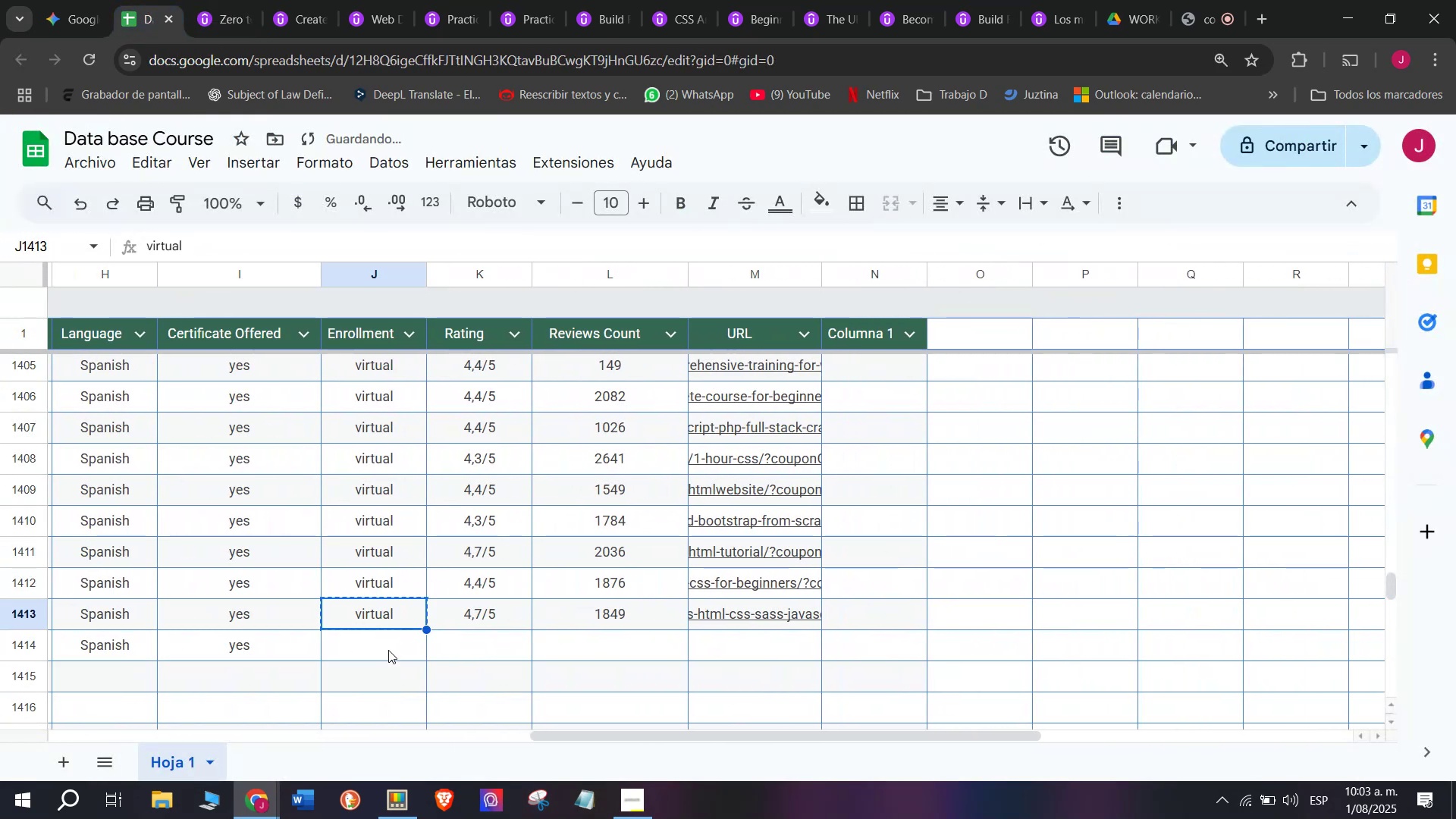 
triple_click([388, 650])
 